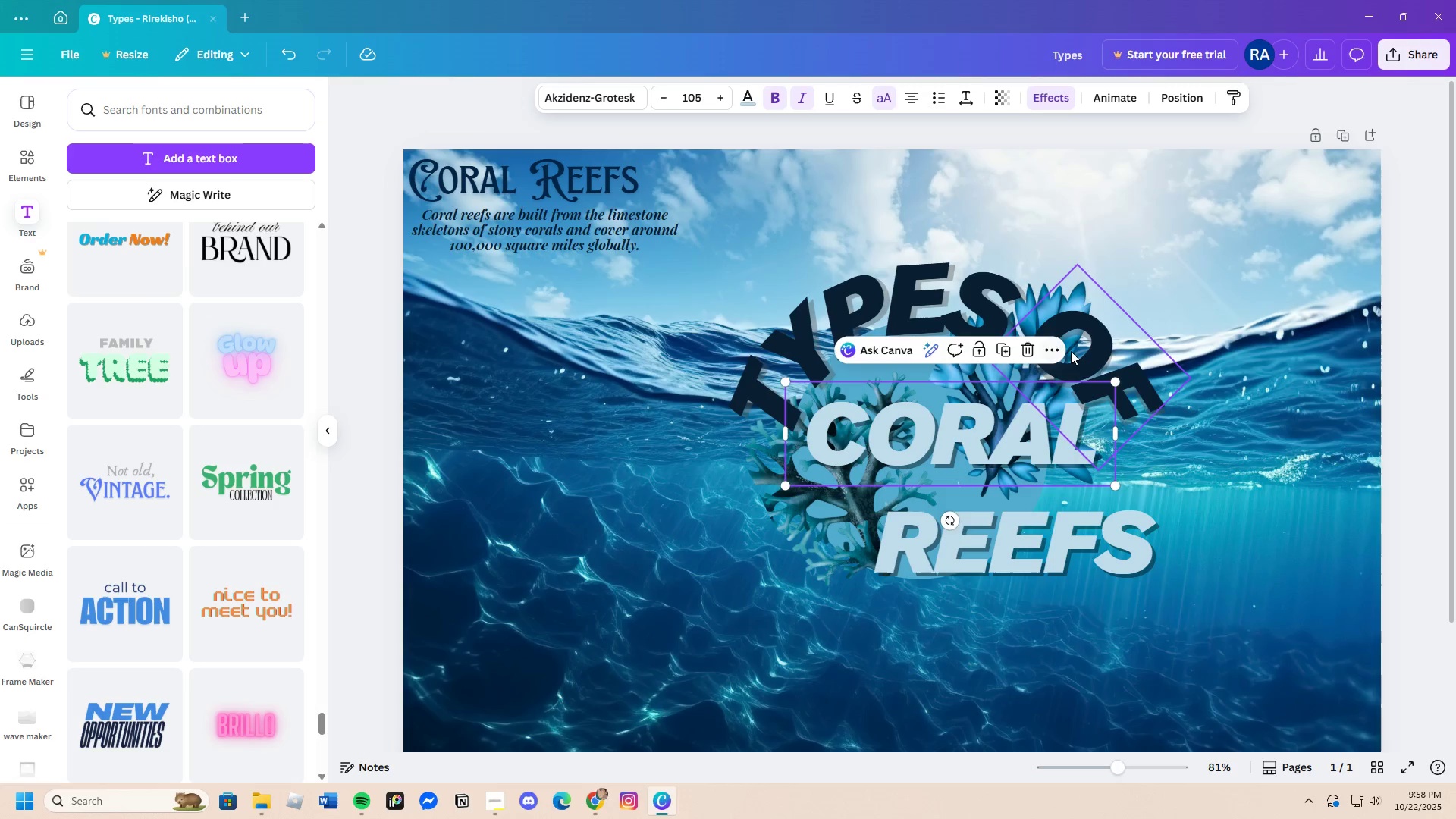 
left_click_drag(start_coordinate=[1072, 350], to_coordinate=[1071, 325])
 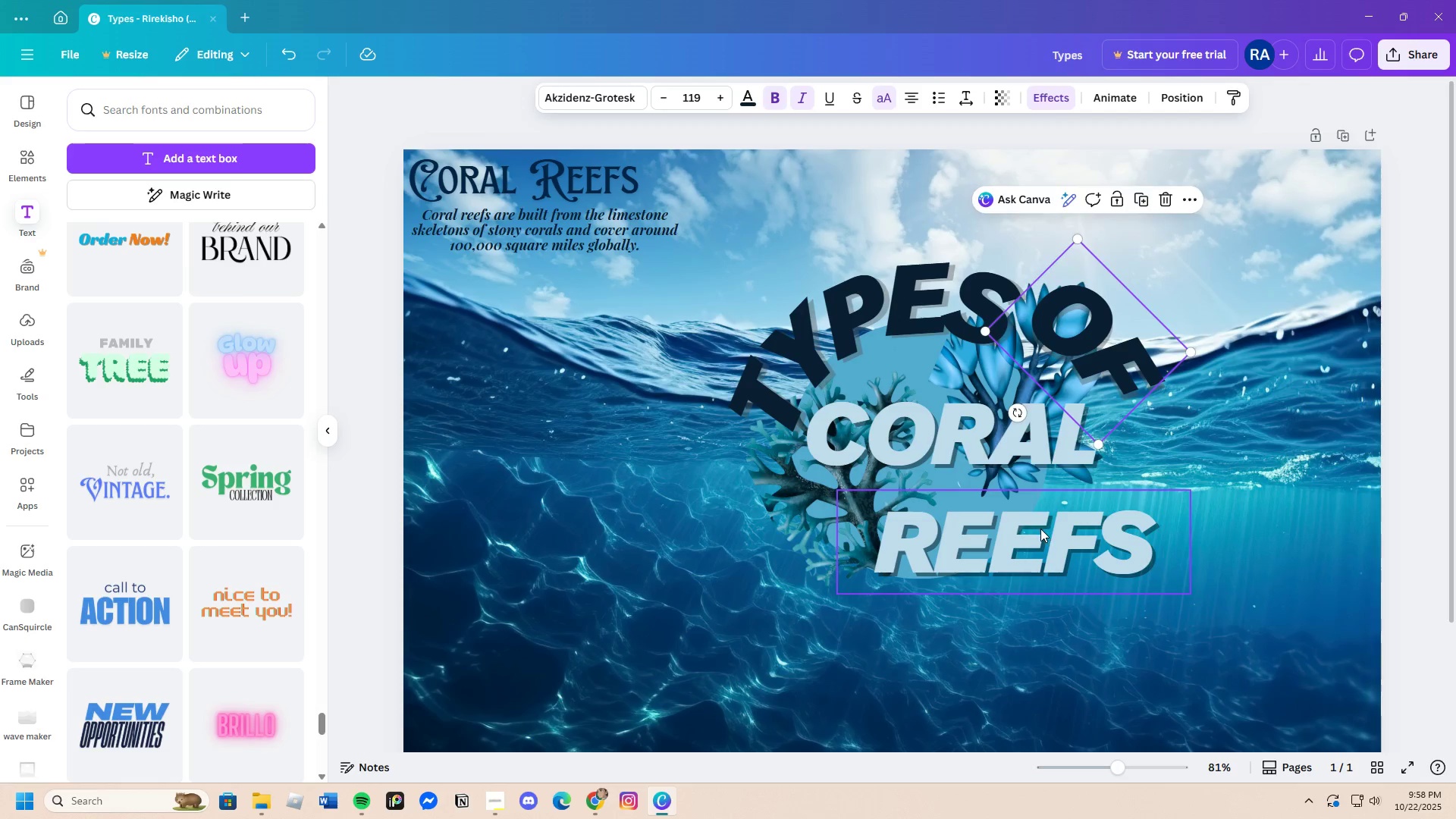 
left_click_drag(start_coordinate=[1040, 529], to_coordinate=[1046, 505])
 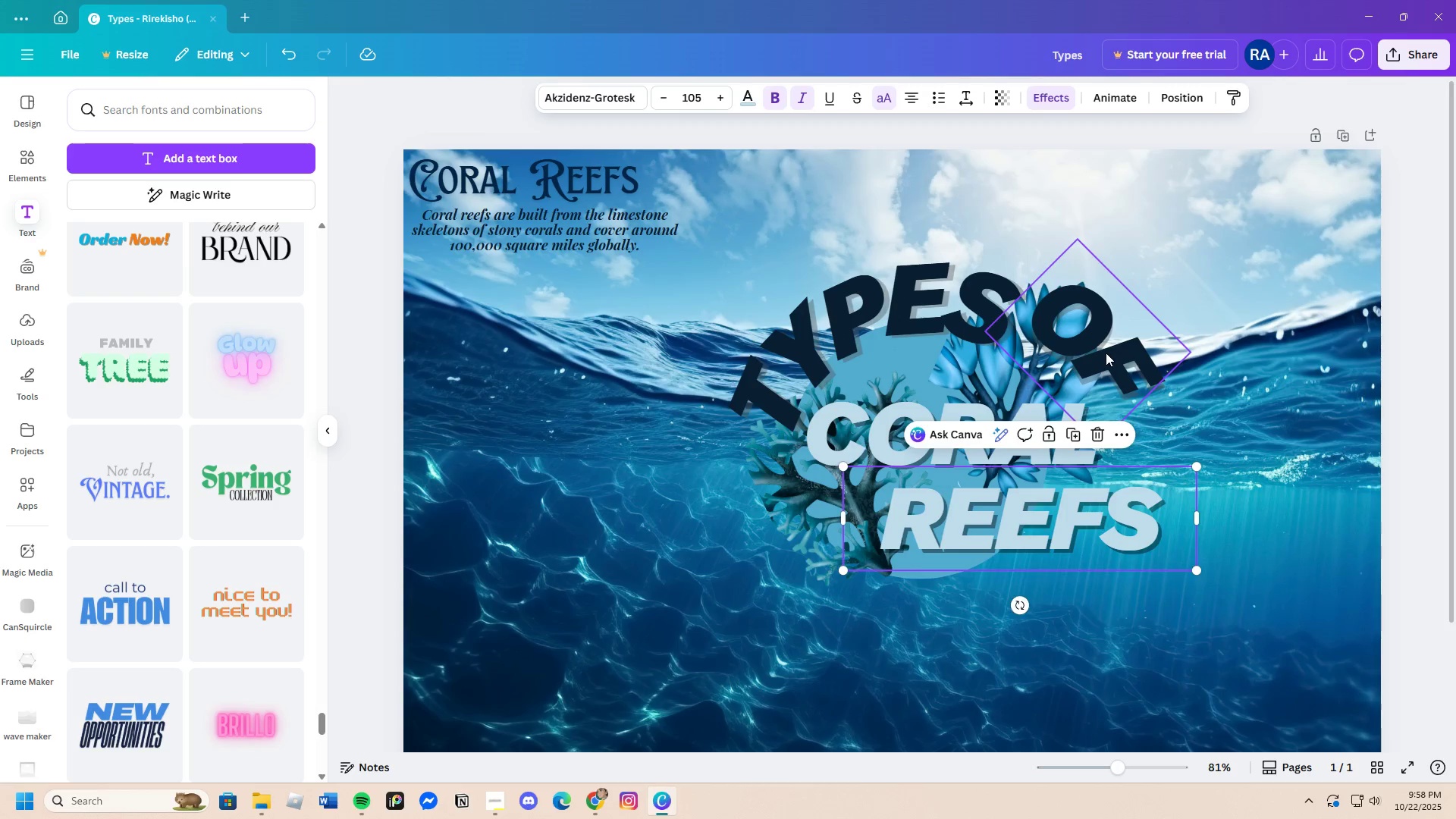 
left_click([1105, 353])
 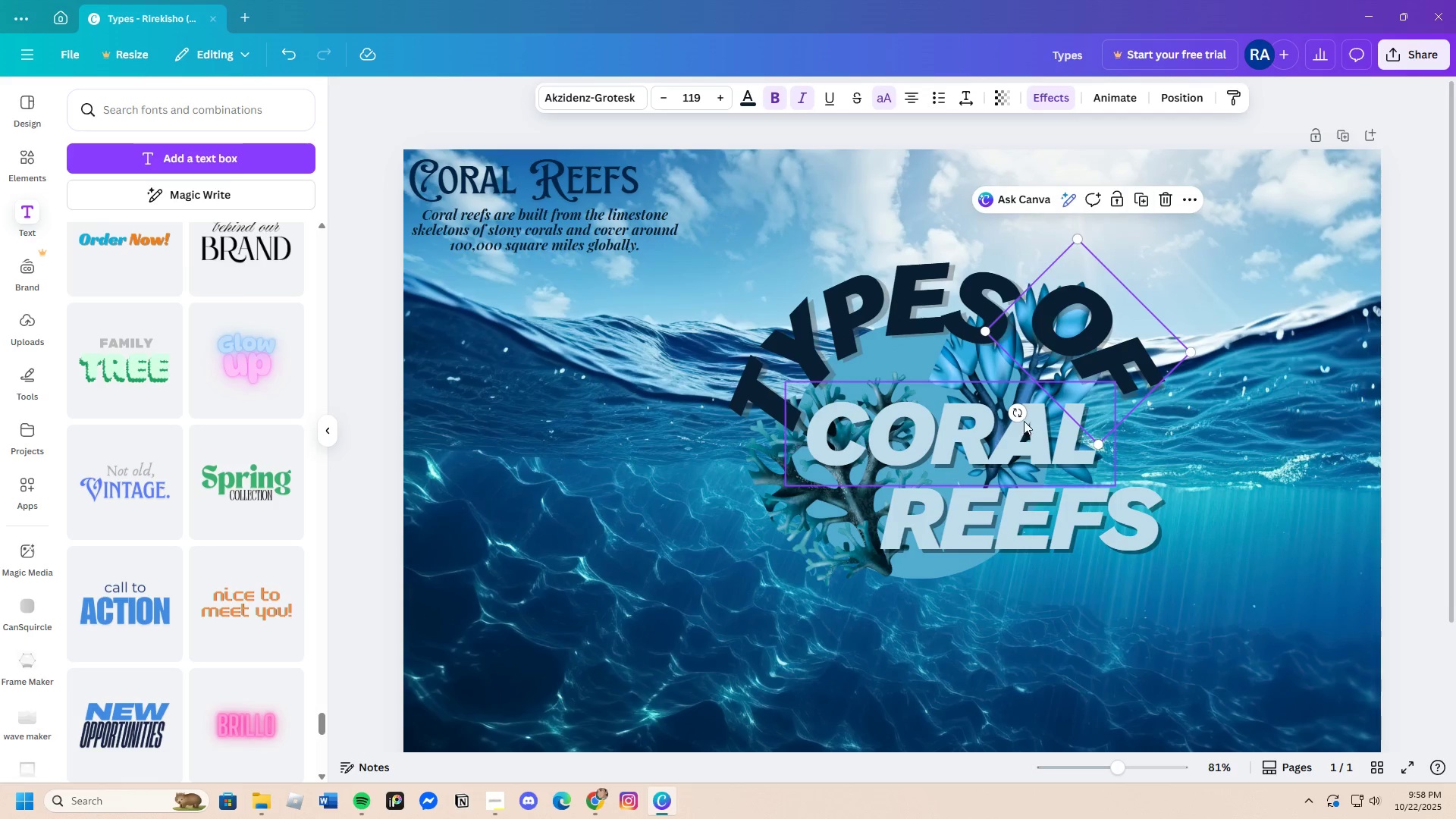 
left_click_drag(start_coordinate=[1021, 419], to_coordinate=[997, 420])
 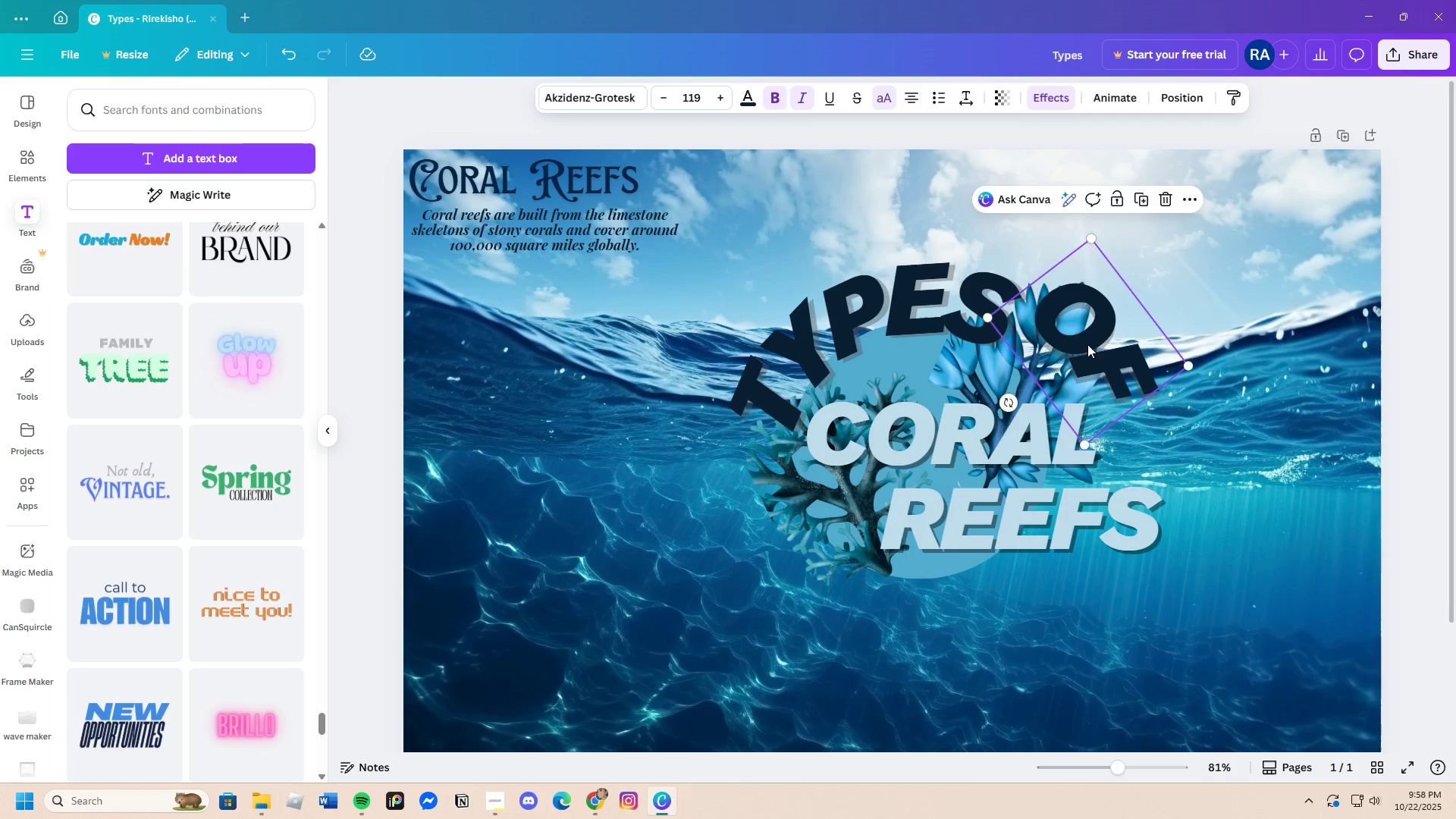 
left_click_drag(start_coordinate=[1087, 344], to_coordinate=[1066, 375])
 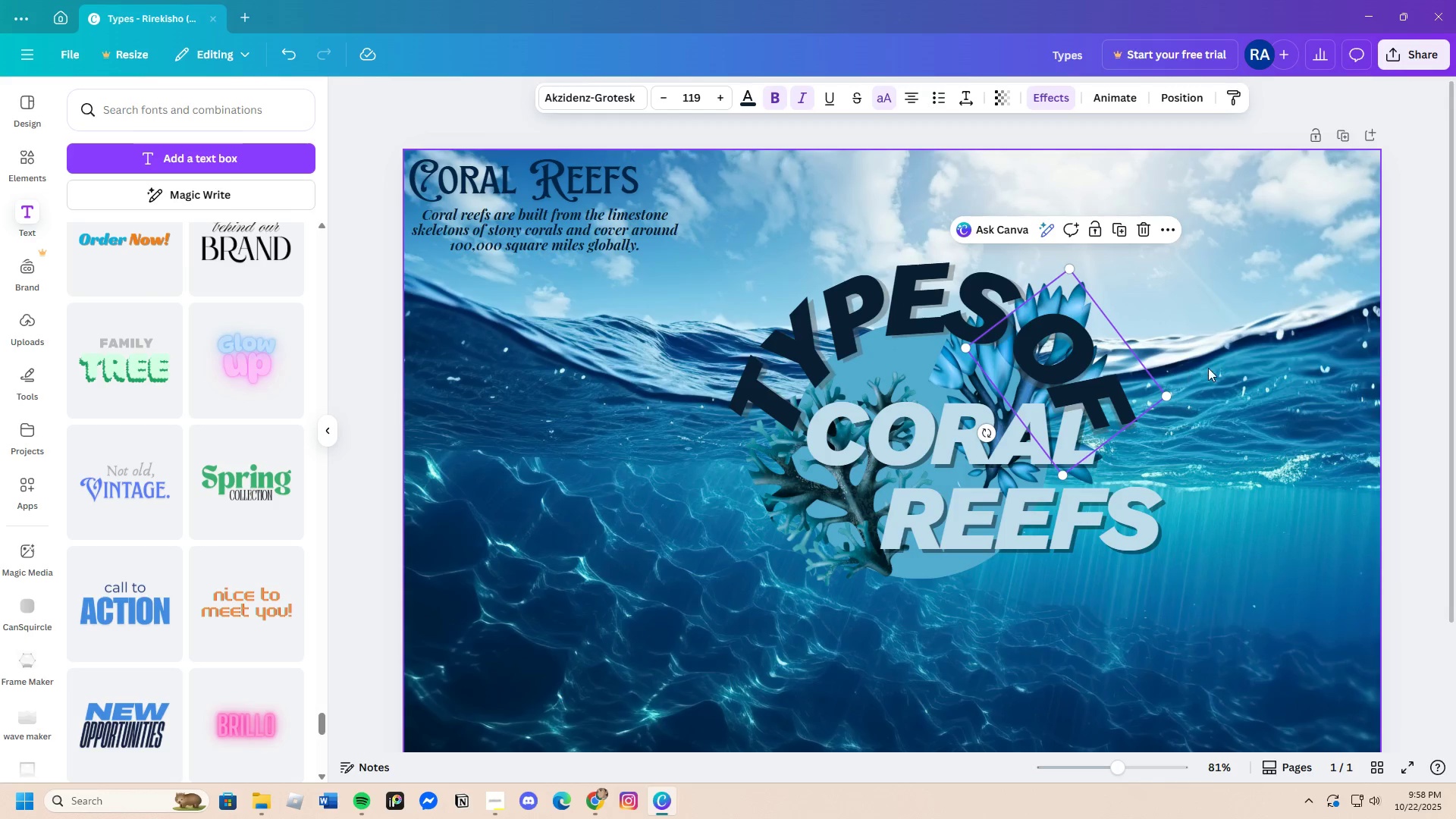 
left_click([1209, 368])
 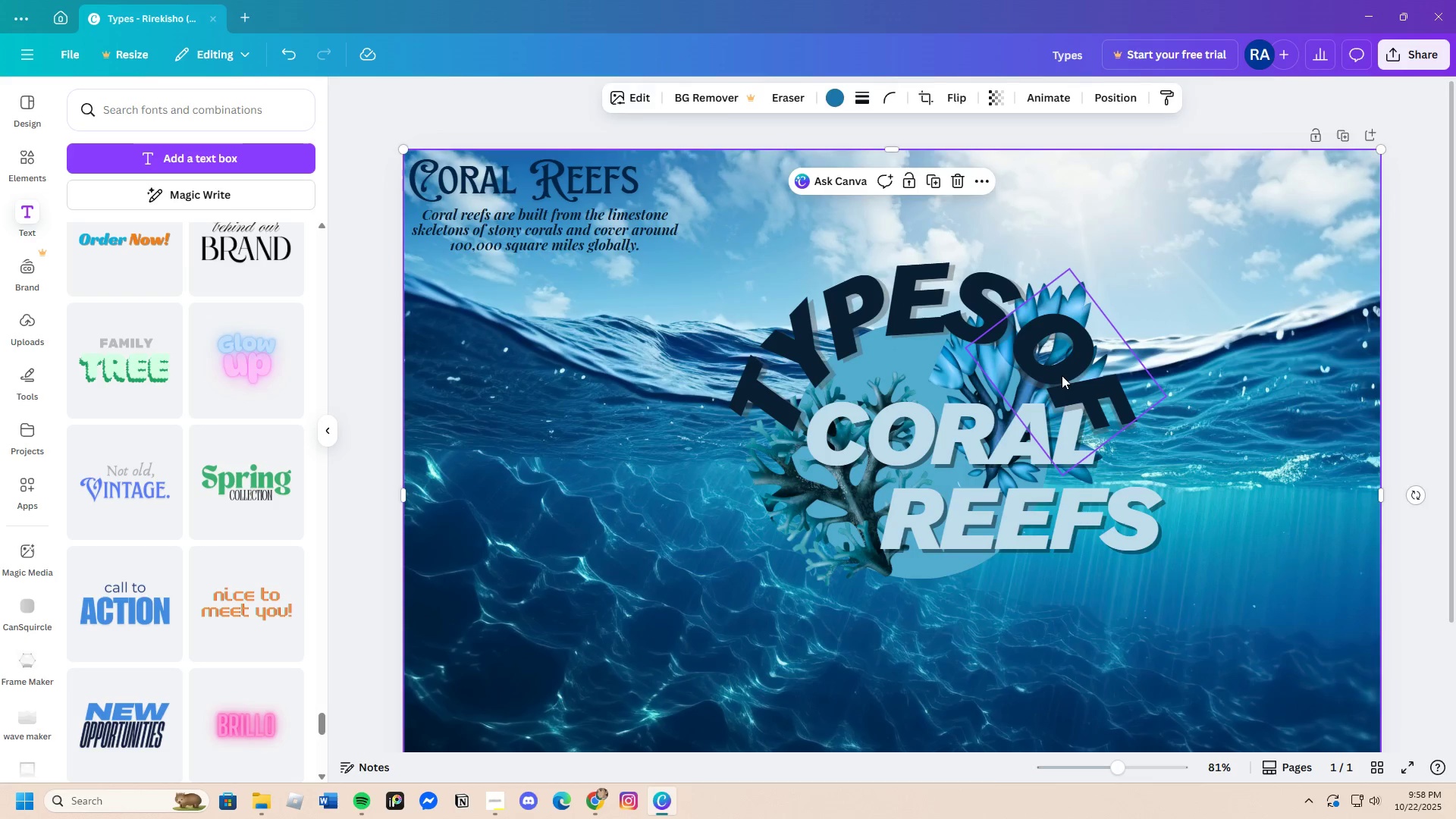 
left_click([1062, 375])
 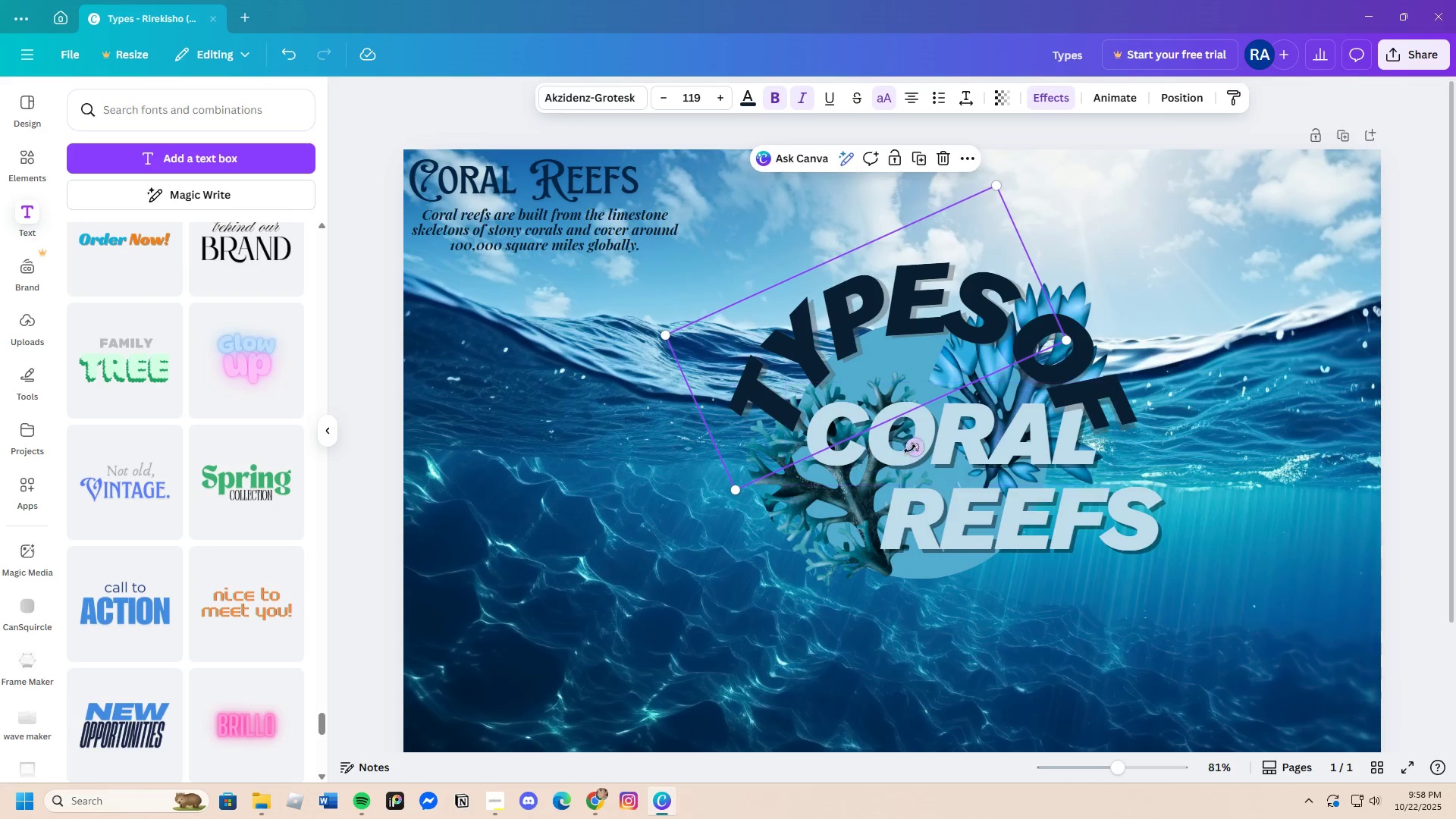 
left_click_drag(start_coordinate=[913, 444], to_coordinate=[939, 444])
 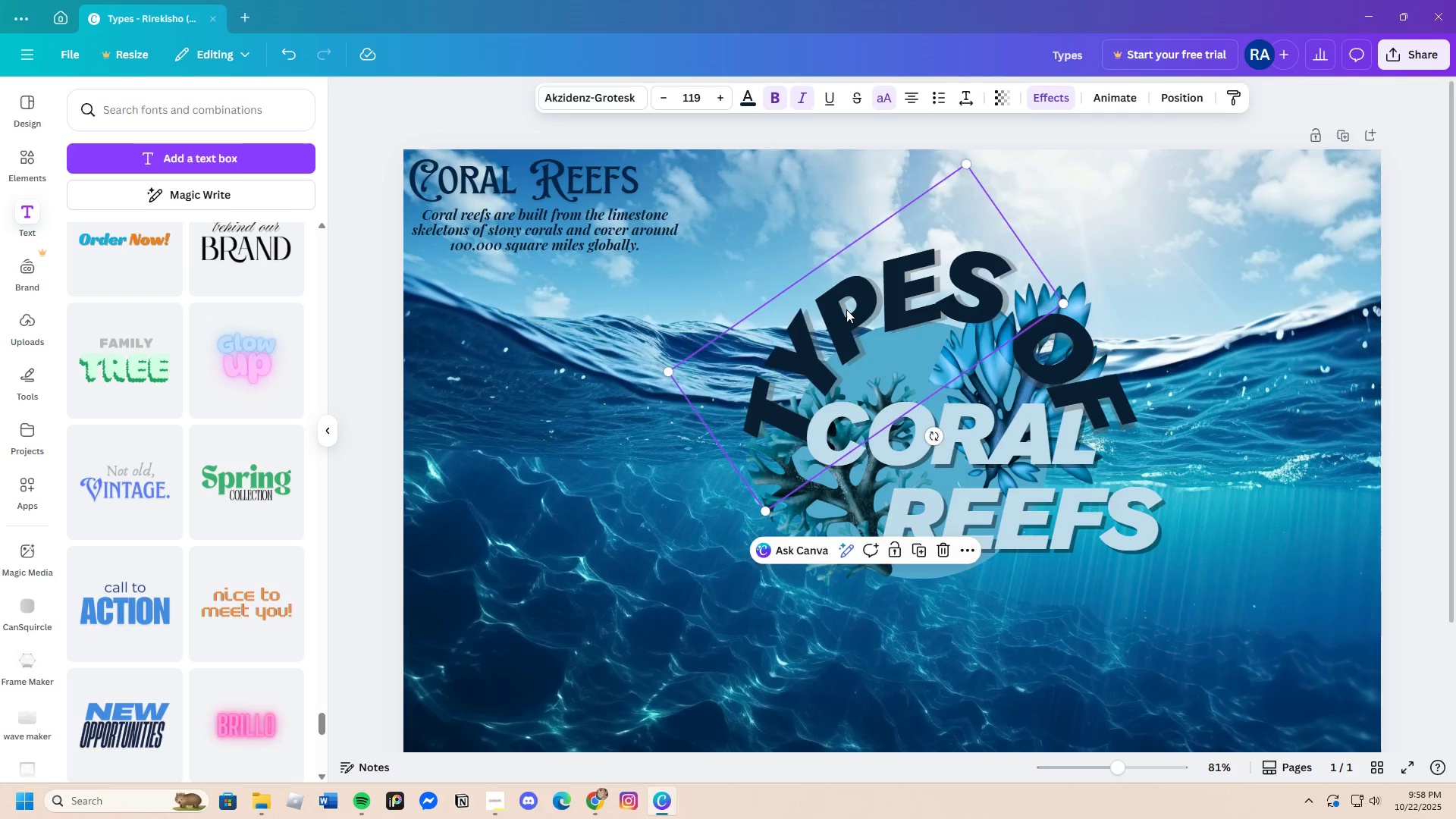 
left_click_drag(start_coordinate=[844, 309], to_coordinate=[816, 336])
 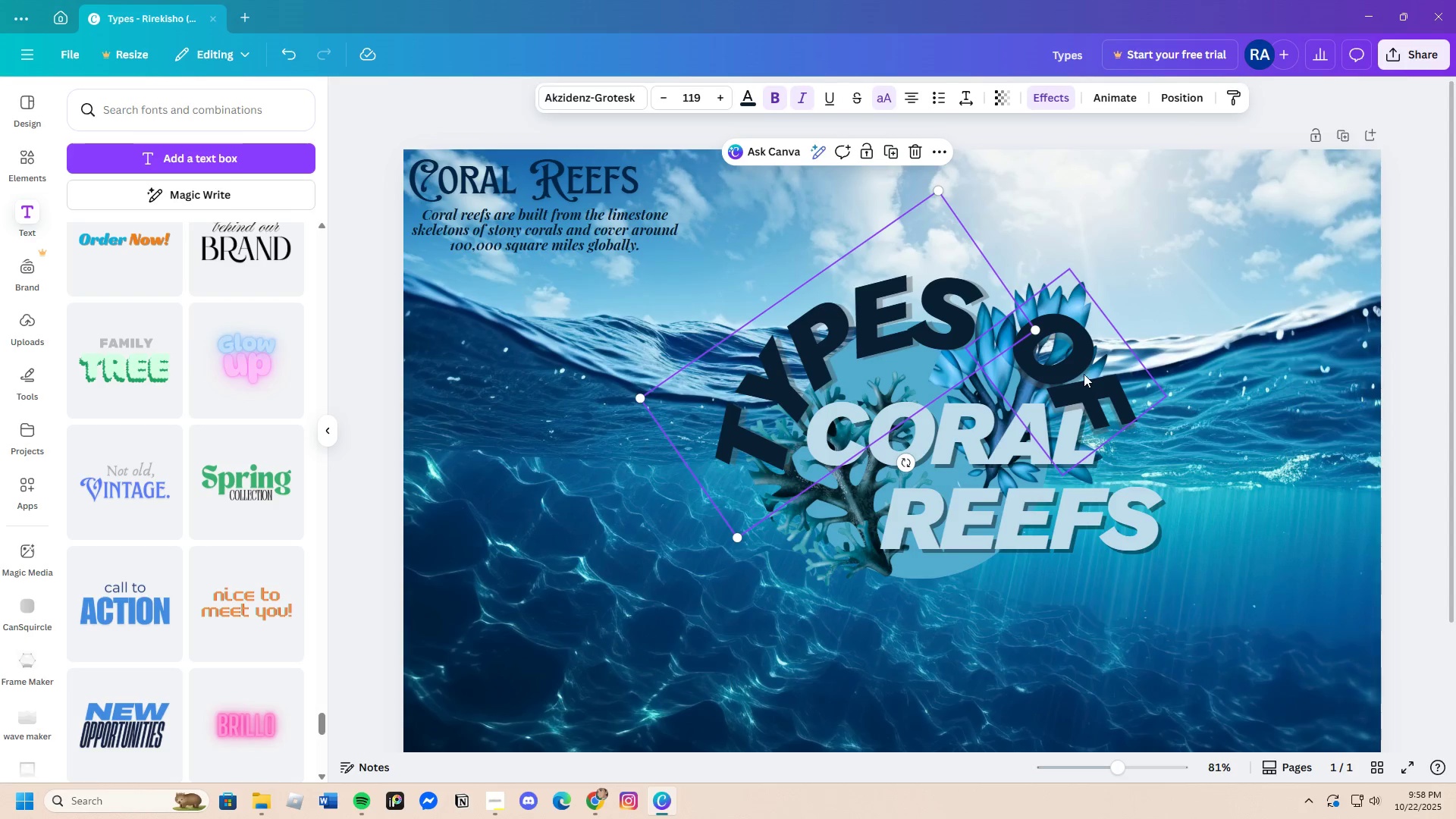 
left_click_drag(start_coordinate=[1078, 371], to_coordinate=[1072, 356])
 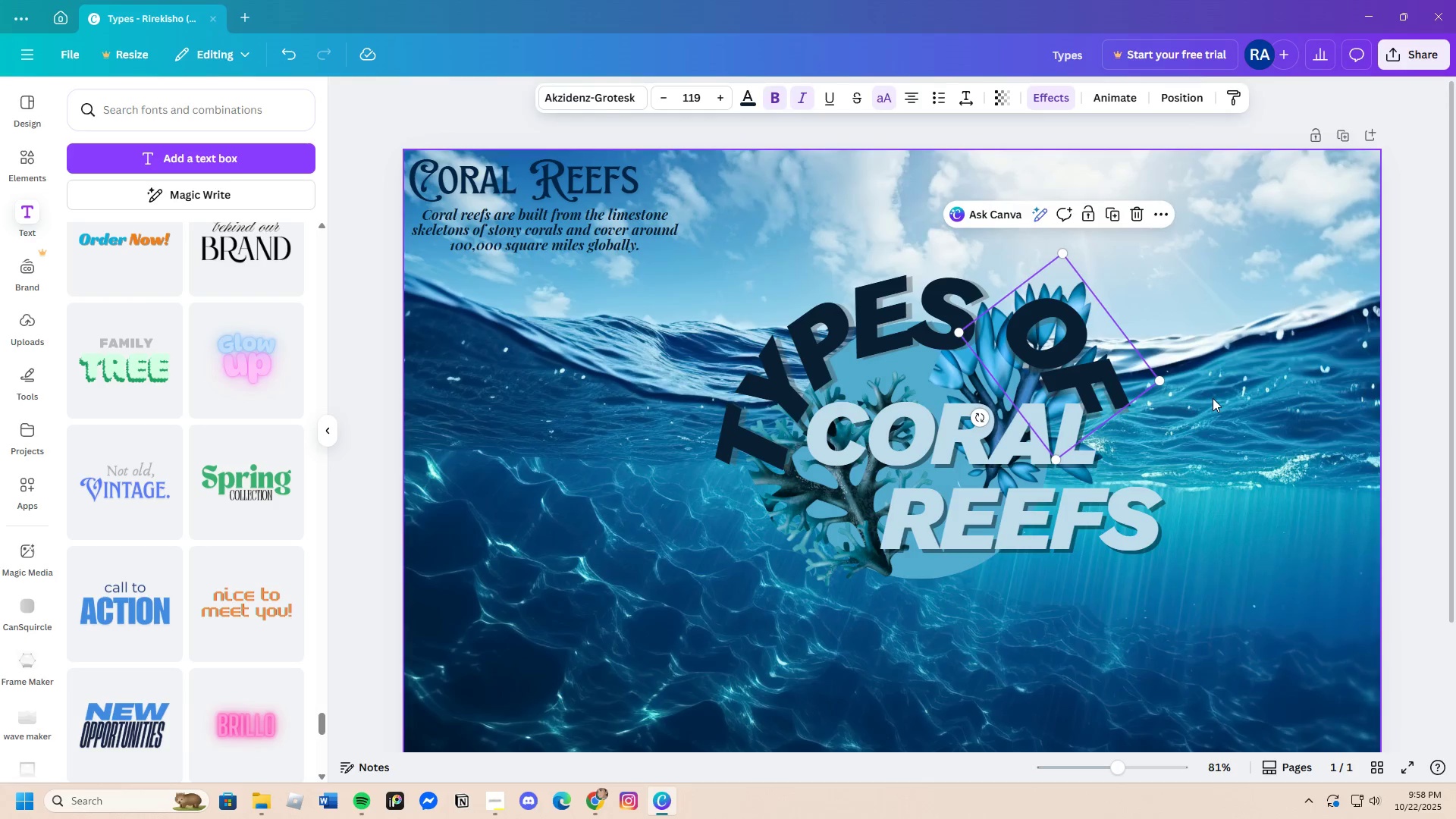 
left_click([1213, 398])
 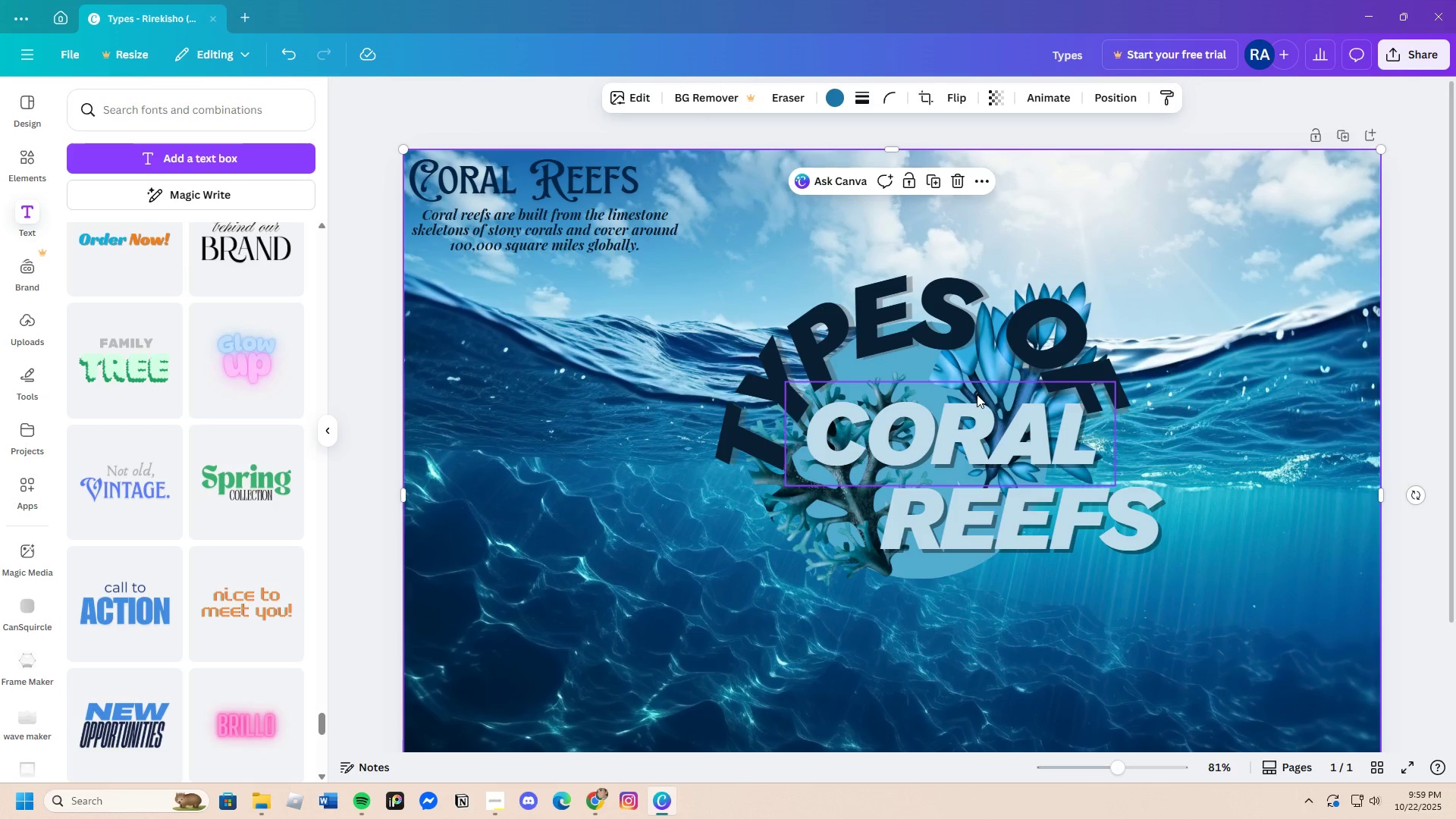 
left_click([974, 371])
 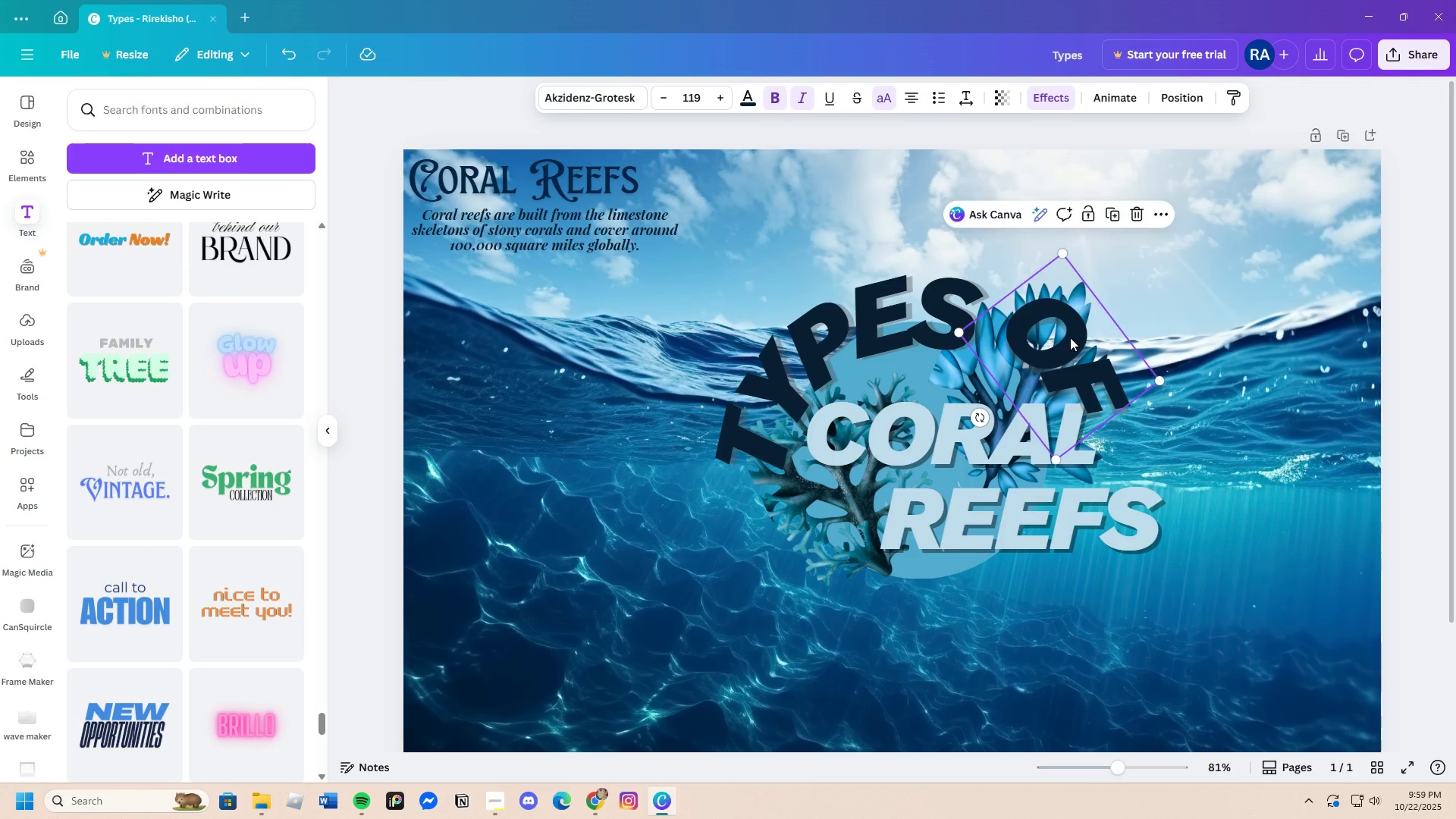 
left_click_drag(start_coordinate=[1067, 337], to_coordinate=[1163, 343])
 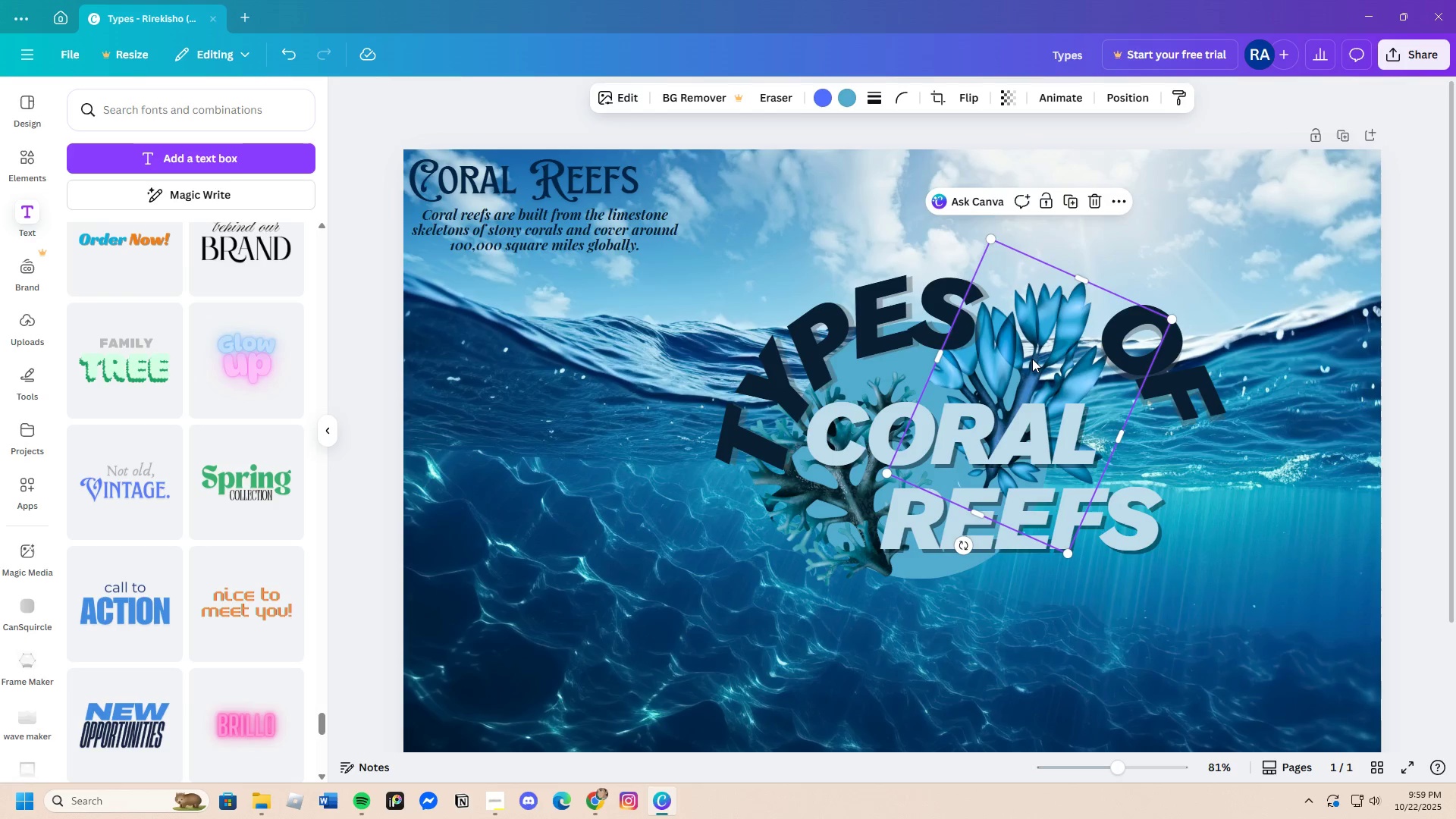 
double_click([1032, 359])
 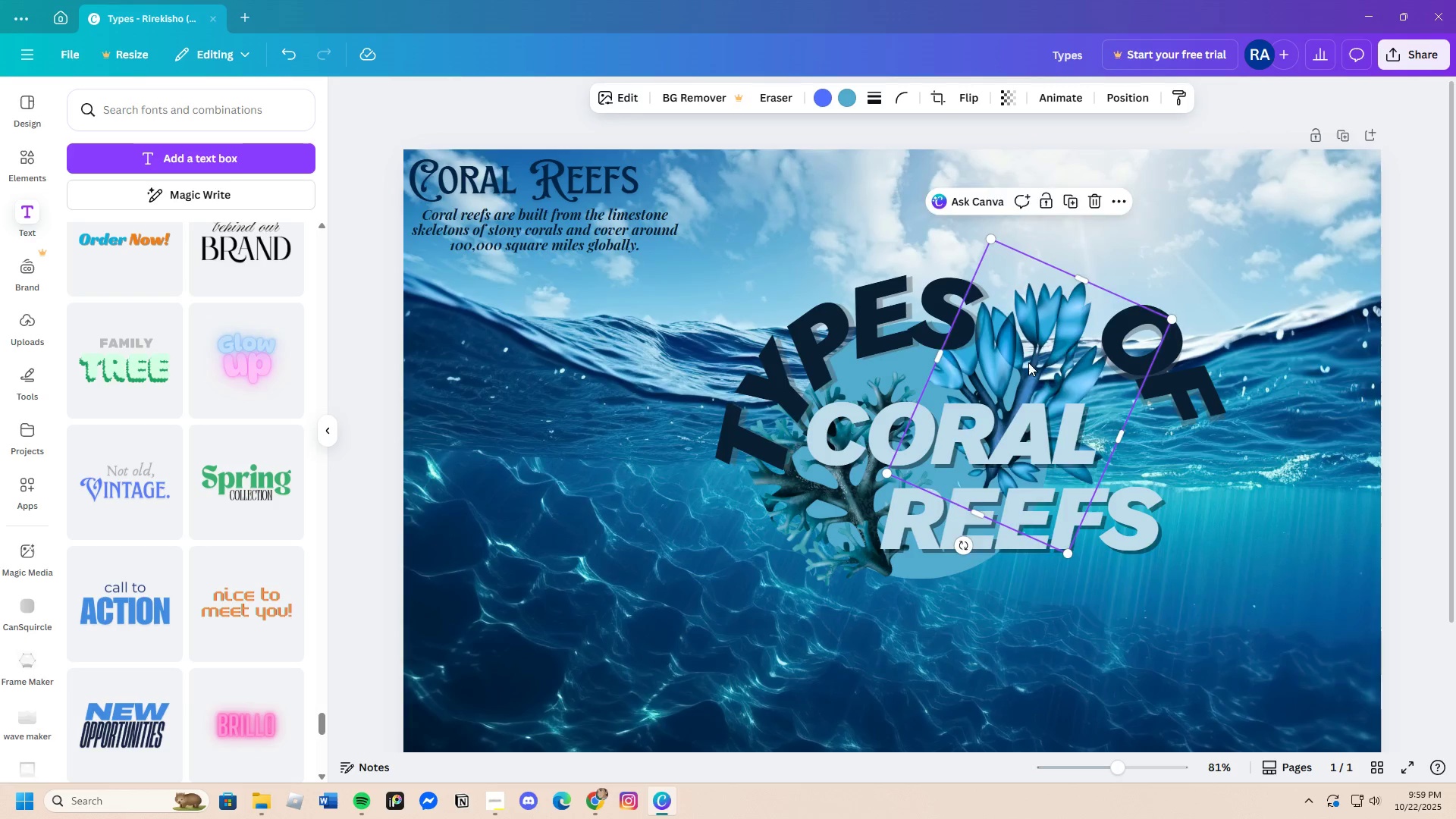 
left_click_drag(start_coordinate=[1028, 366], to_coordinate=[1036, 329])
 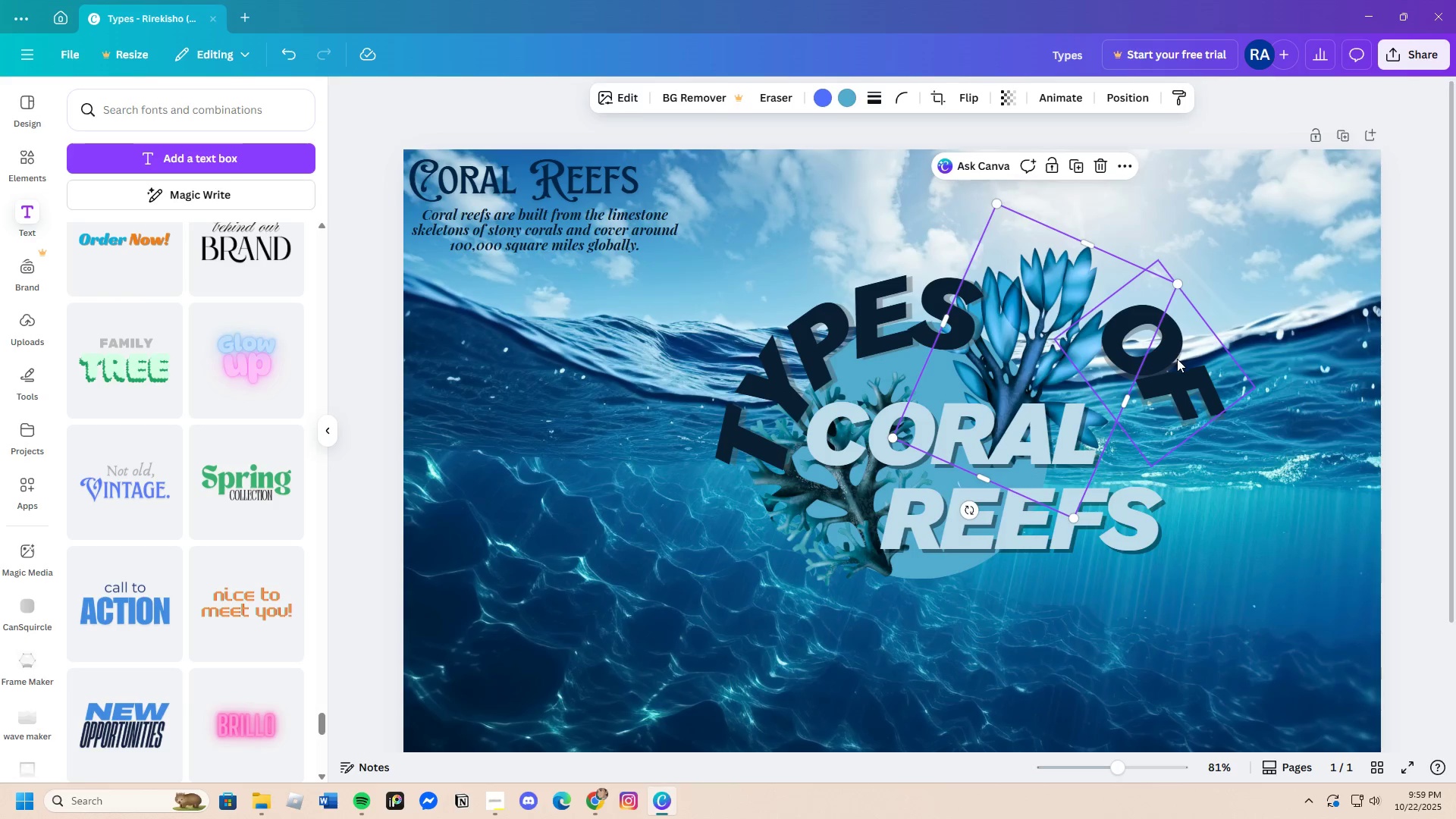 
left_click([1178, 359])
 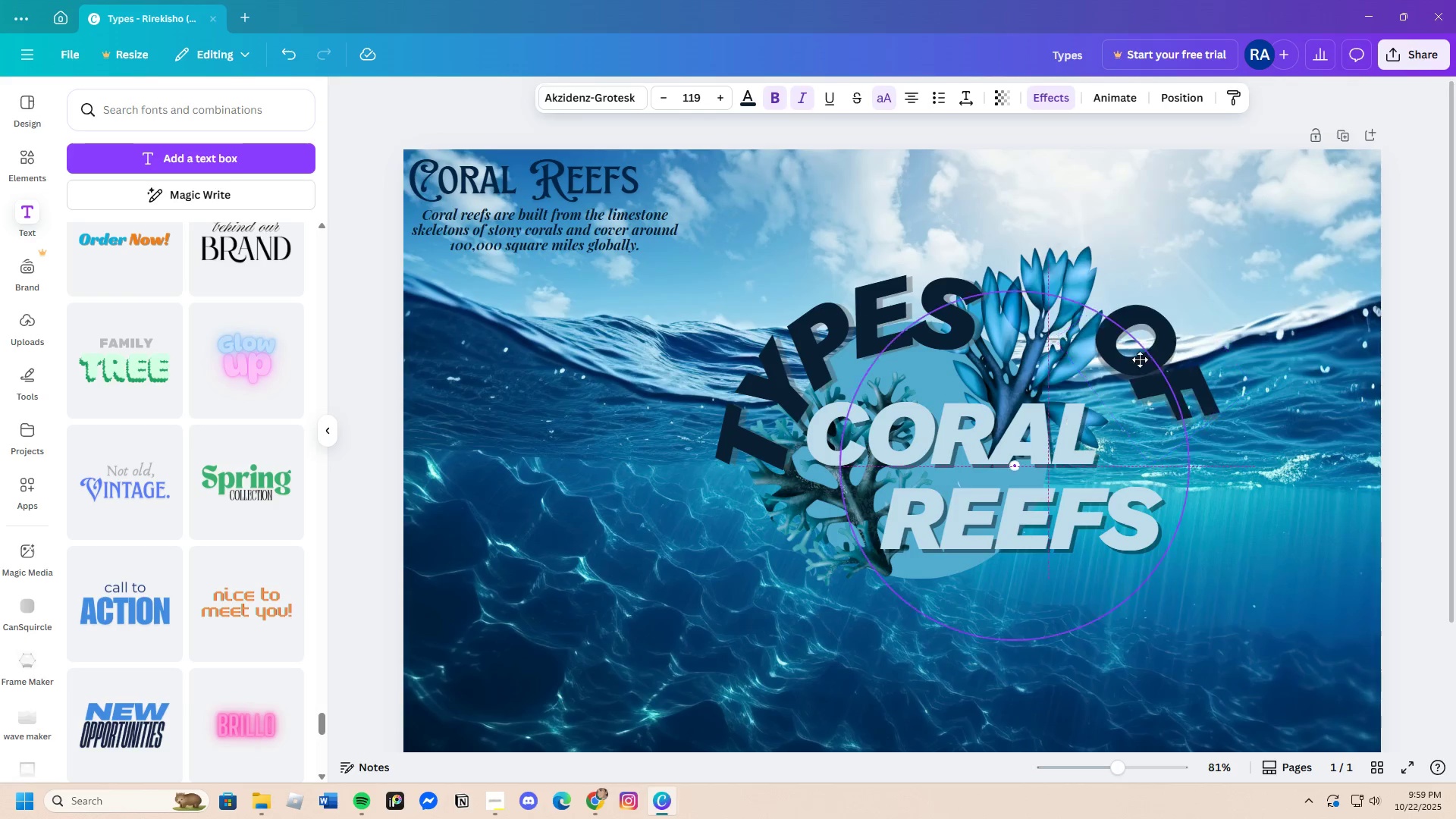 
left_click_drag(start_coordinate=[1174, 360], to_coordinate=[1065, 361])
 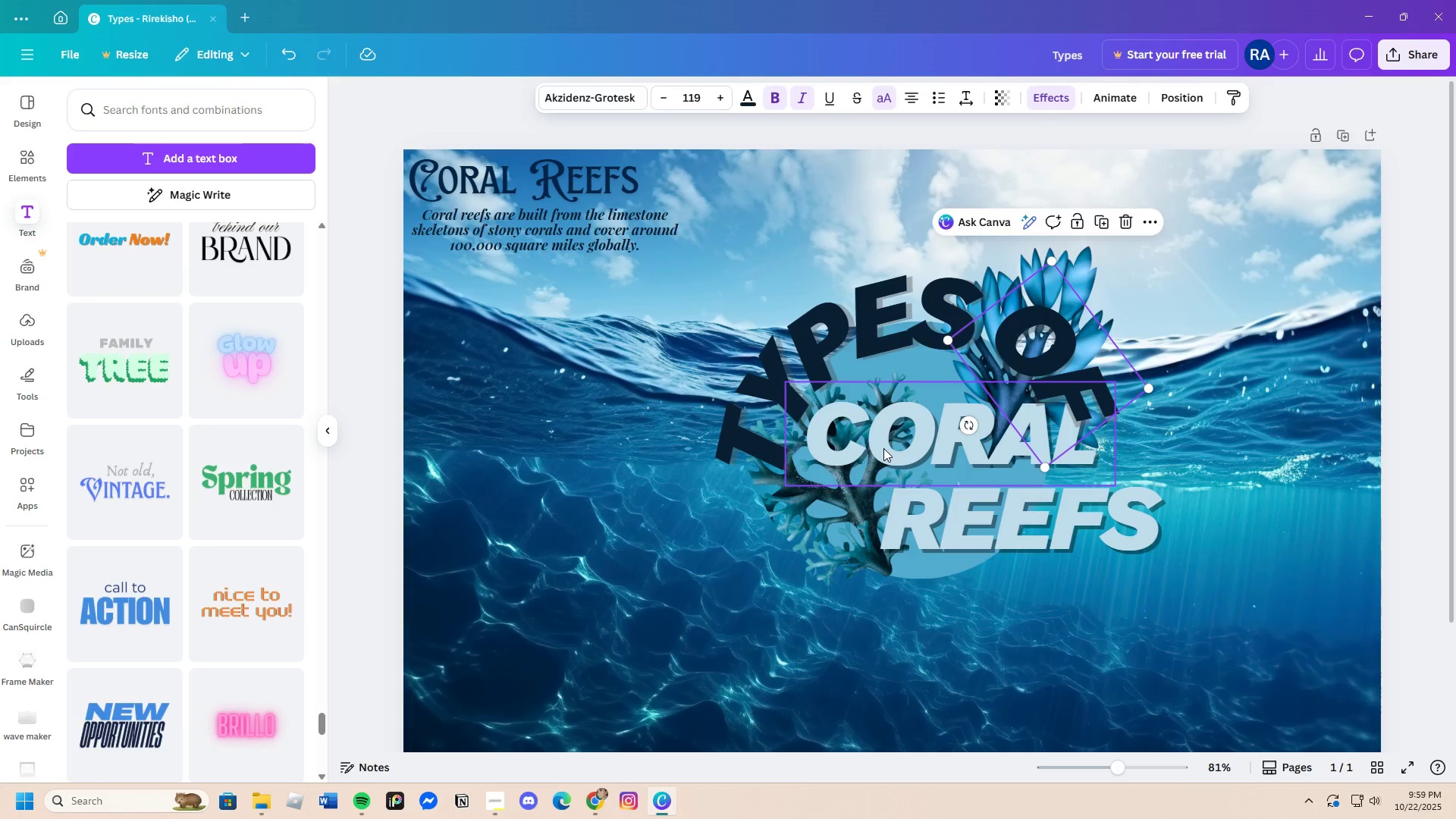 
left_click([883, 448])
 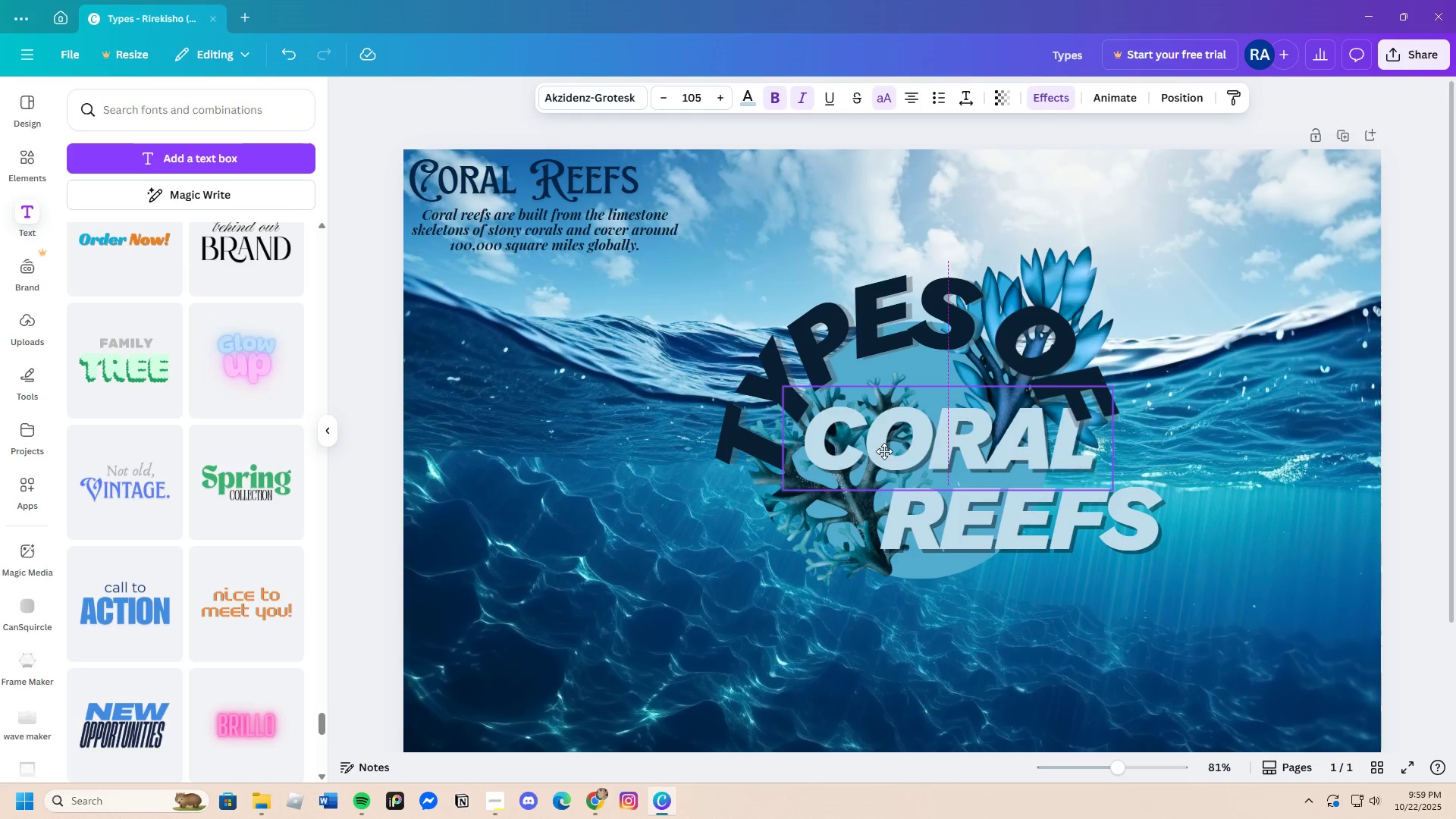 
left_click_drag(start_coordinate=[884, 447], to_coordinate=[883, 458])
 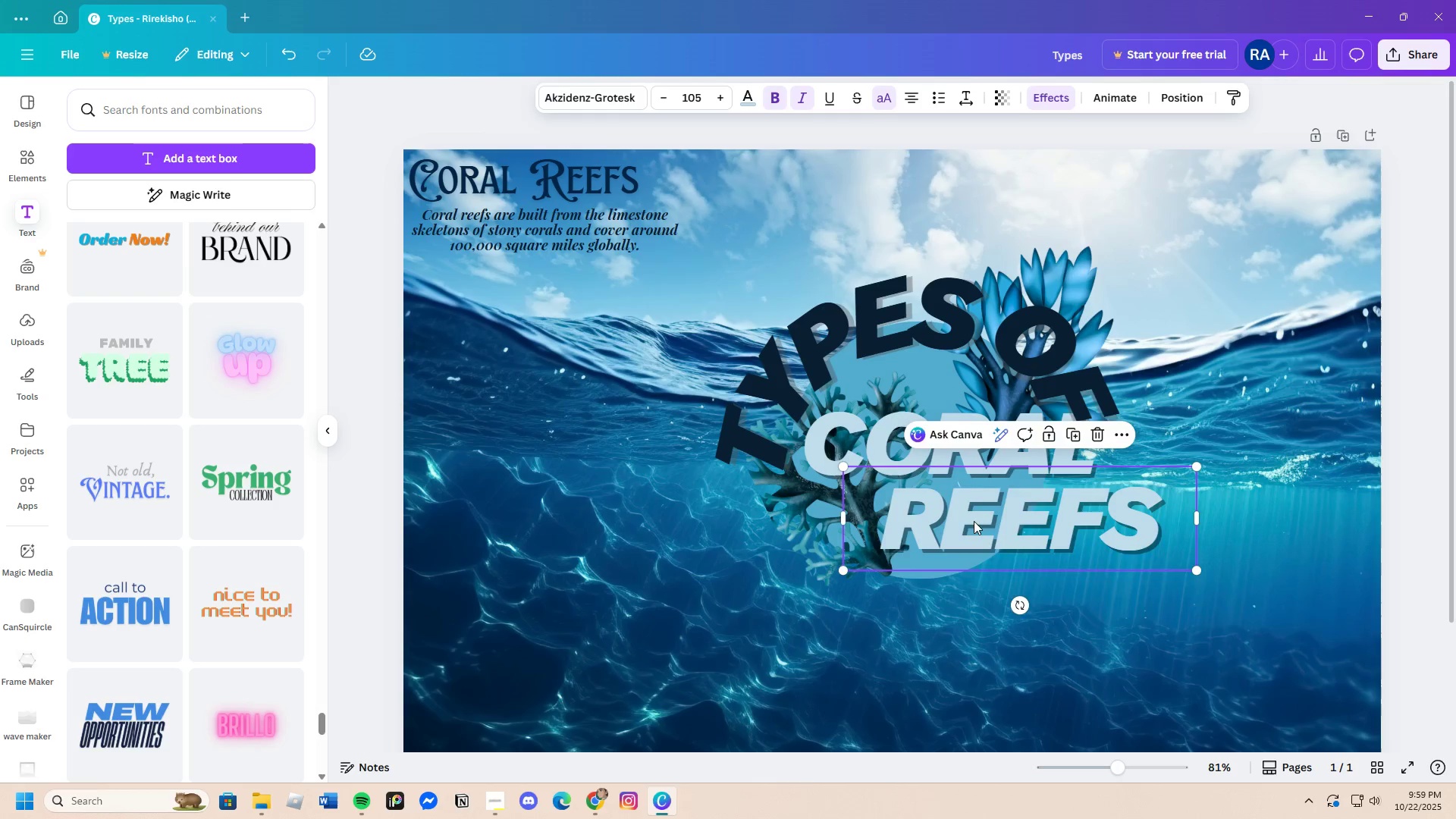 
left_click_drag(start_coordinate=[973, 521], to_coordinate=[975, 532])
 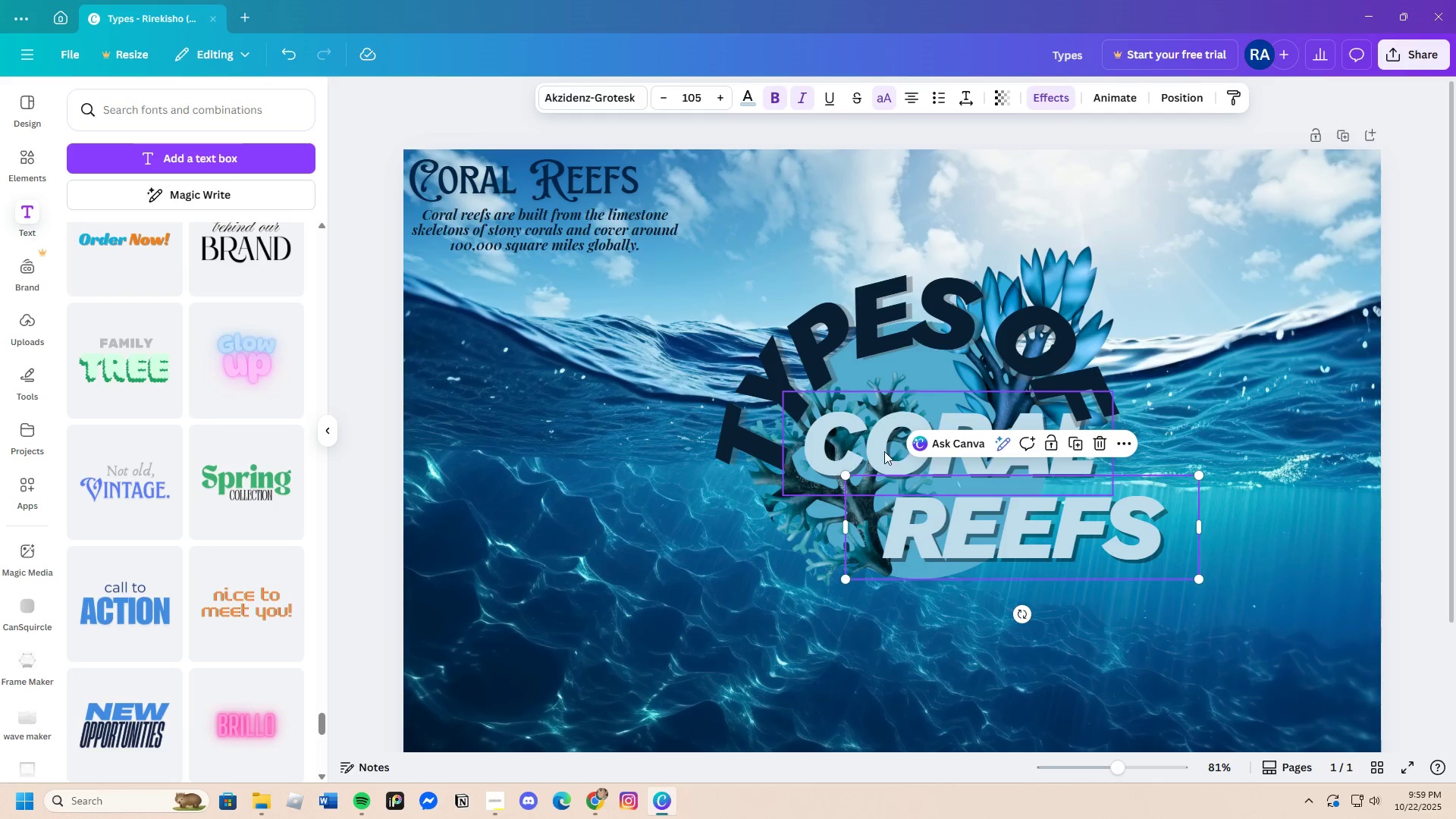 
left_click_drag(start_coordinate=[884, 451], to_coordinate=[868, 465])
 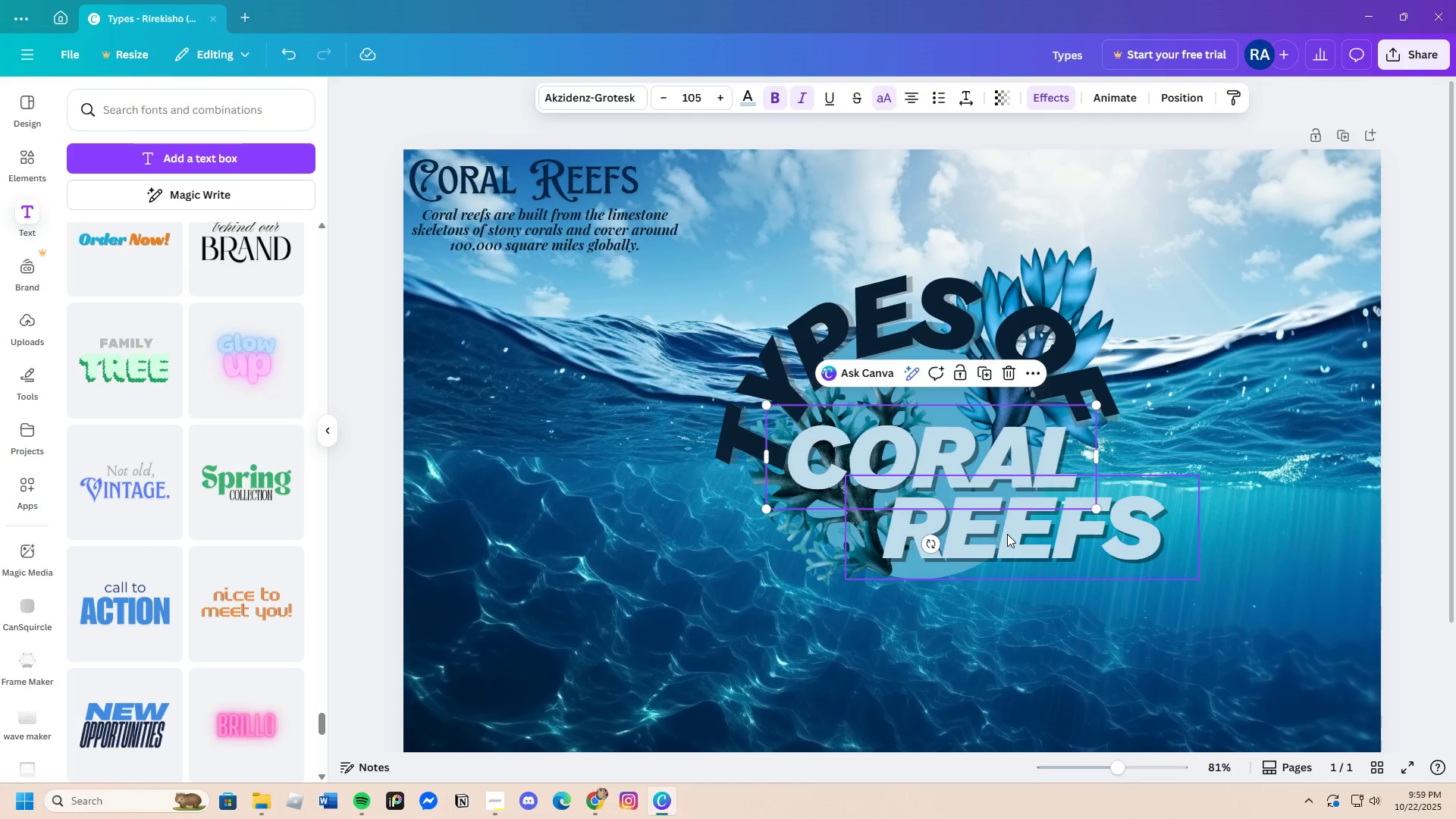 
left_click_drag(start_coordinate=[1007, 534], to_coordinate=[974, 534])
 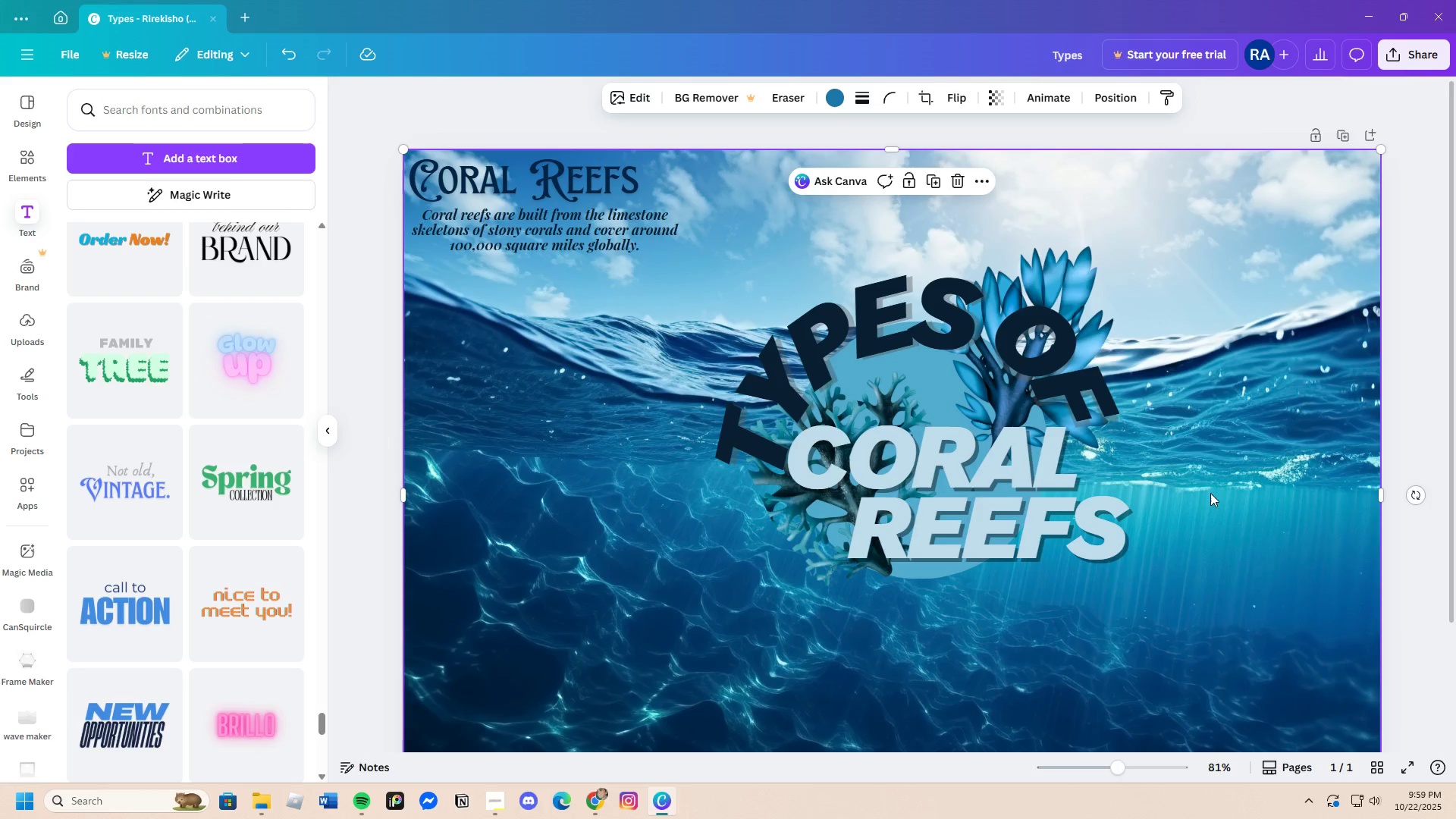 
scroll: coordinate [1156, 617], scroll_direction: down, amount: 3.0
 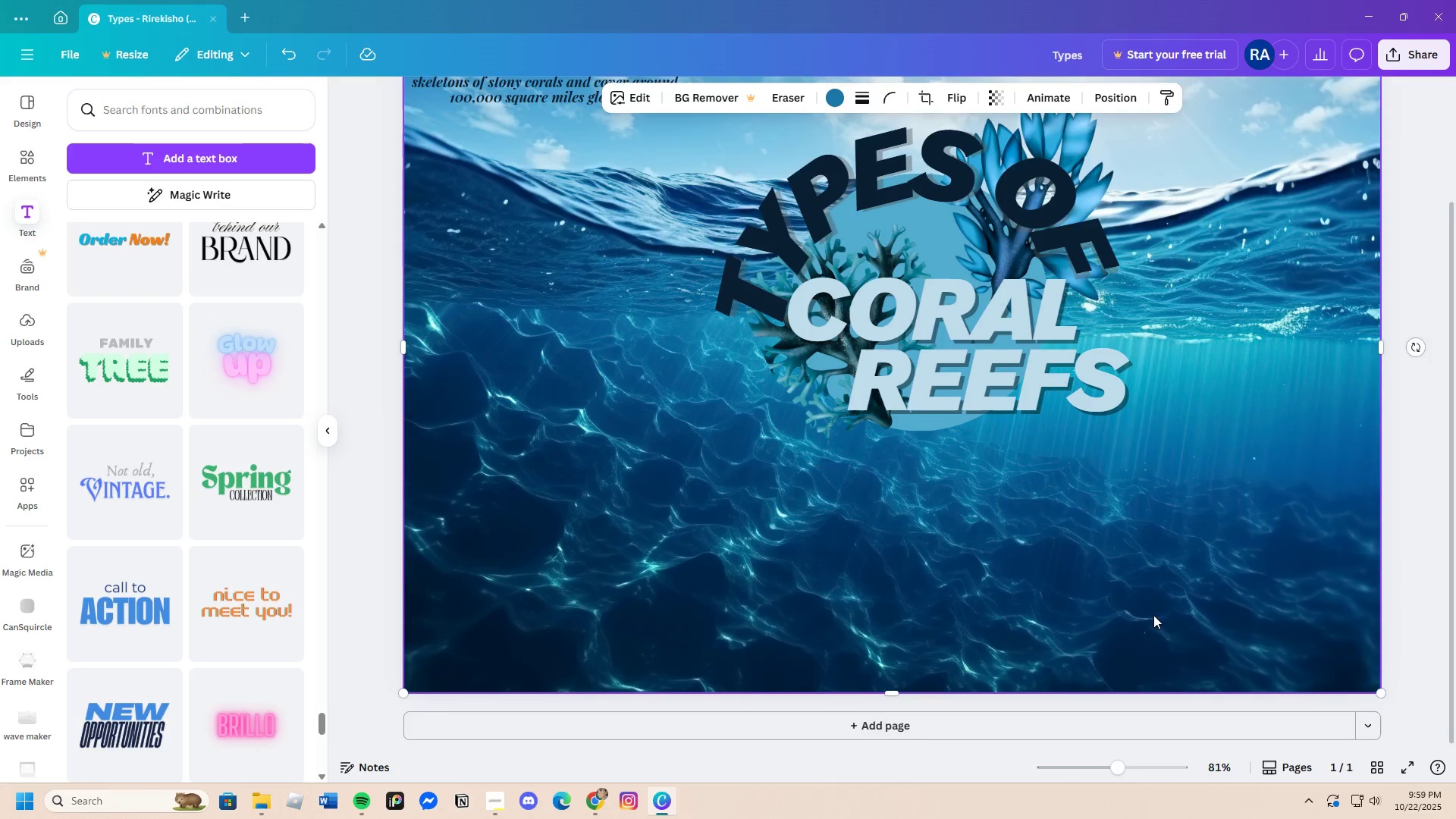 
scroll: coordinate [1153, 615], scroll_direction: up, amount: 3.0
 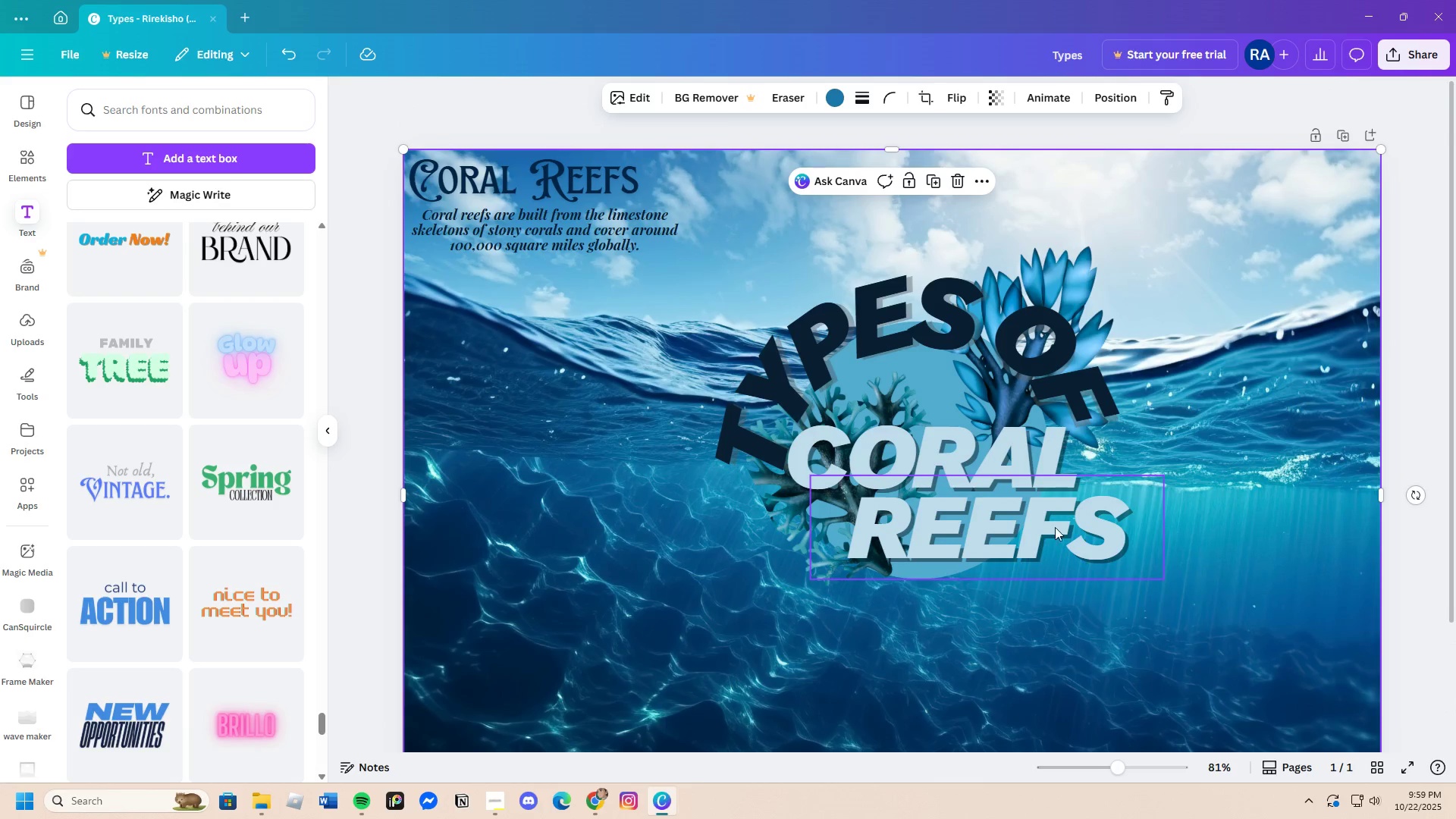 
left_click([931, 454])
 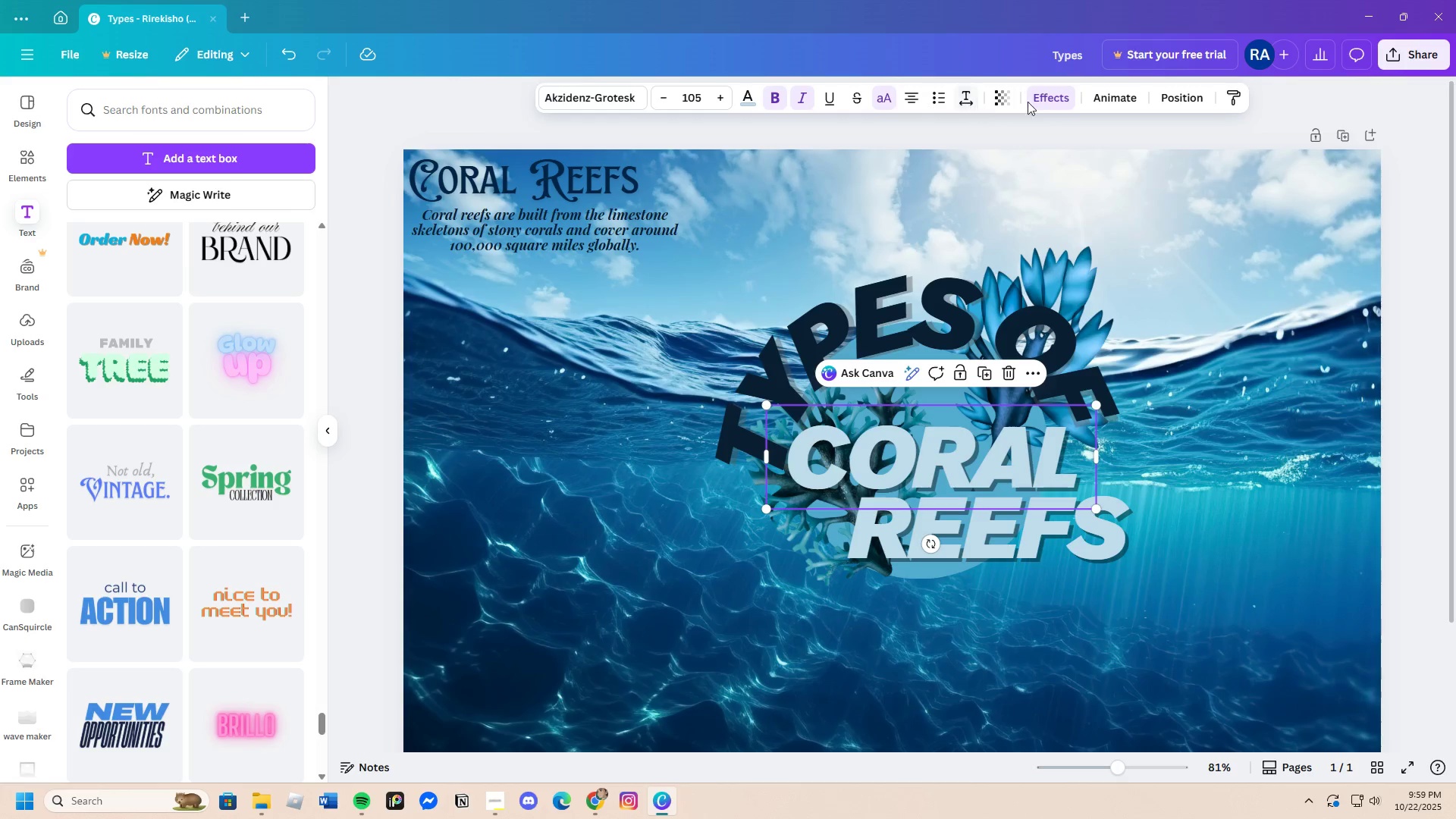 
left_click([1046, 102])
 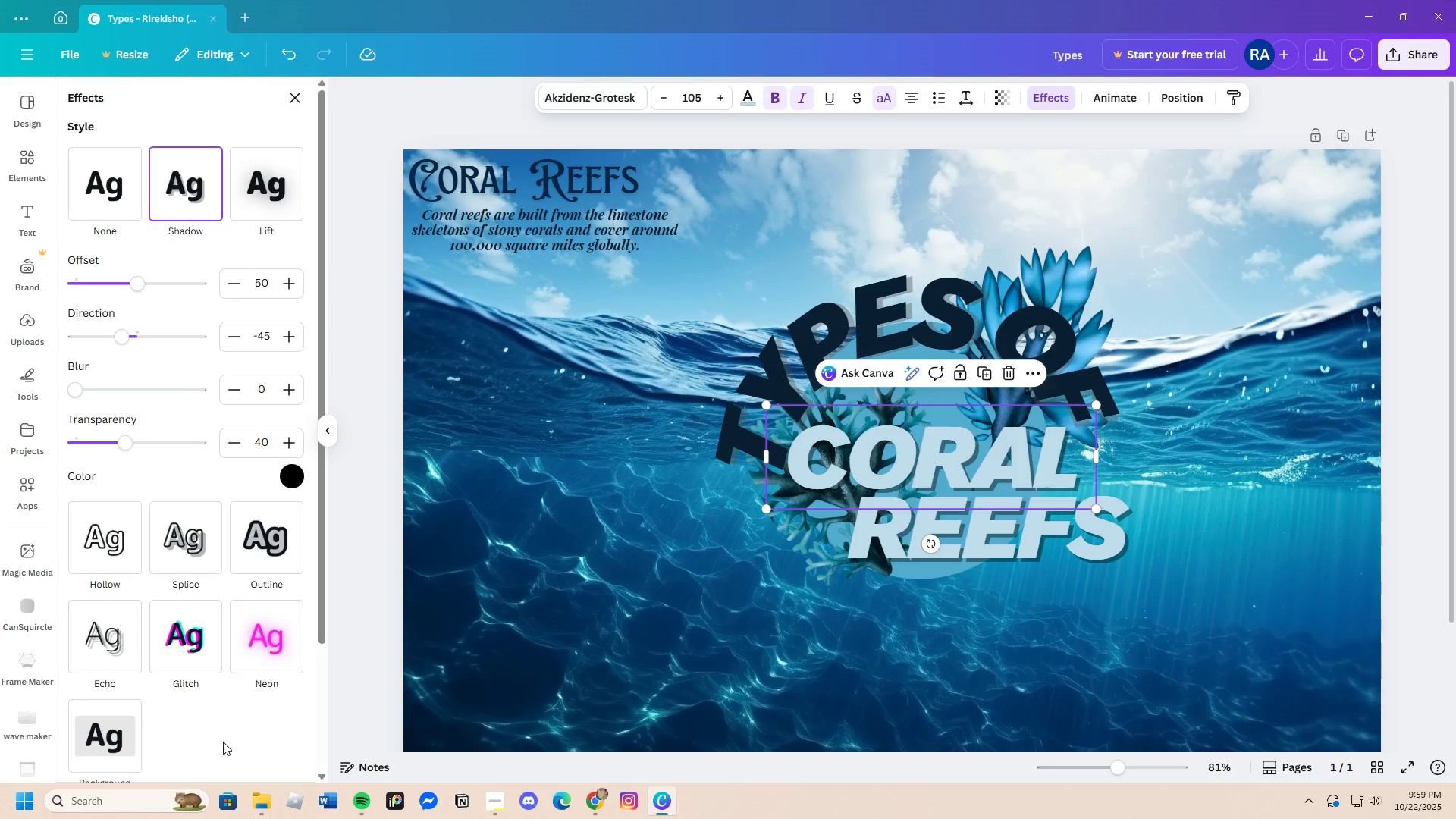 
scroll: coordinate [226, 723], scroll_direction: down, amount: 3.0
 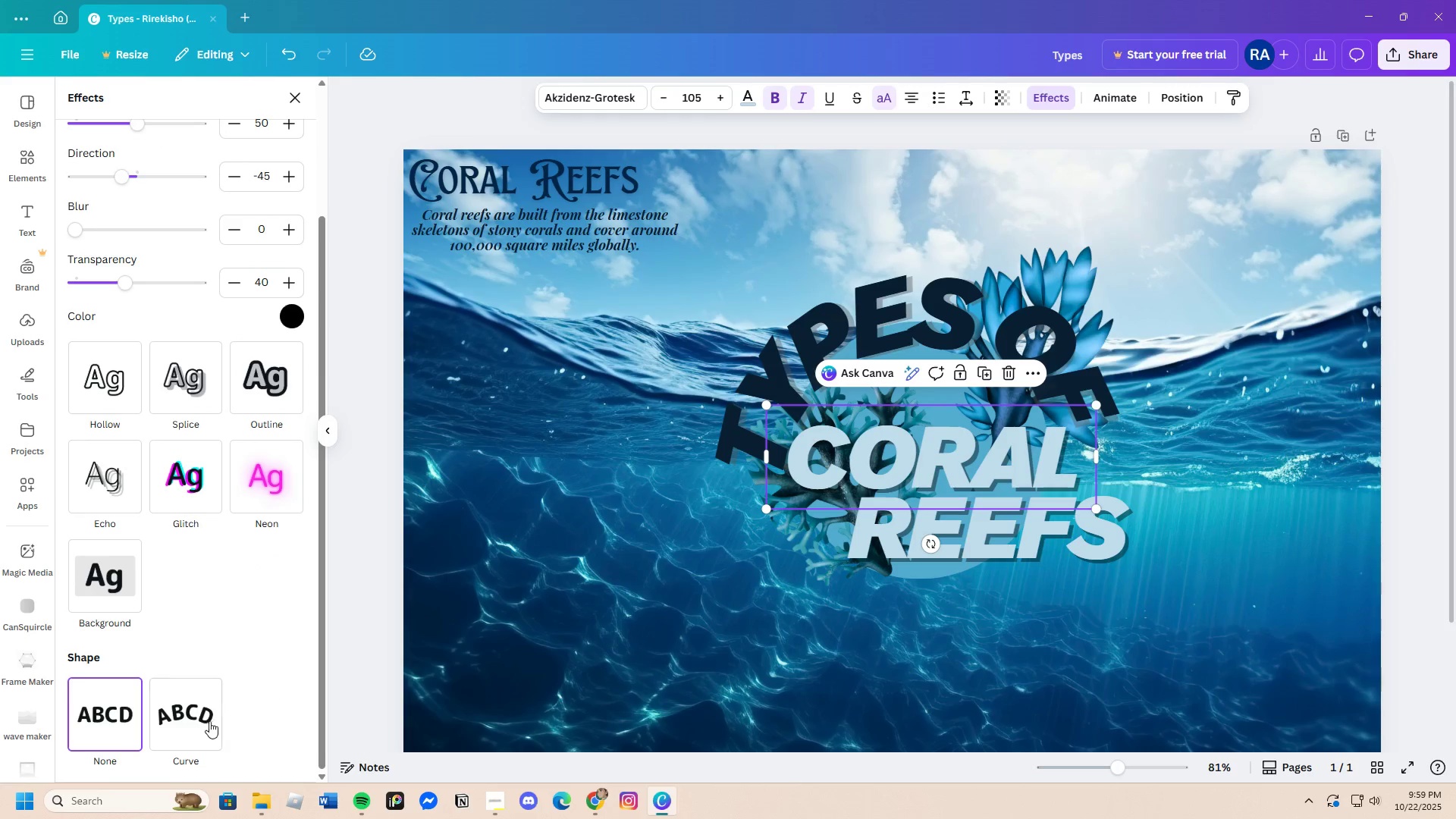 
left_click([203, 720])
 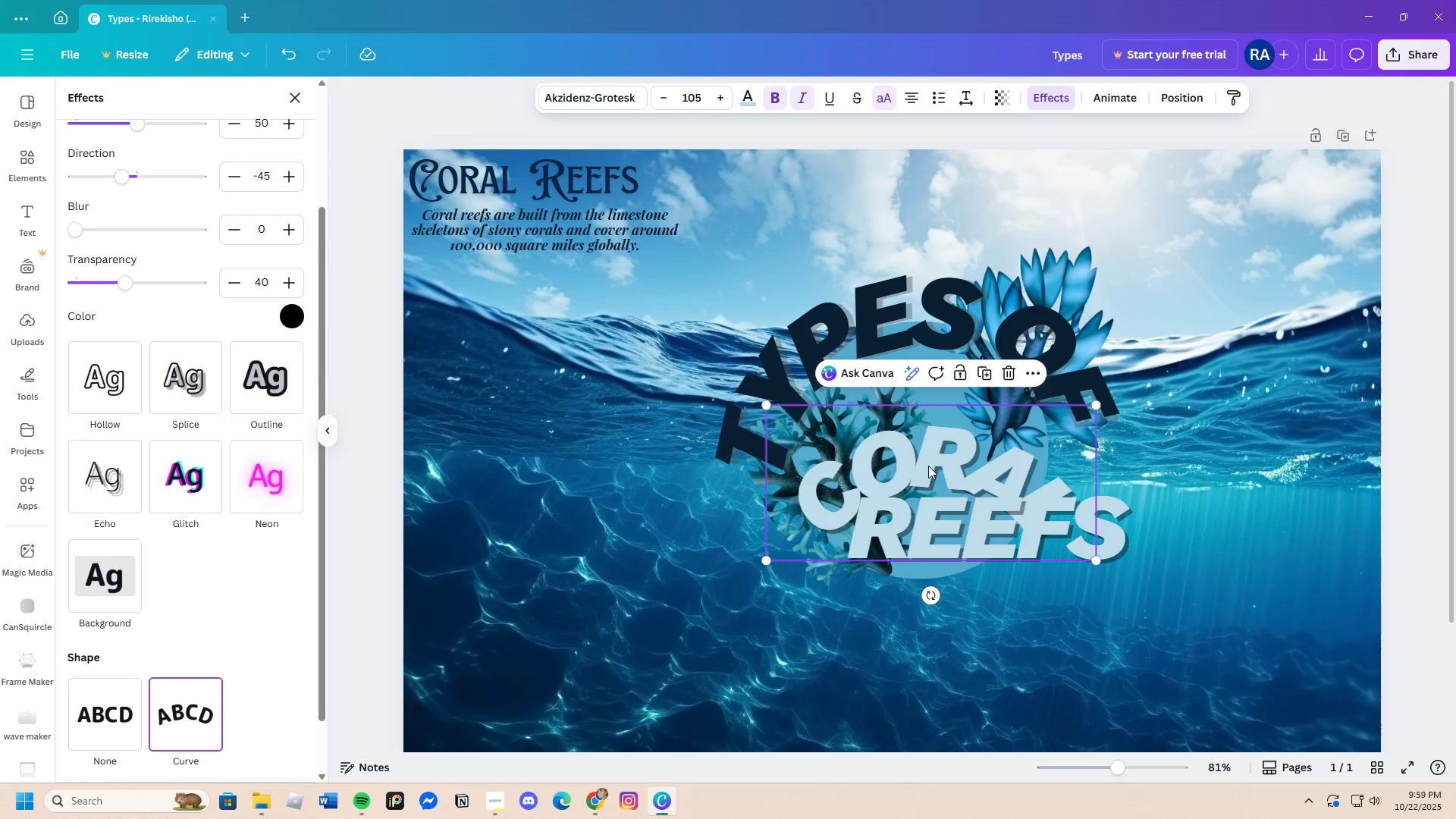 
left_click_drag(start_coordinate=[934, 454], to_coordinate=[927, 390])
 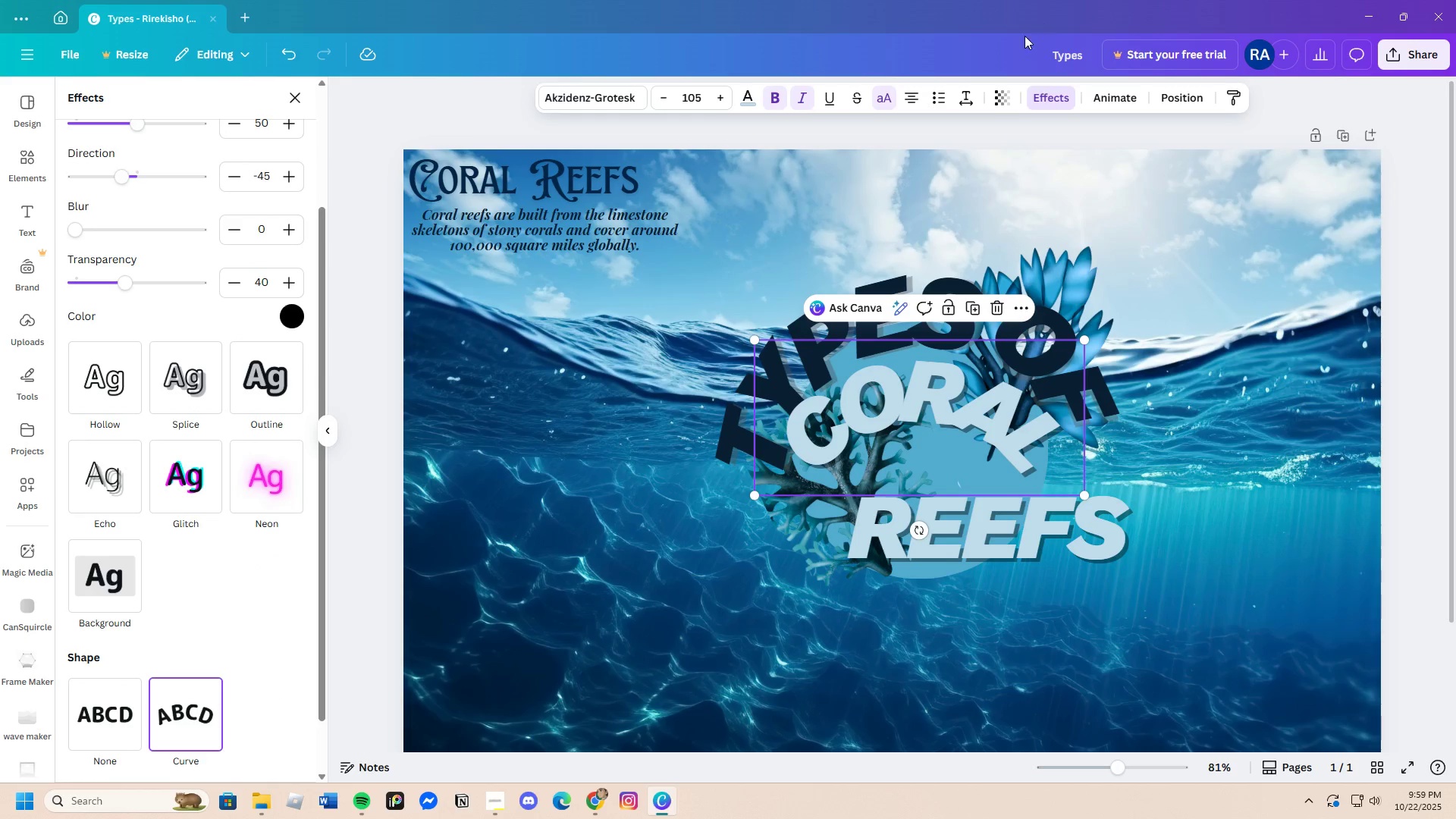 
left_click([961, 101])
 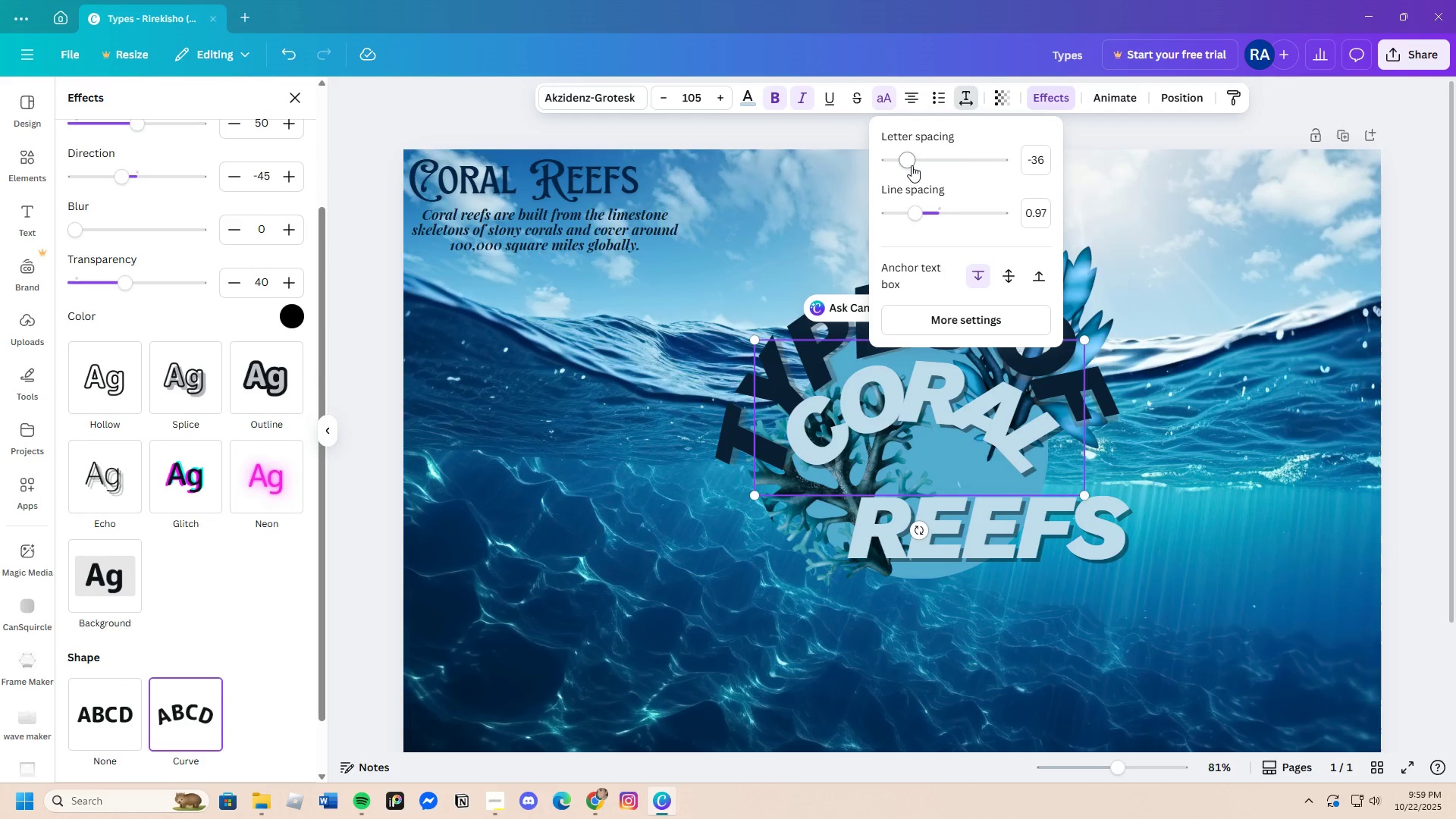 
left_click_drag(start_coordinate=[912, 165], to_coordinate=[915, 163])
 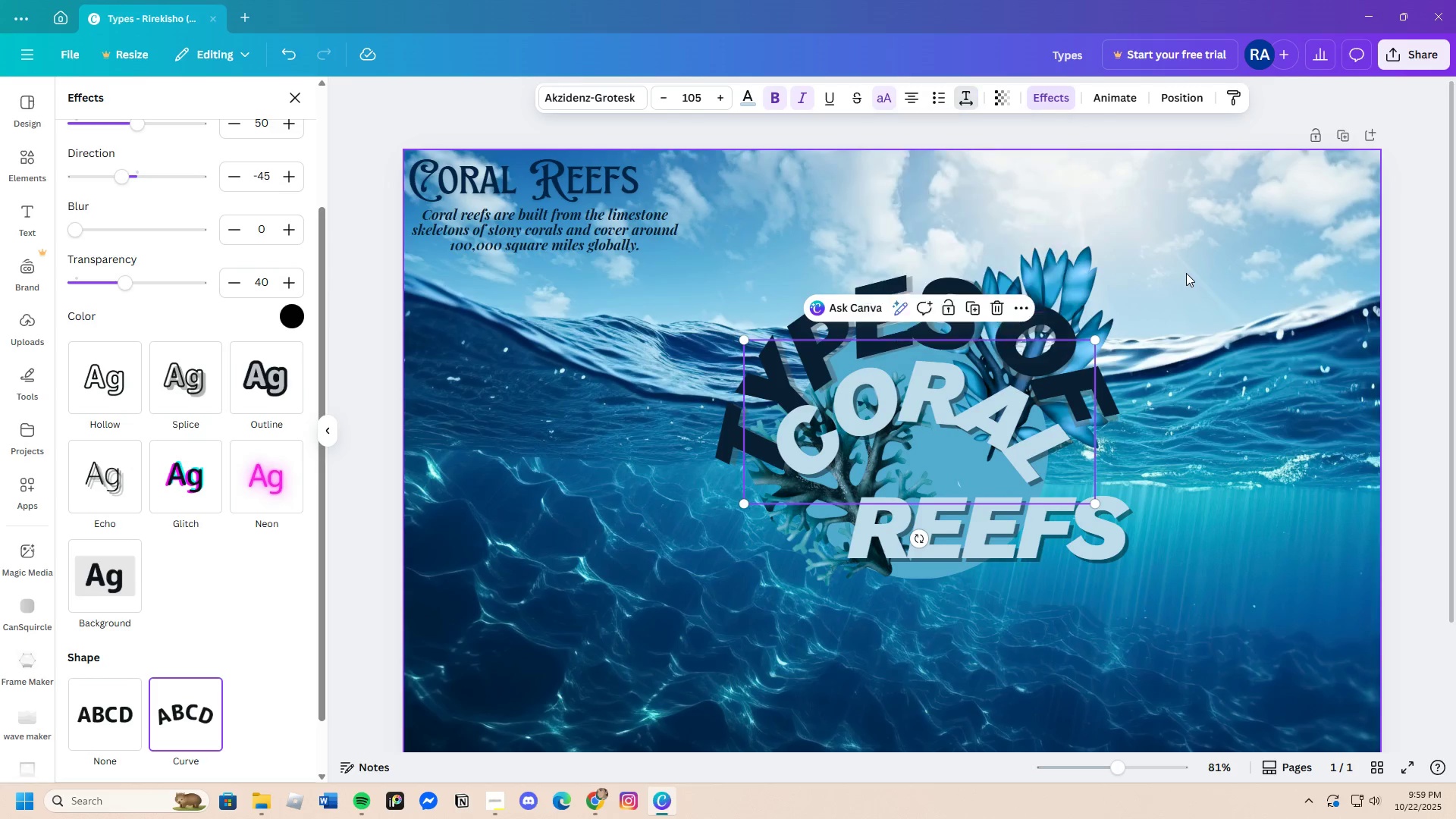 
left_click([1186, 273])
 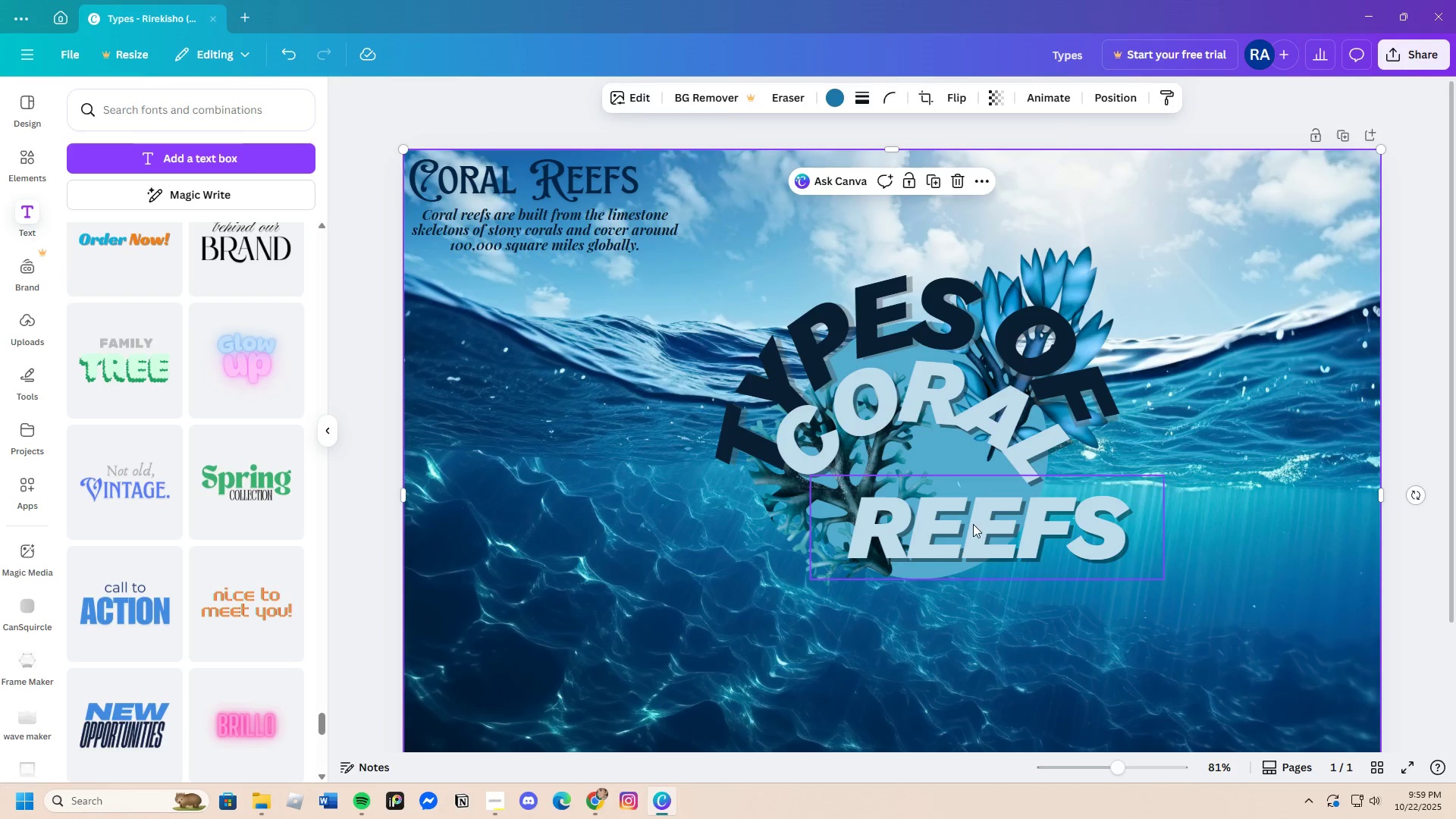 
left_click([973, 529])
 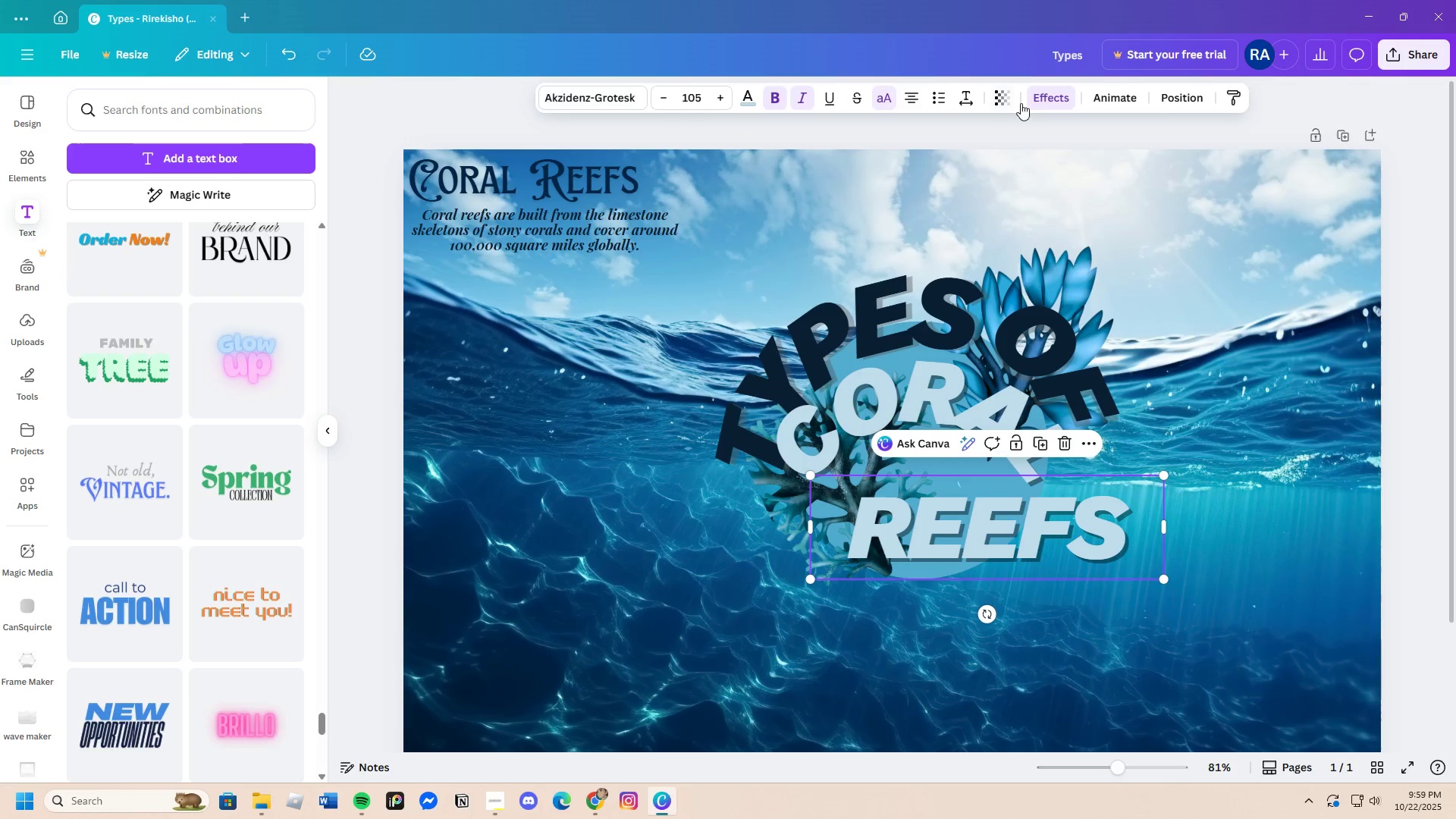 
left_click([1037, 100])
 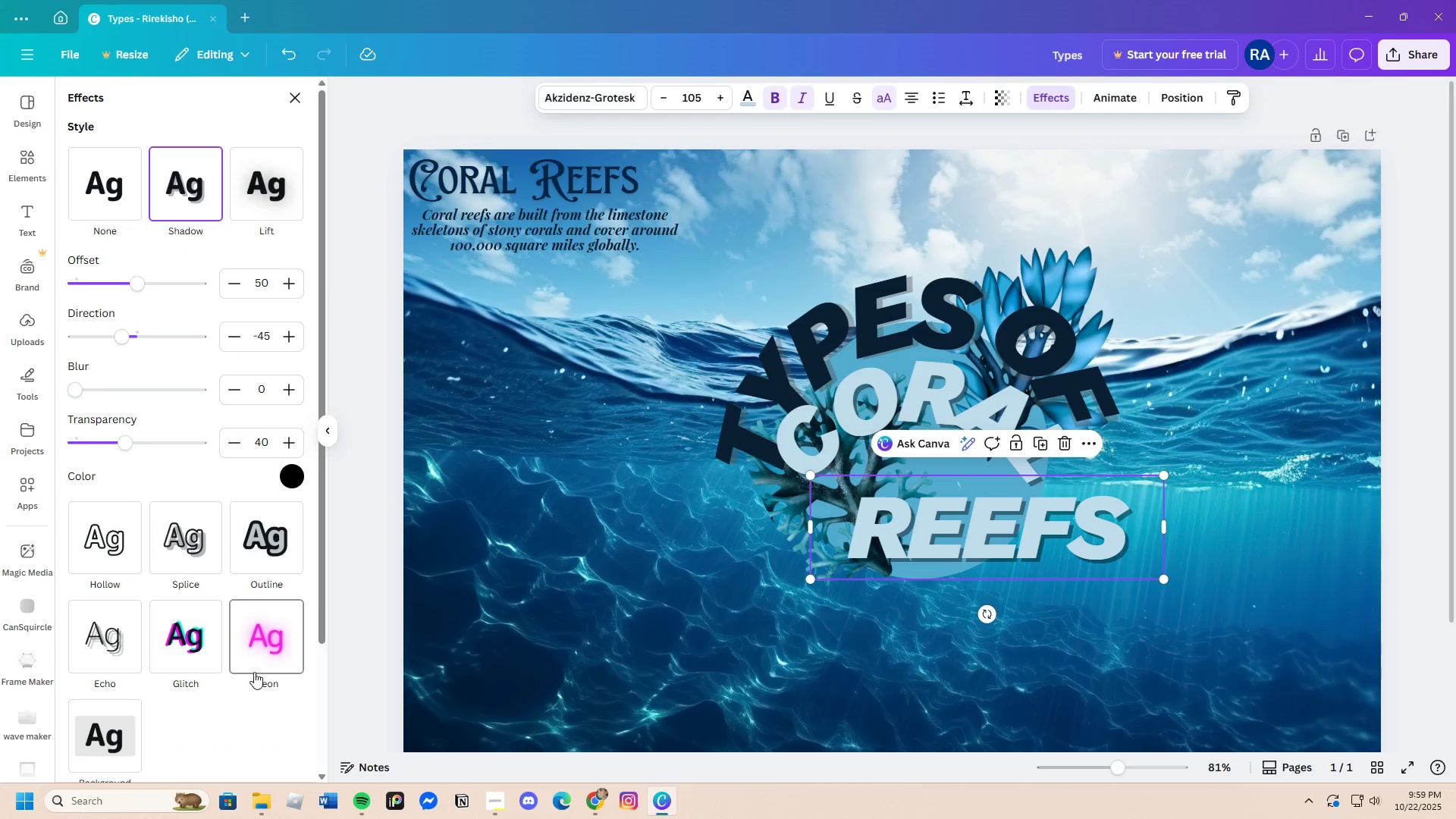 
scroll: coordinate [259, 667], scroll_direction: down, amount: 4.0
 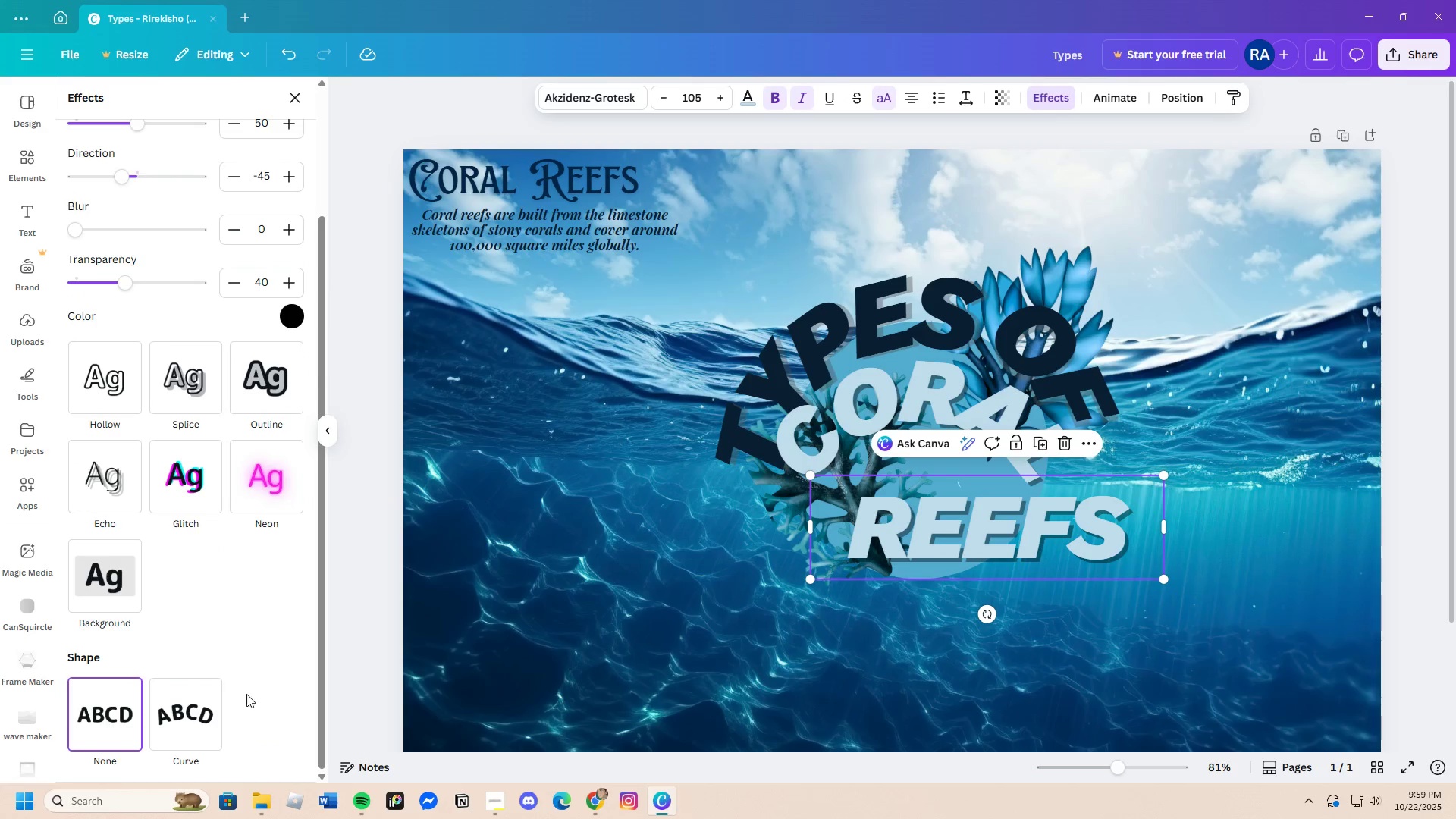 
left_click([180, 720])
 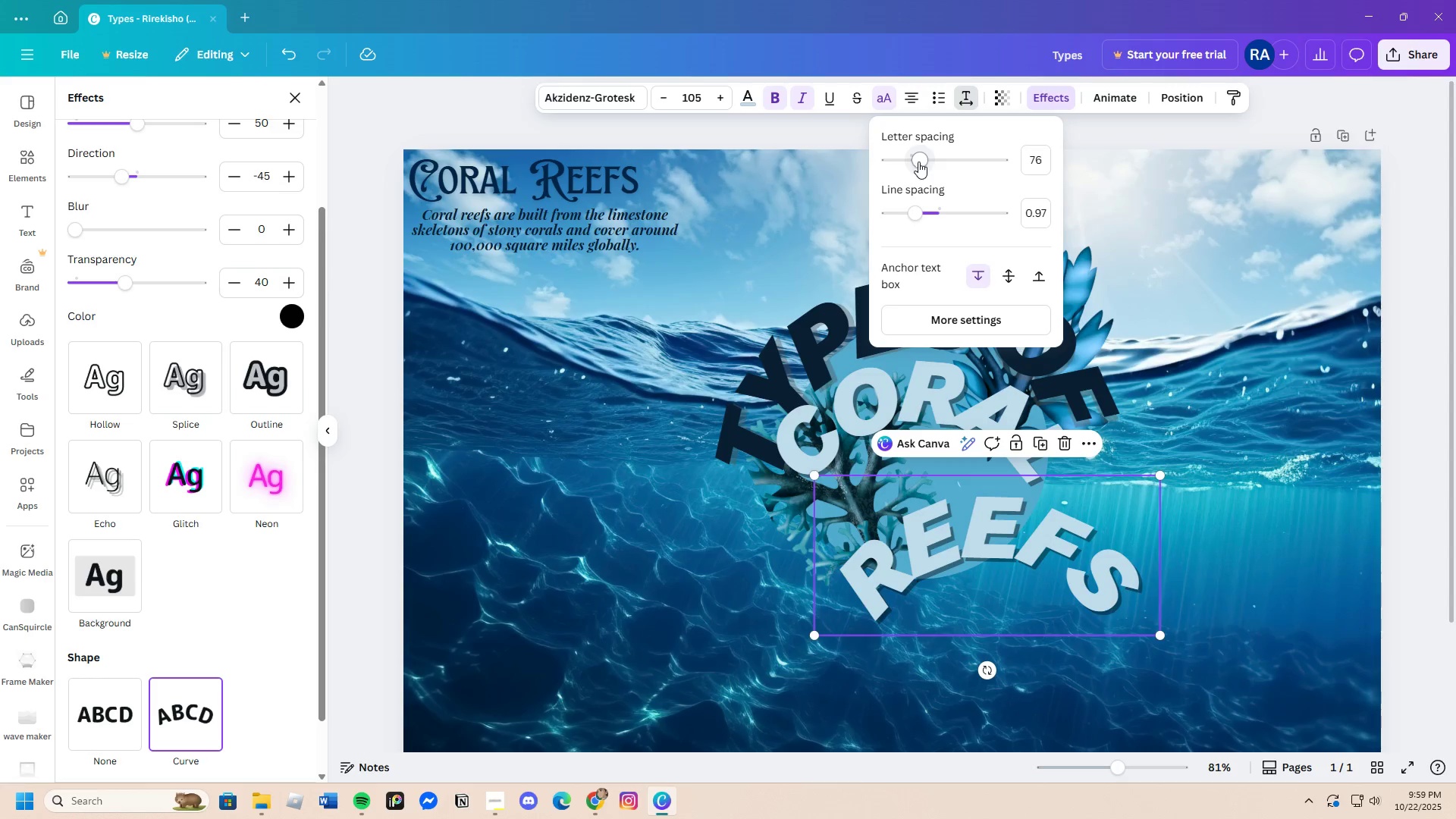 
left_click([1197, 398])
 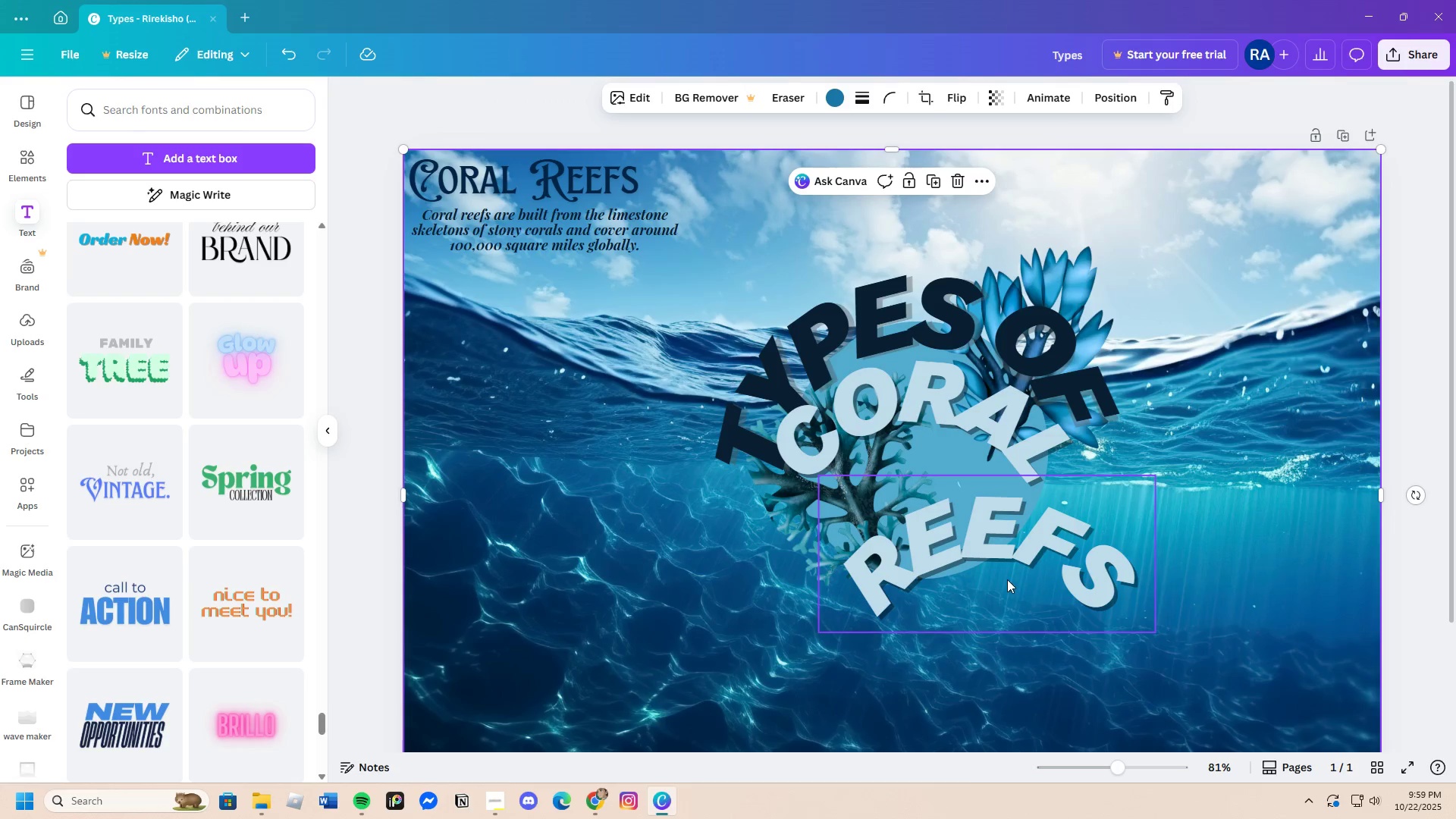 
left_click_drag(start_coordinate=[1007, 579], to_coordinate=[948, 541])
 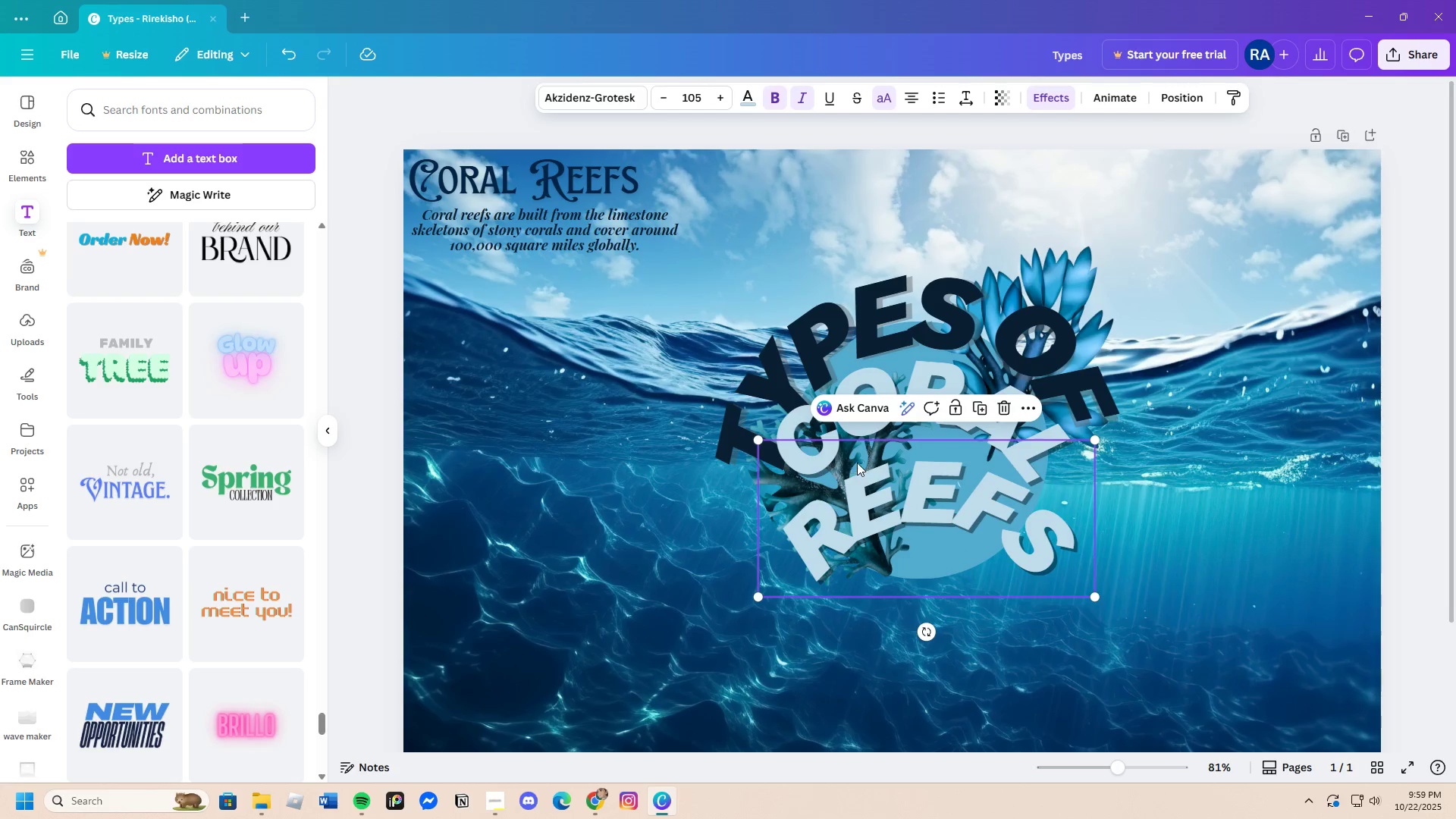 
left_click([807, 443])
 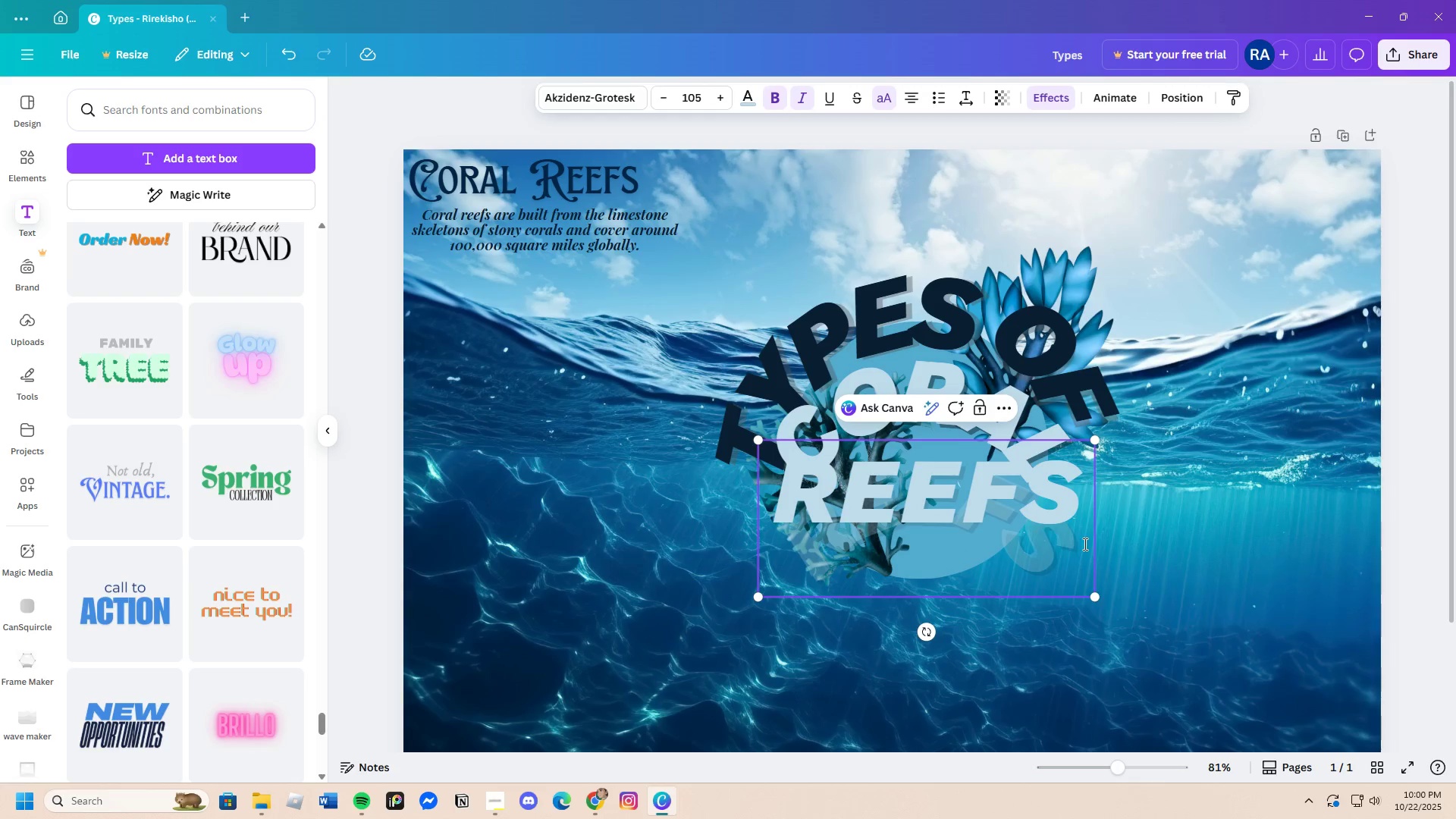 
left_click([1084, 544])
 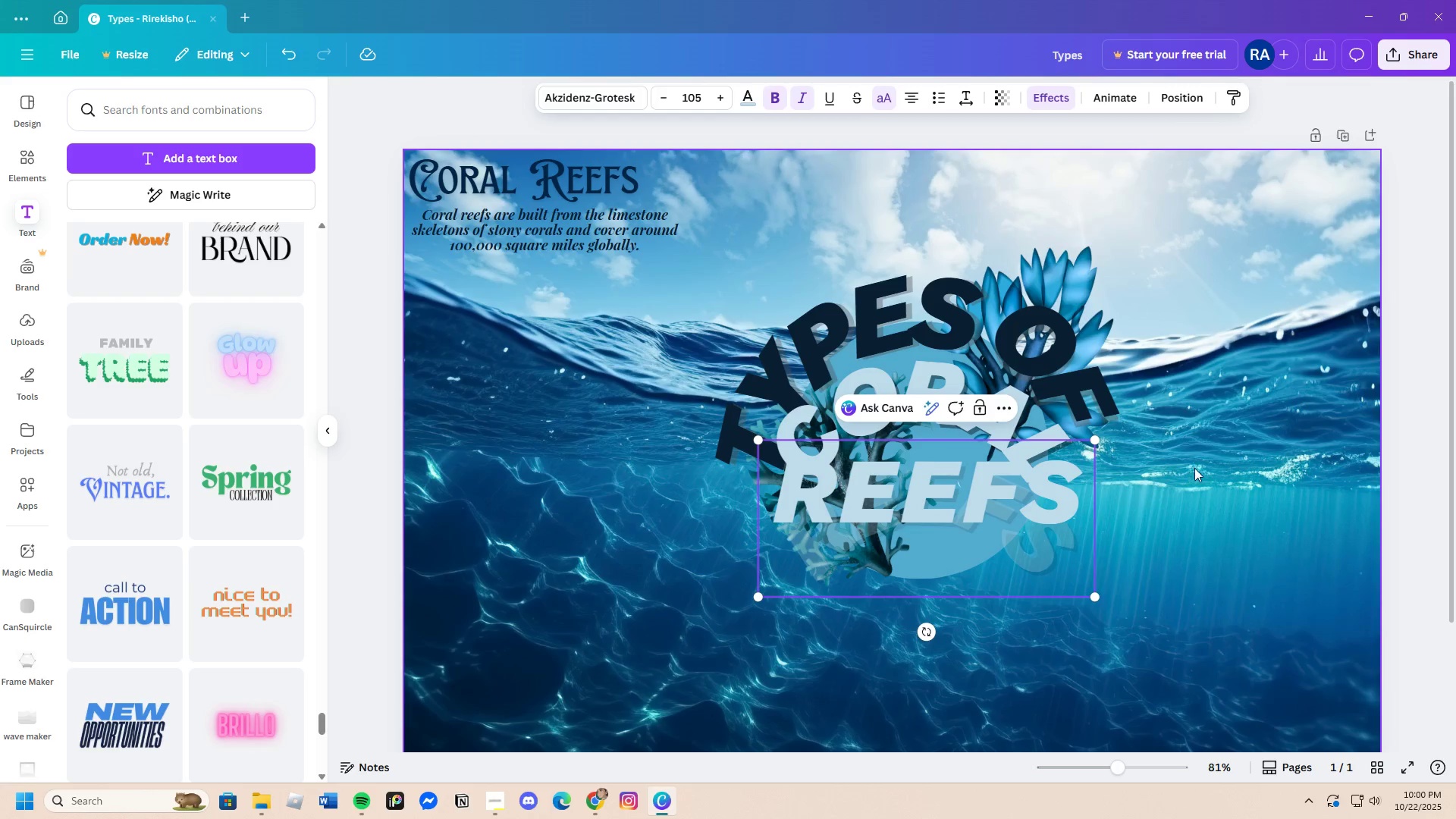 
left_click([1199, 468])
 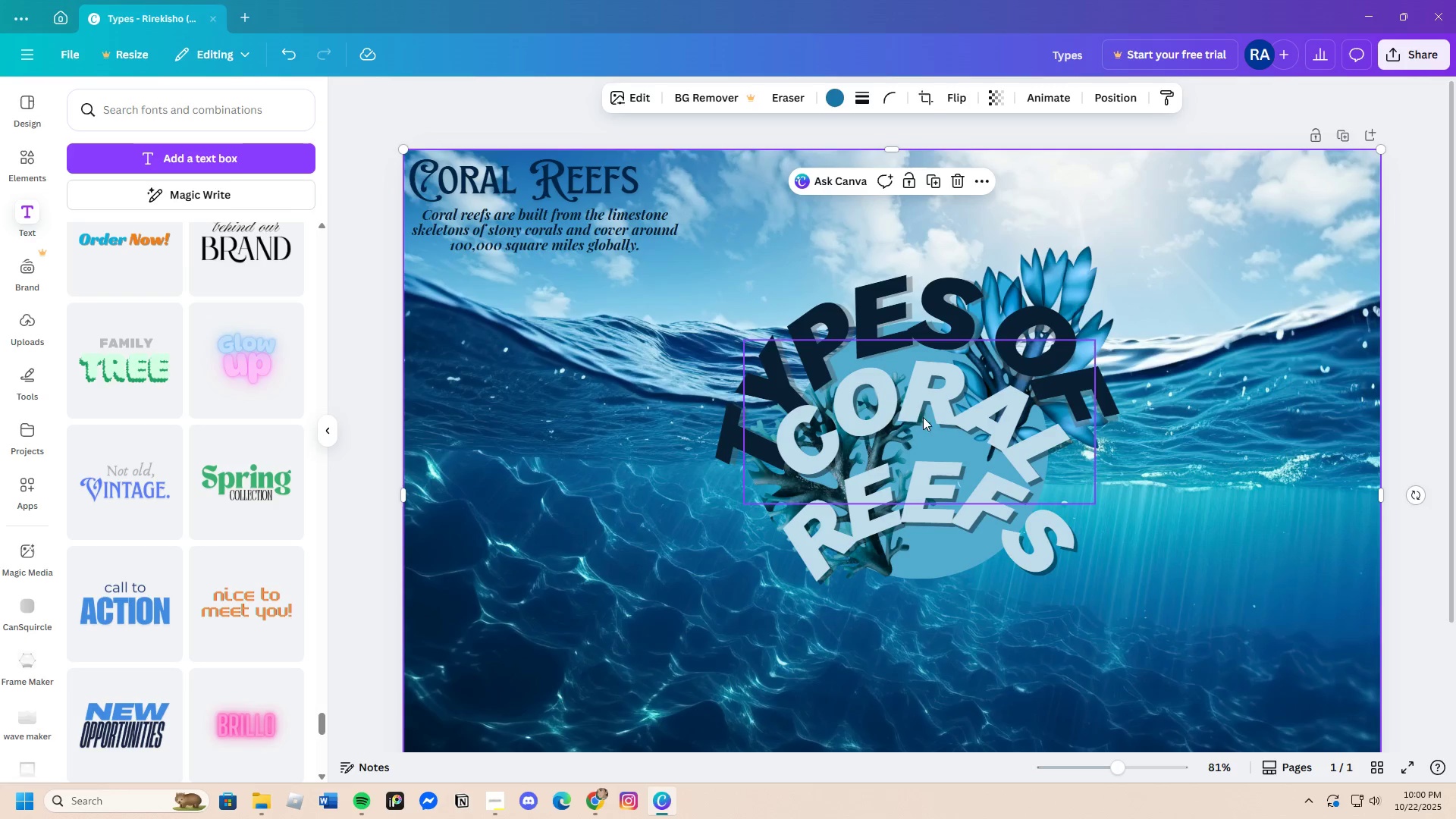 
left_click([902, 404])
 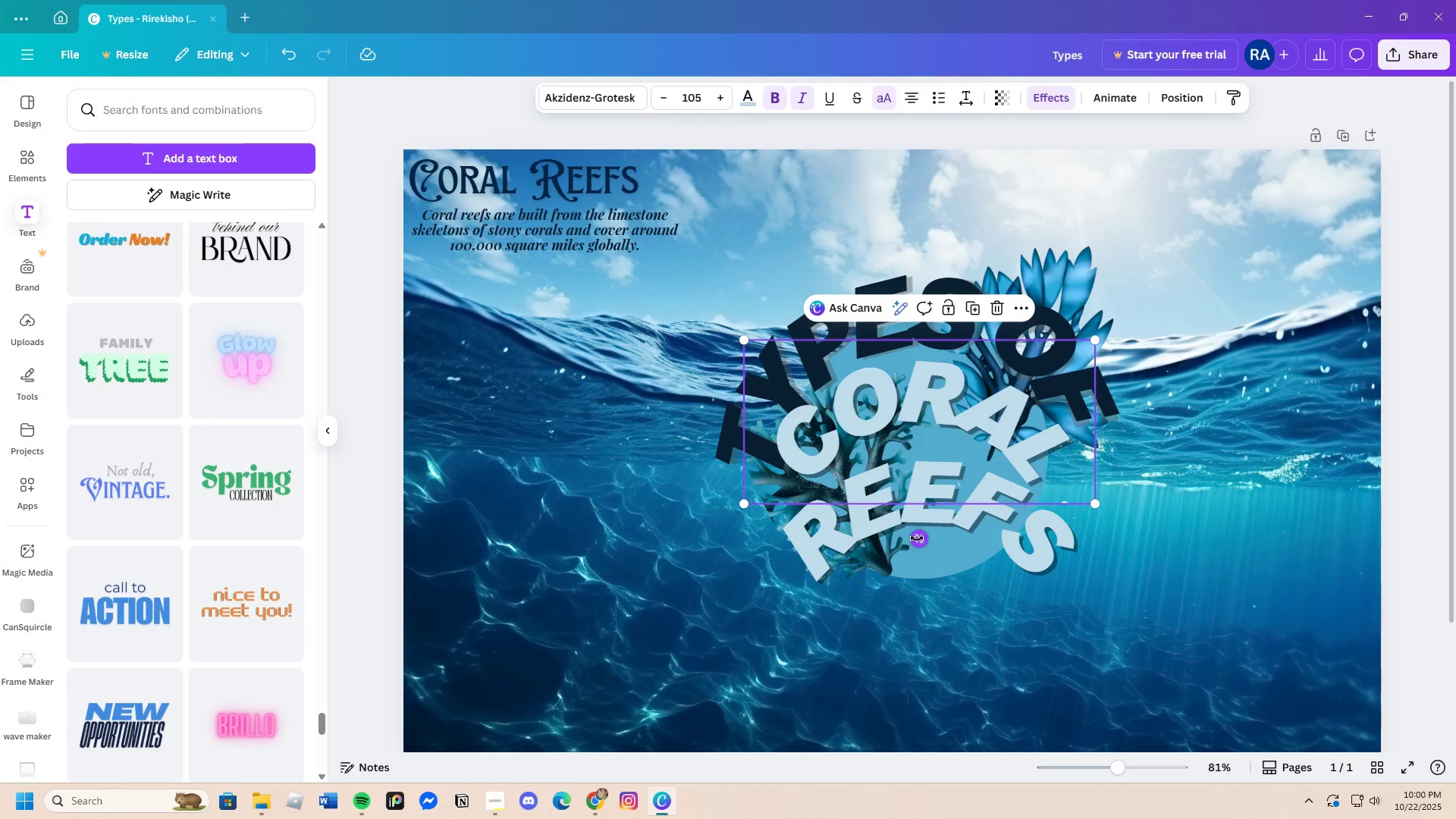 
left_click_drag(start_coordinate=[916, 538], to_coordinate=[932, 547])
 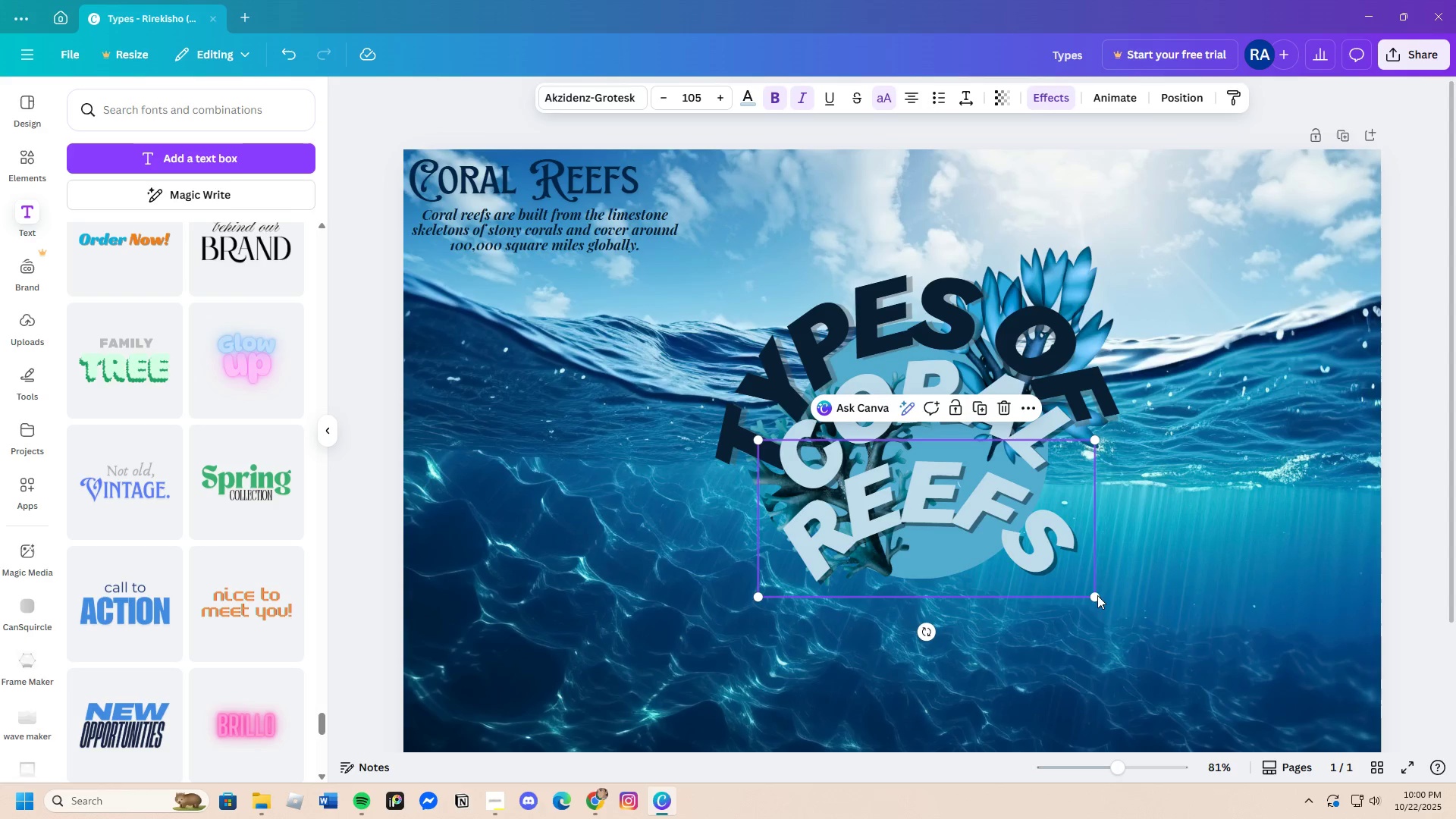 
left_click_drag(start_coordinate=[1094, 598], to_coordinate=[1050, 575])
 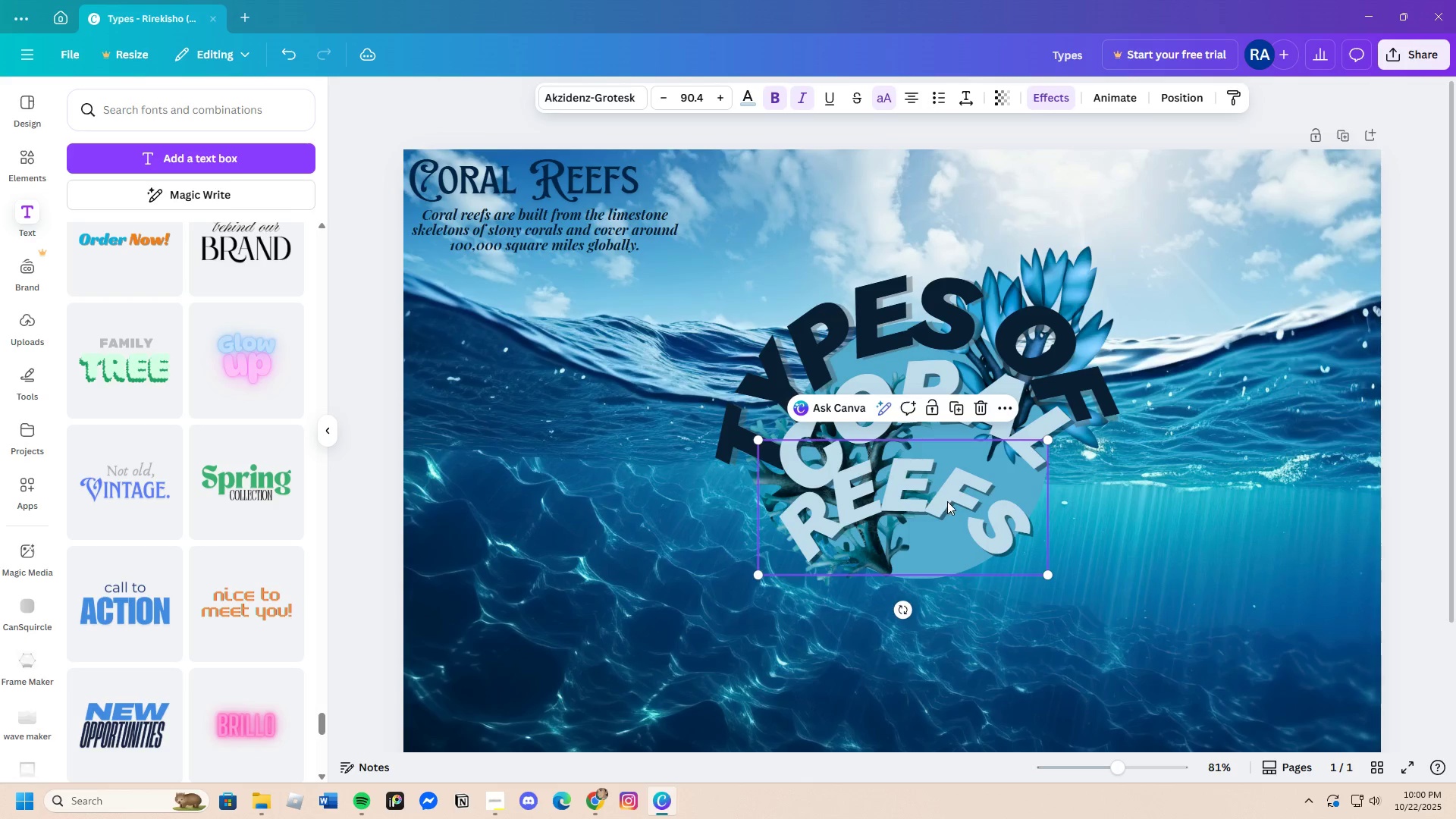 
left_click_drag(start_coordinate=[943, 502], to_coordinate=[977, 495])
 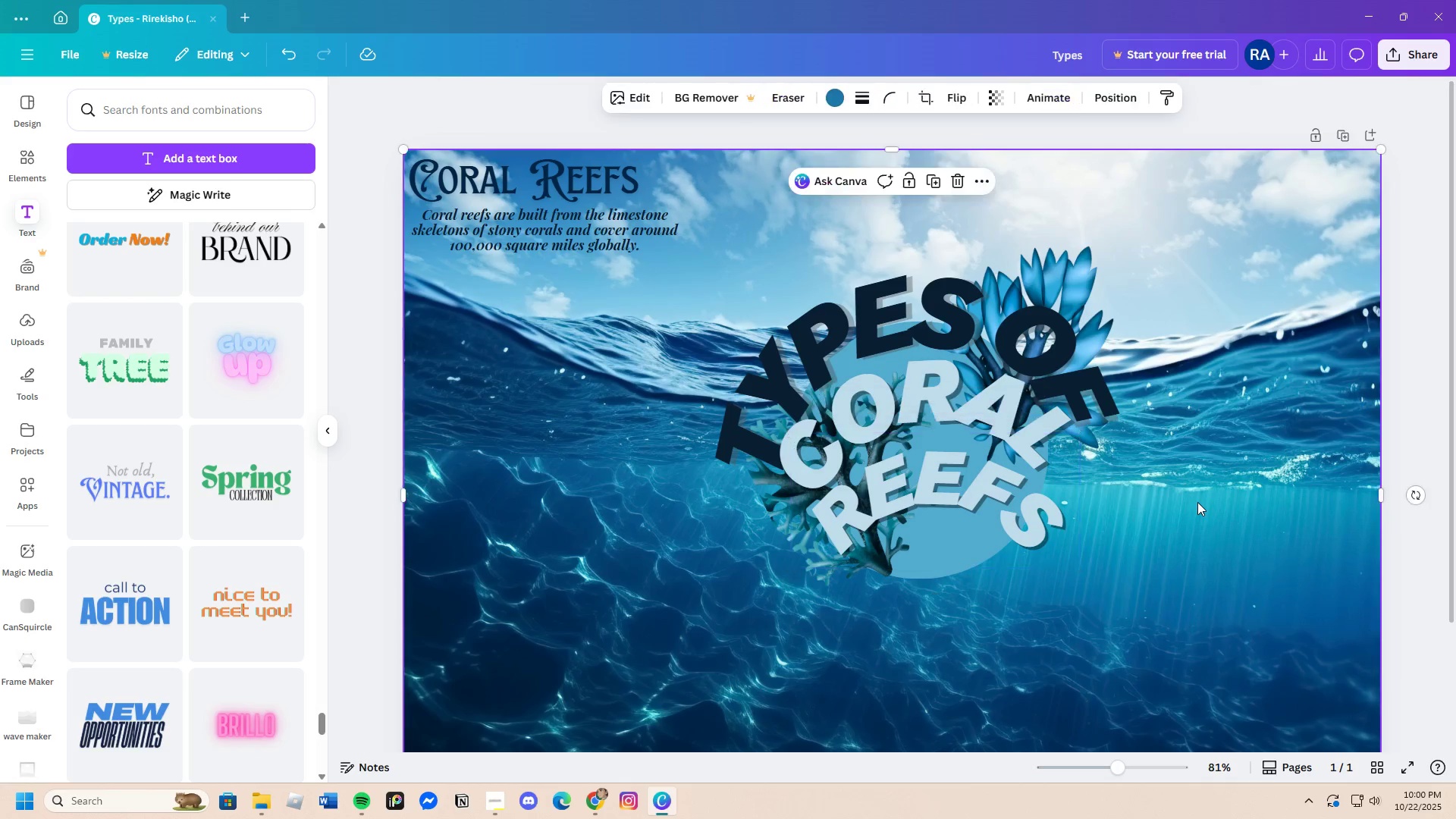 
left_click([1197, 502])
 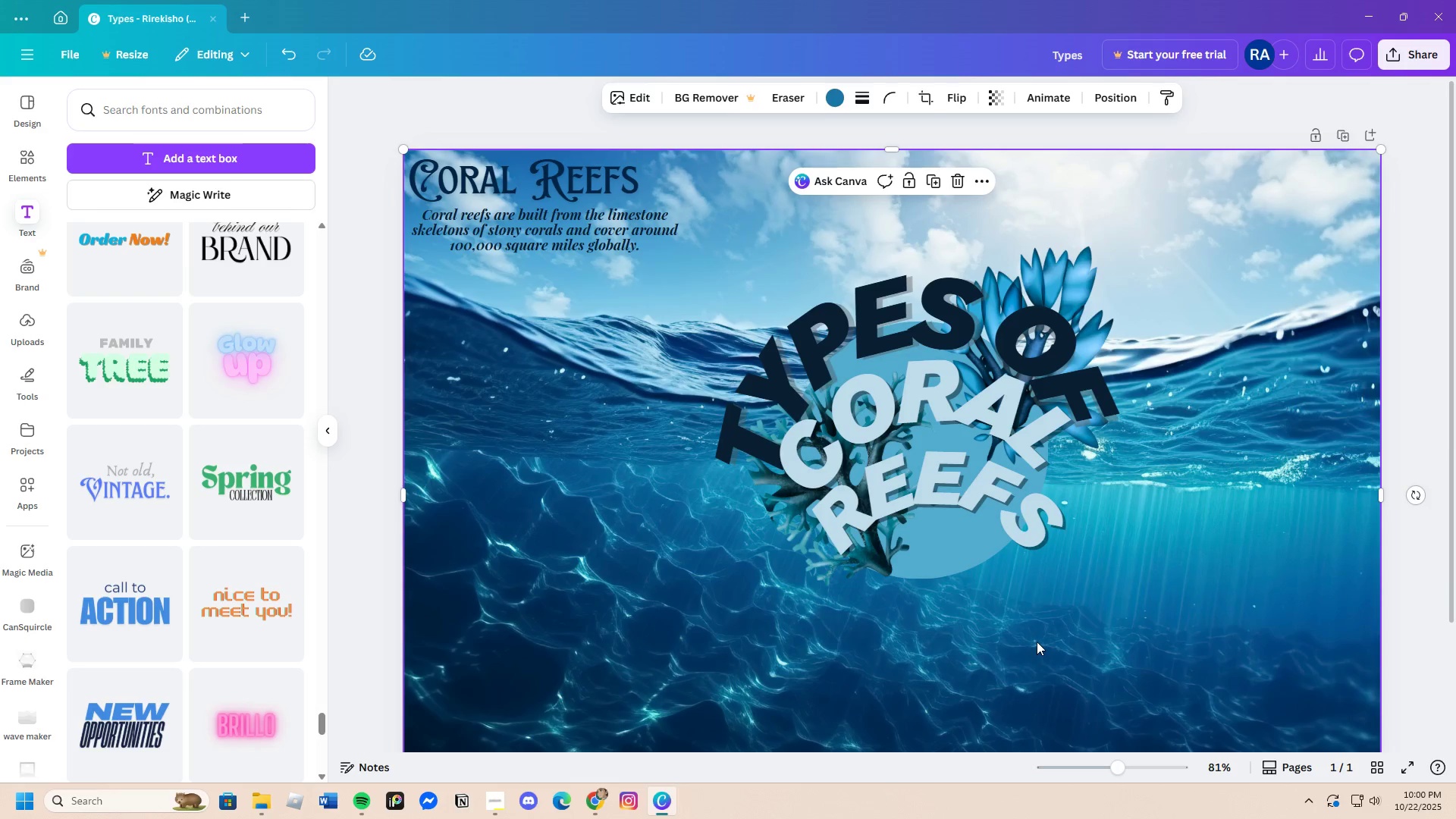 
wait(6.99)
 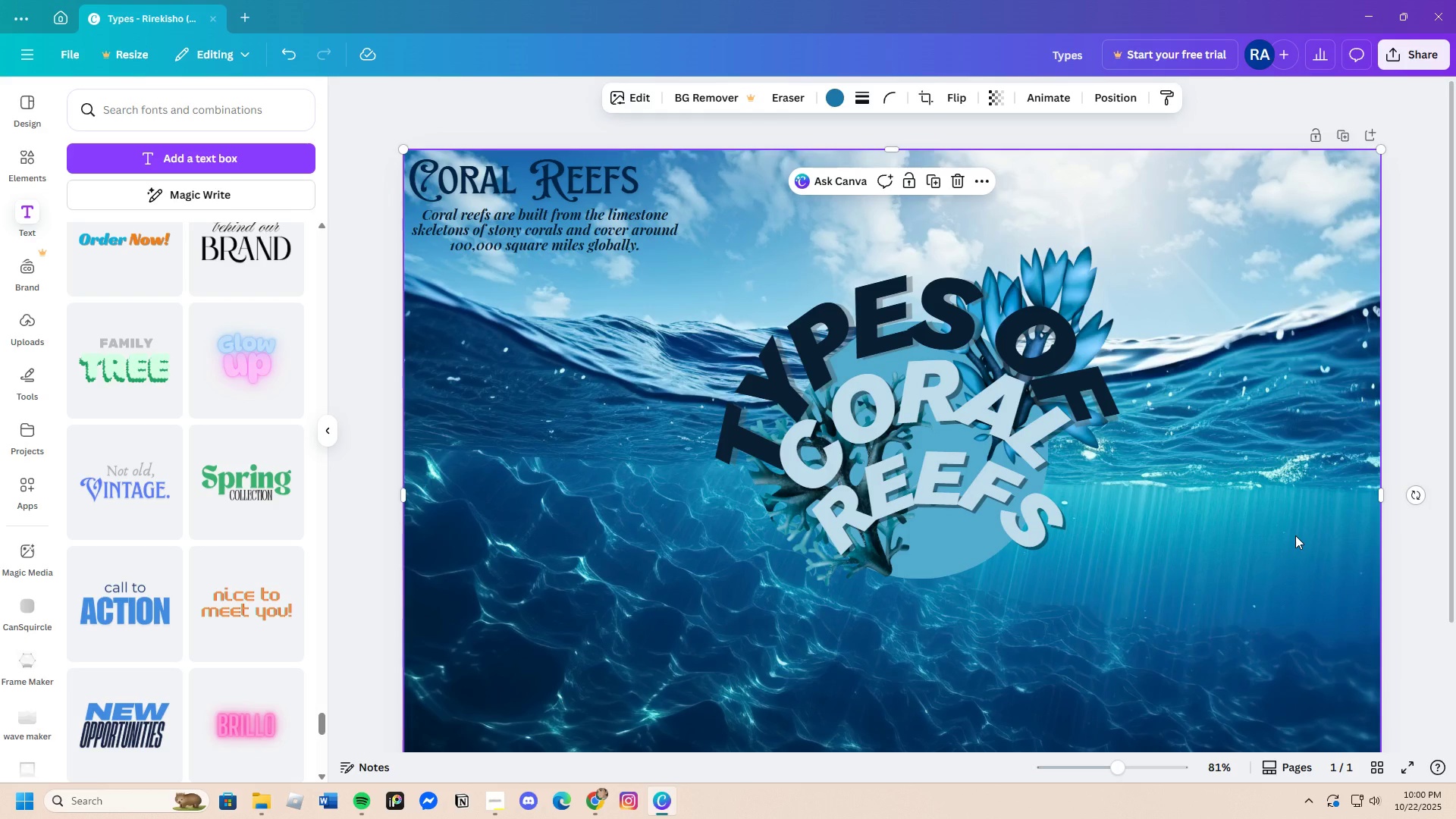 
left_click([936, 576])
 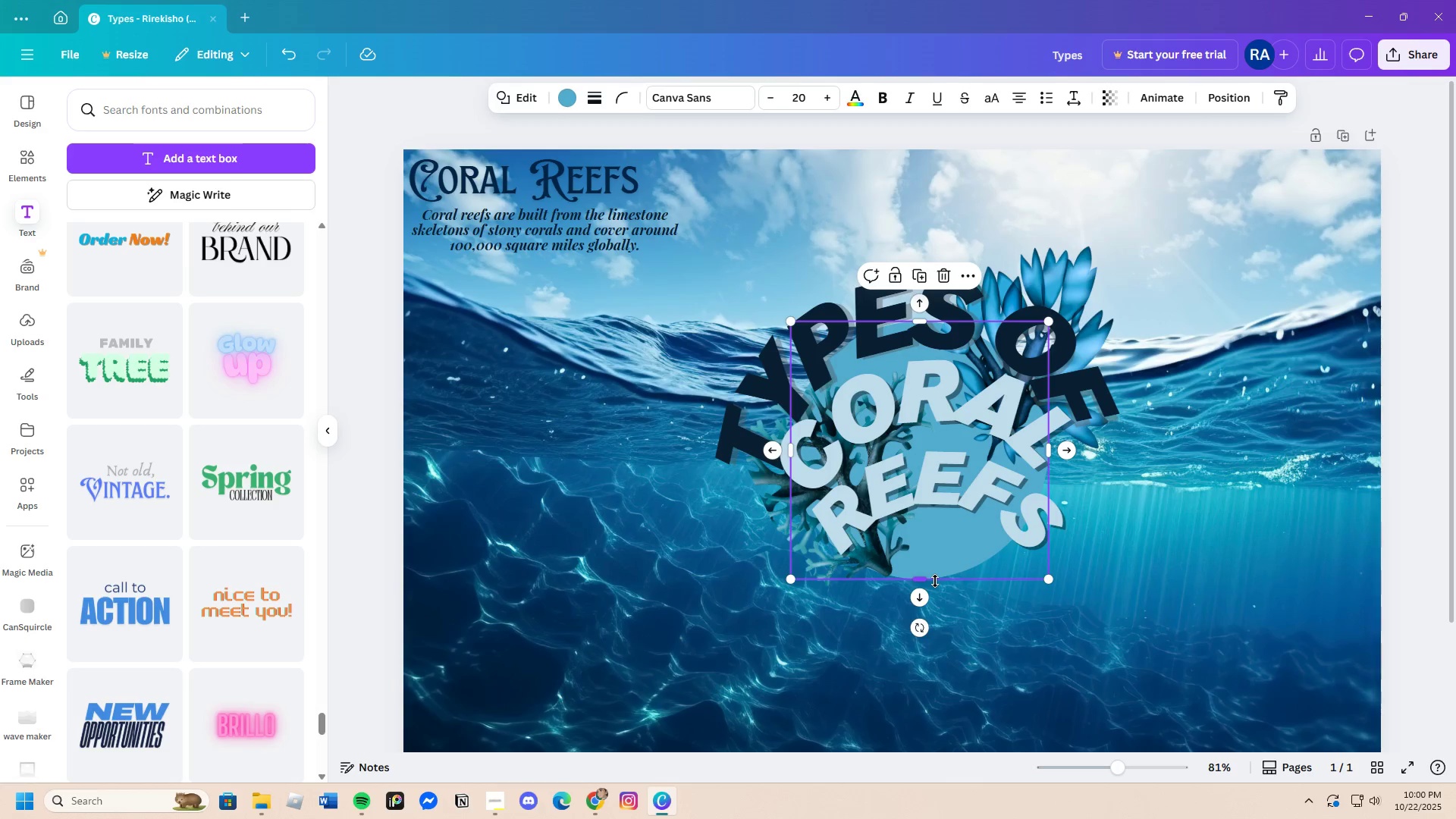 
left_click_drag(start_coordinate=[935, 580], to_coordinate=[956, 544])
 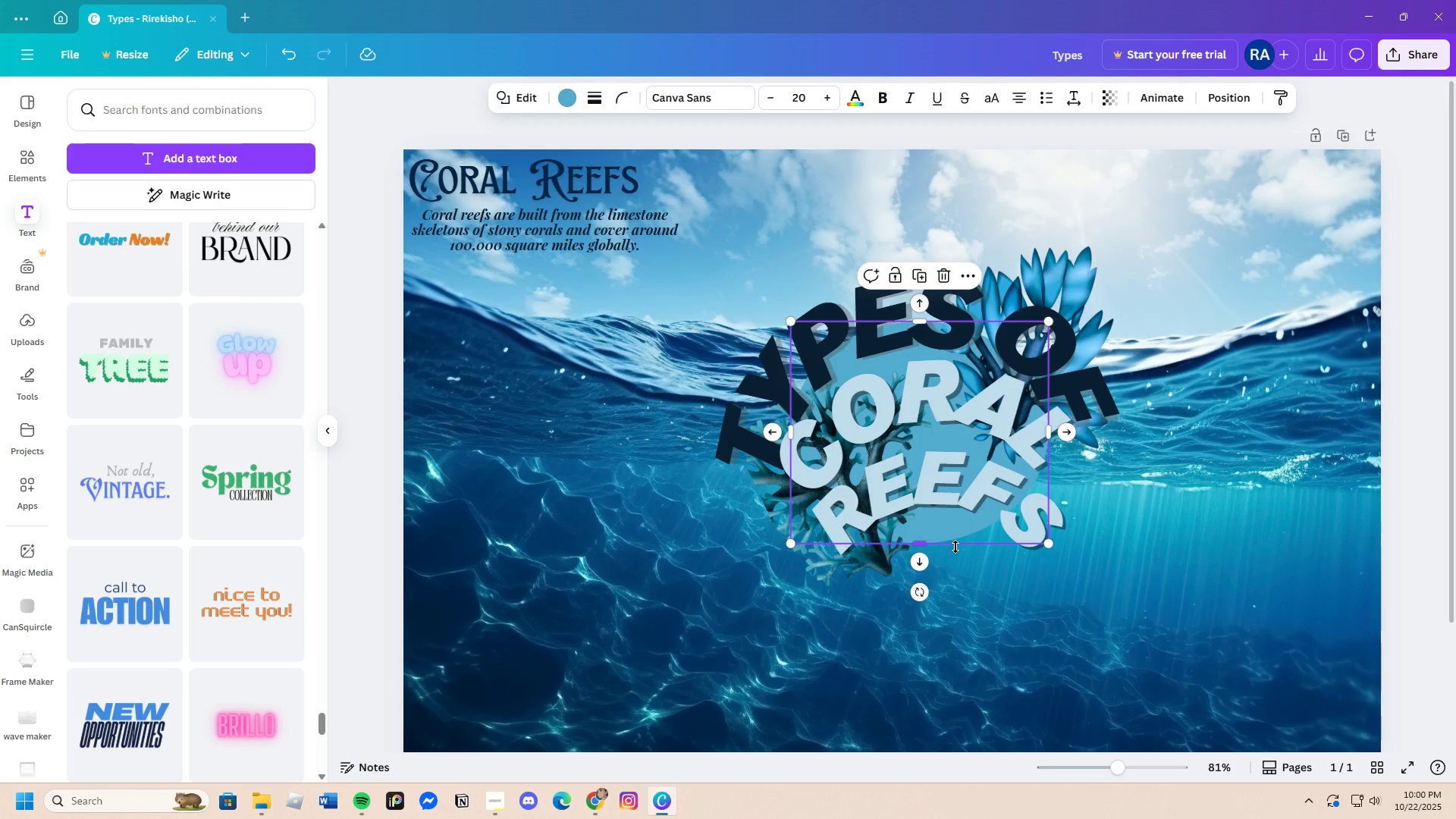 
left_click_drag(start_coordinate=[956, 547], to_coordinate=[962, 568])
 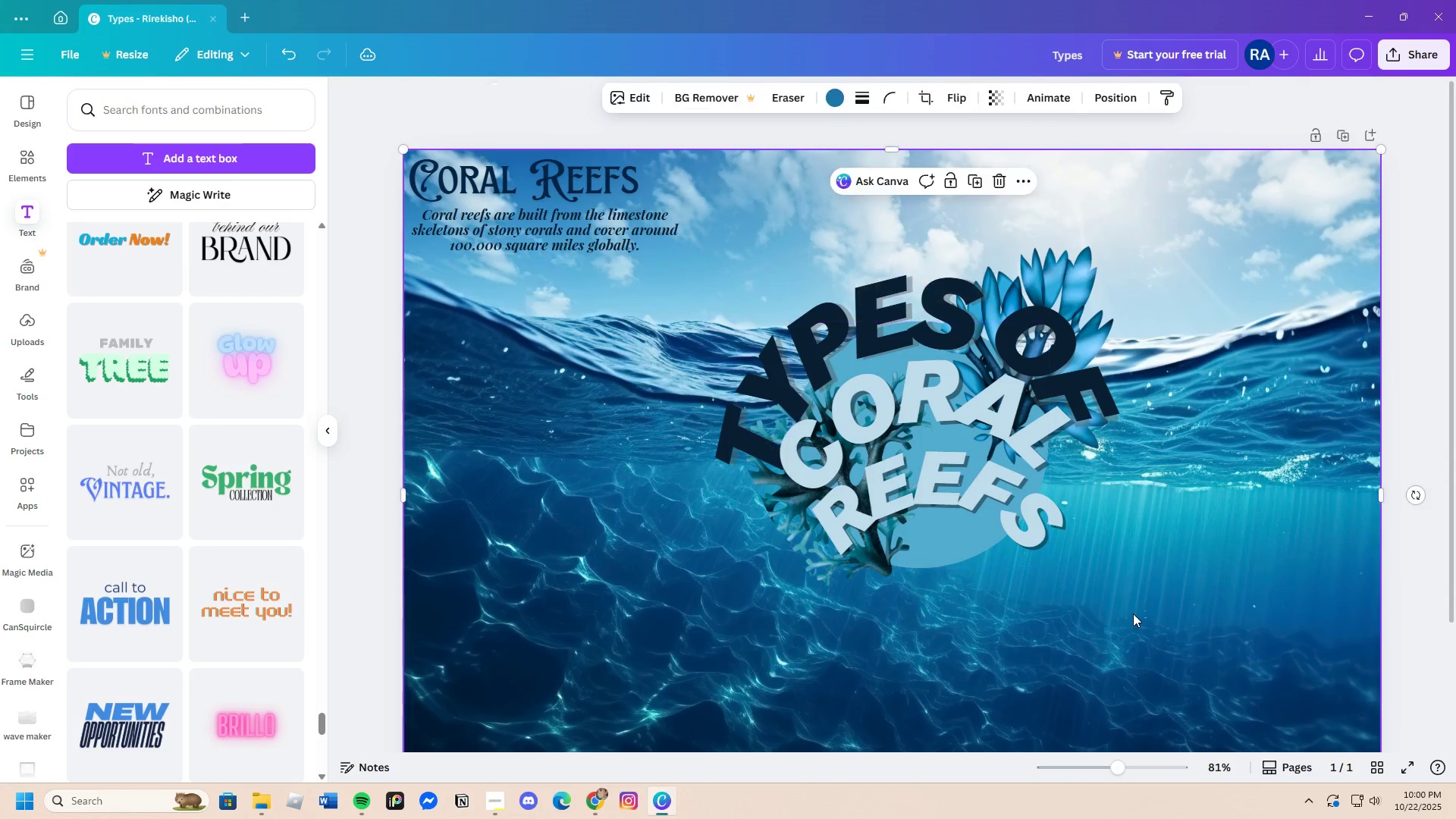 
left_click([1133, 613])
 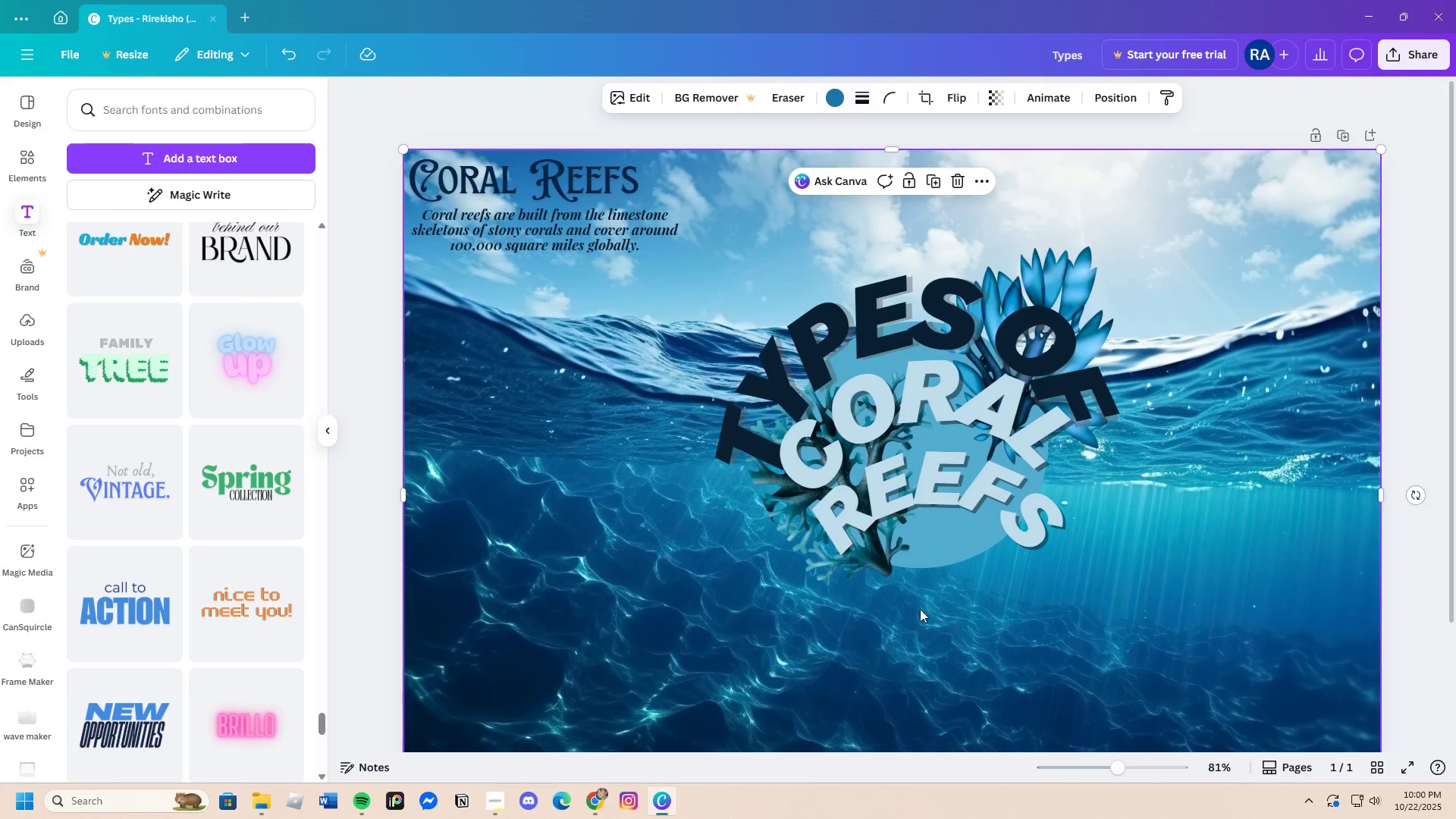 
left_click([877, 573])
 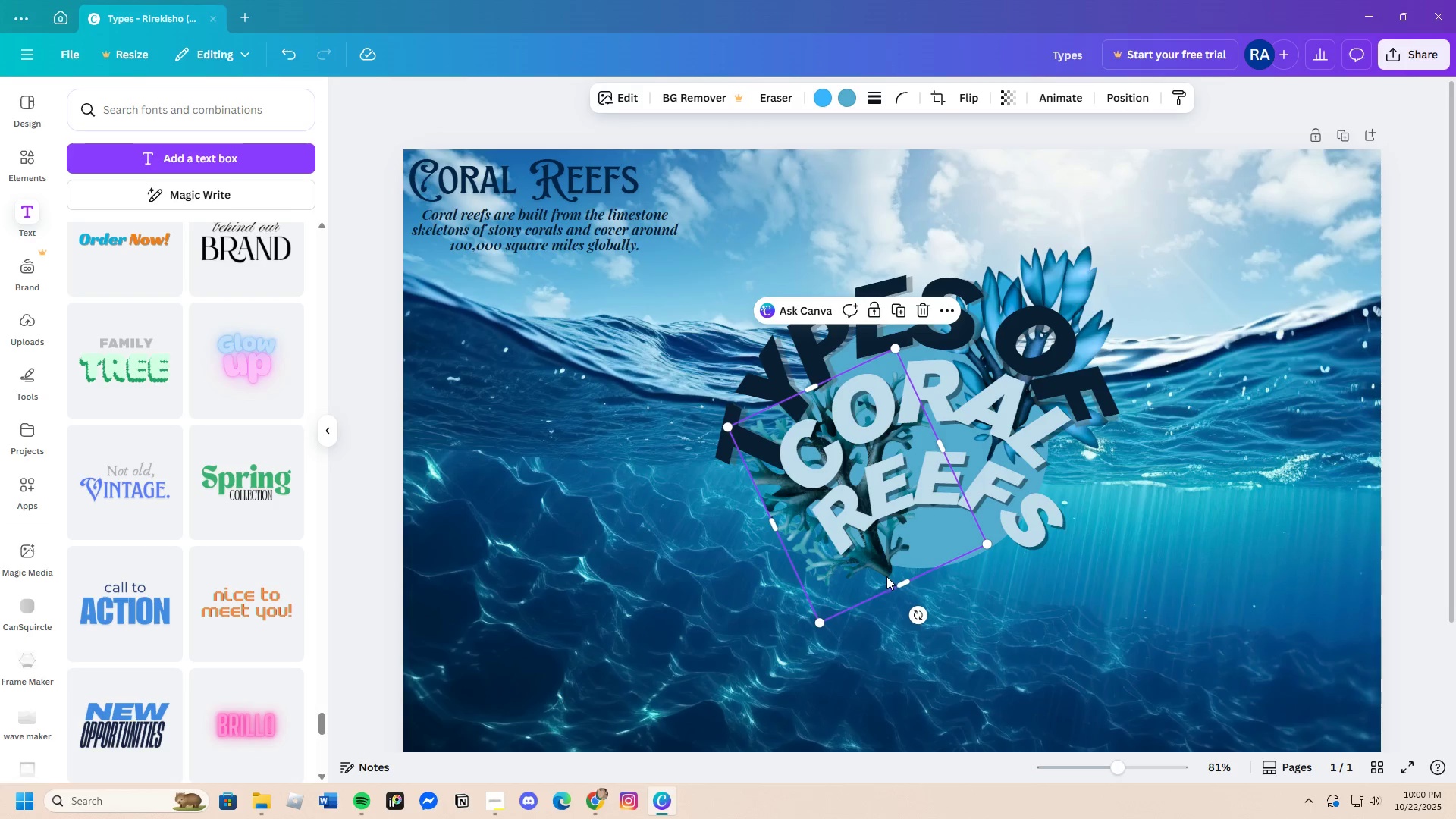 
left_click_drag(start_coordinate=[888, 576], to_coordinate=[927, 564])
 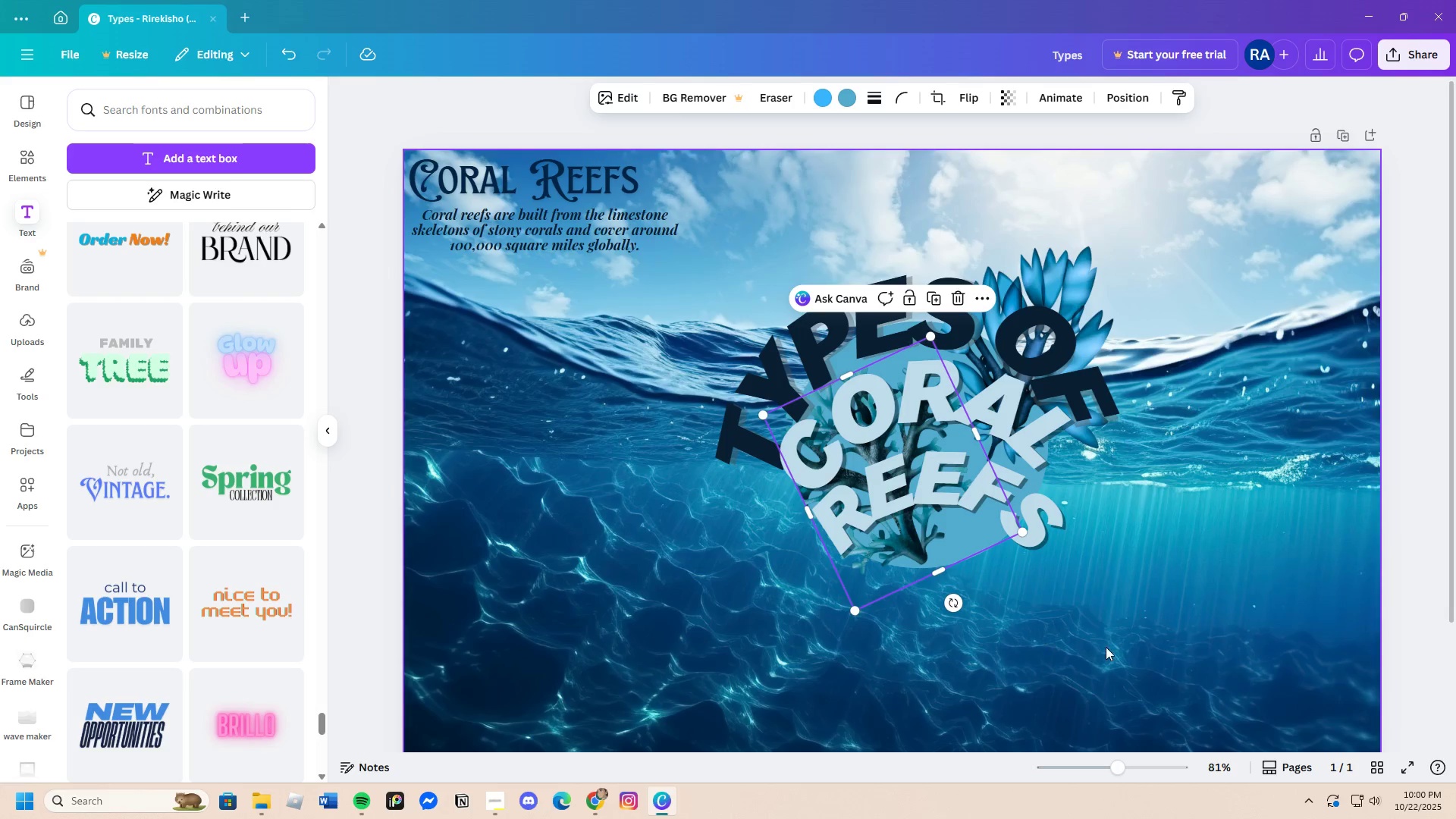 
left_click([1106, 647])
 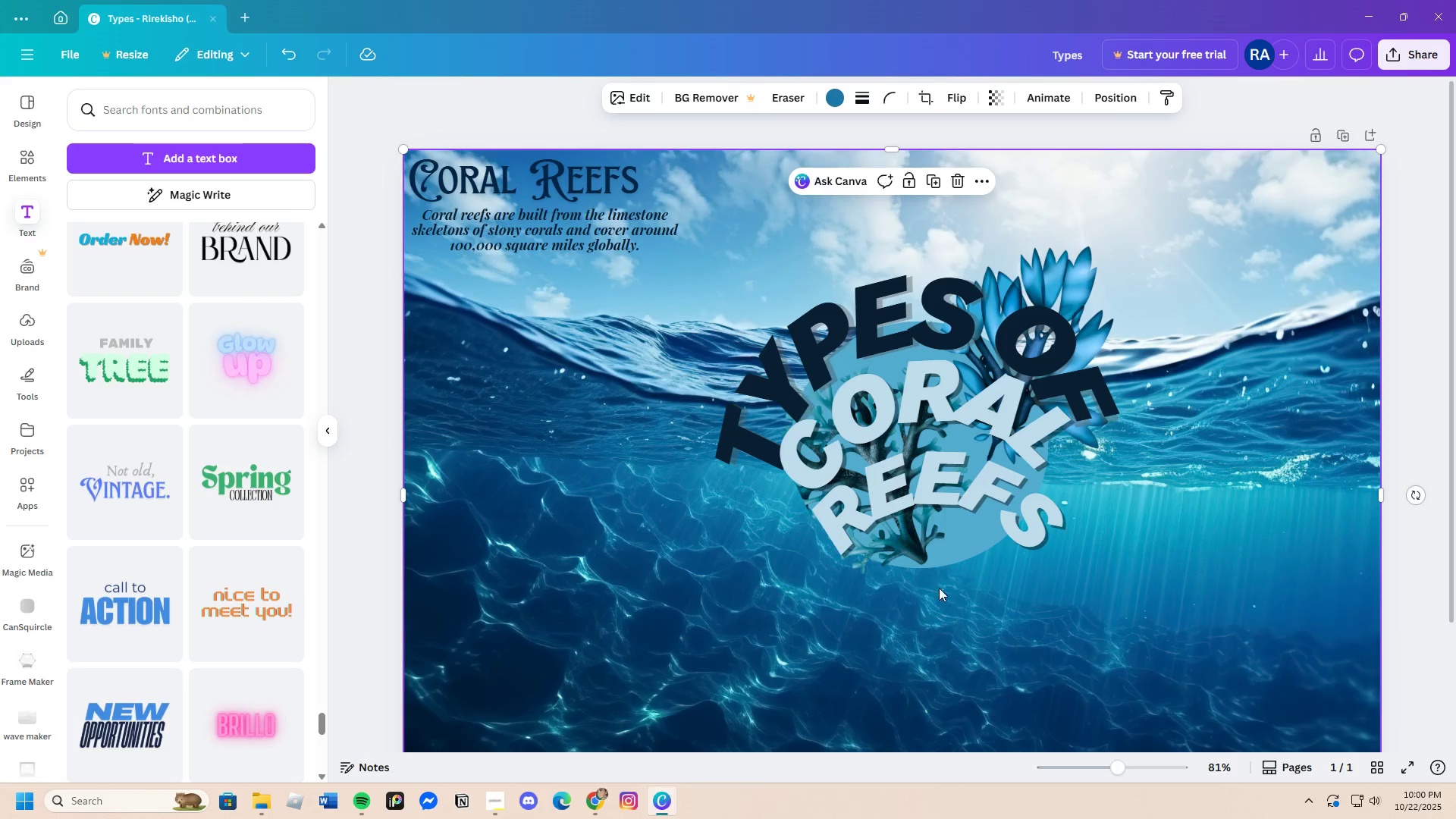 
left_click_drag(start_coordinate=[914, 555], to_coordinate=[951, 541])
 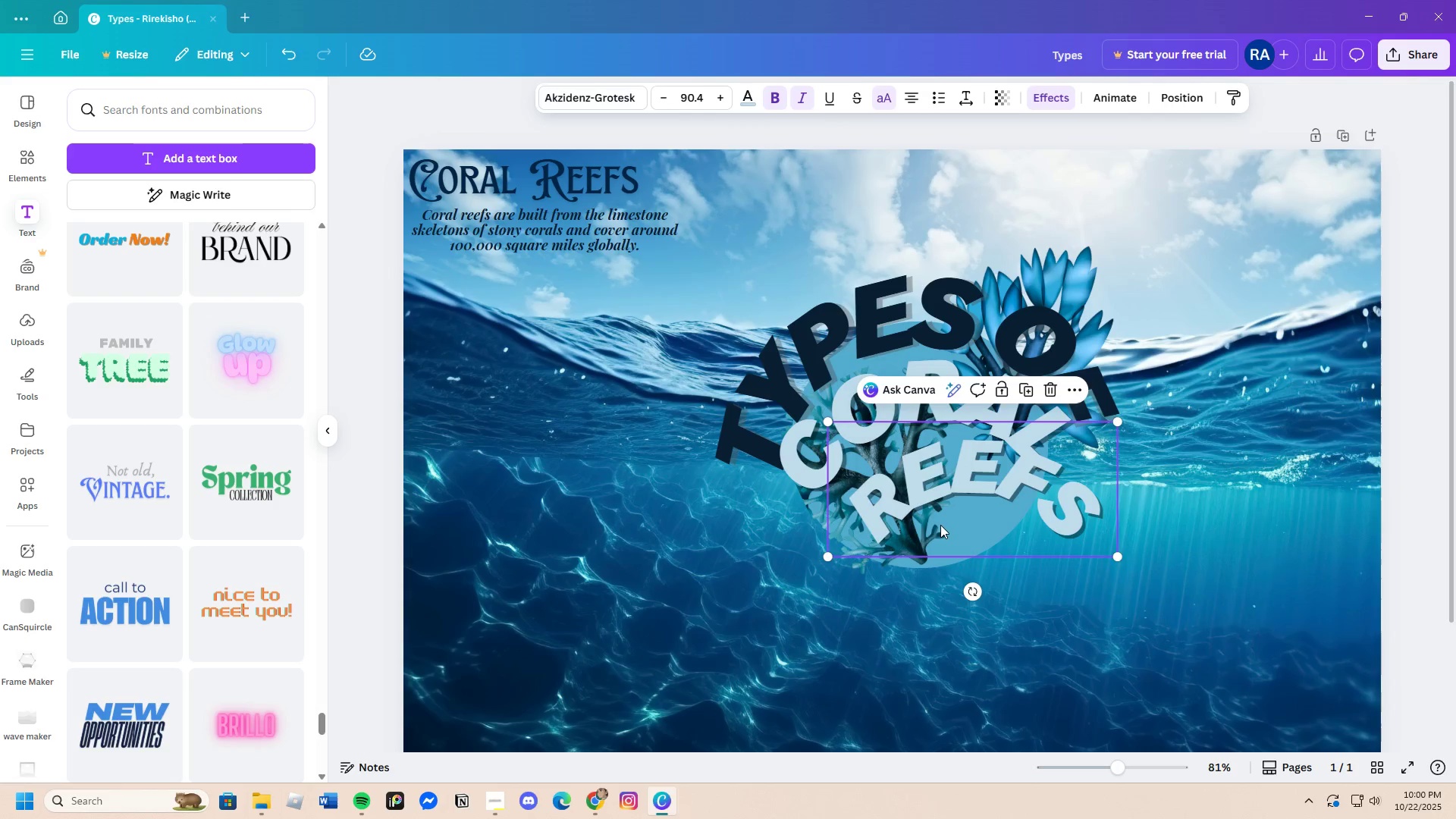 
left_click_drag(start_coordinate=[940, 525], to_coordinate=[893, 533])
 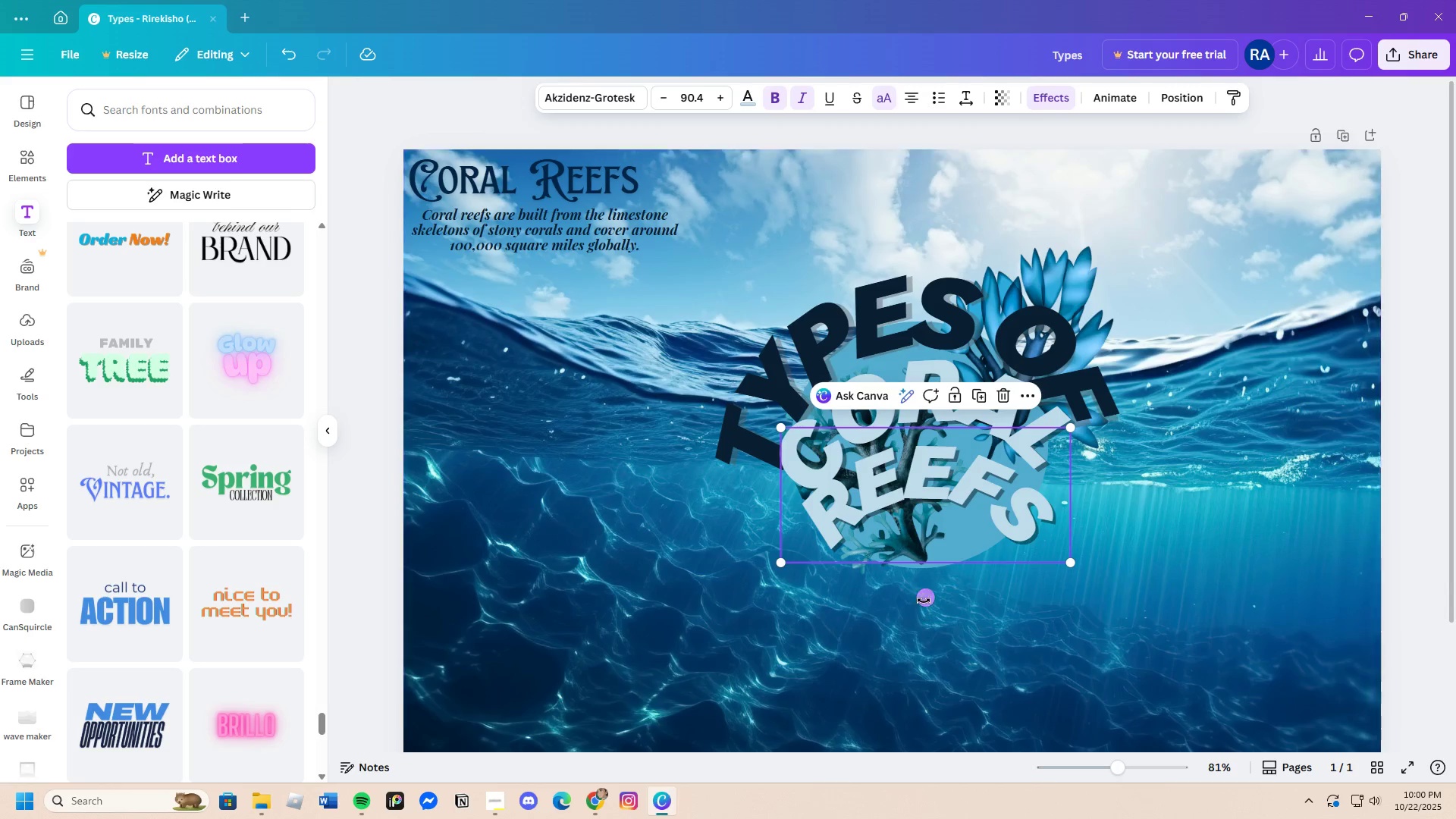 
left_click_drag(start_coordinate=[924, 601], to_coordinate=[935, 603])
 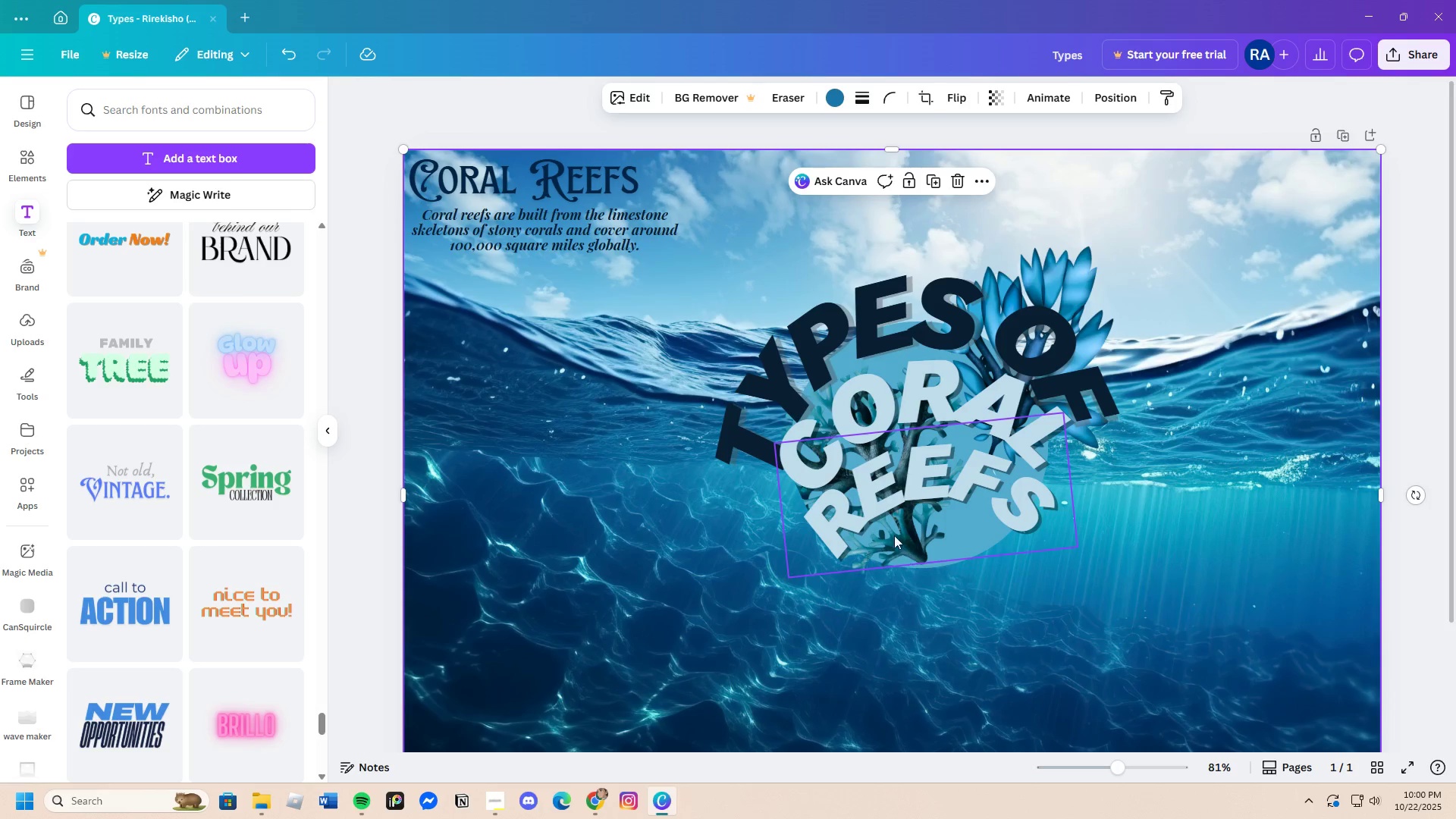 
wait(7.93)
 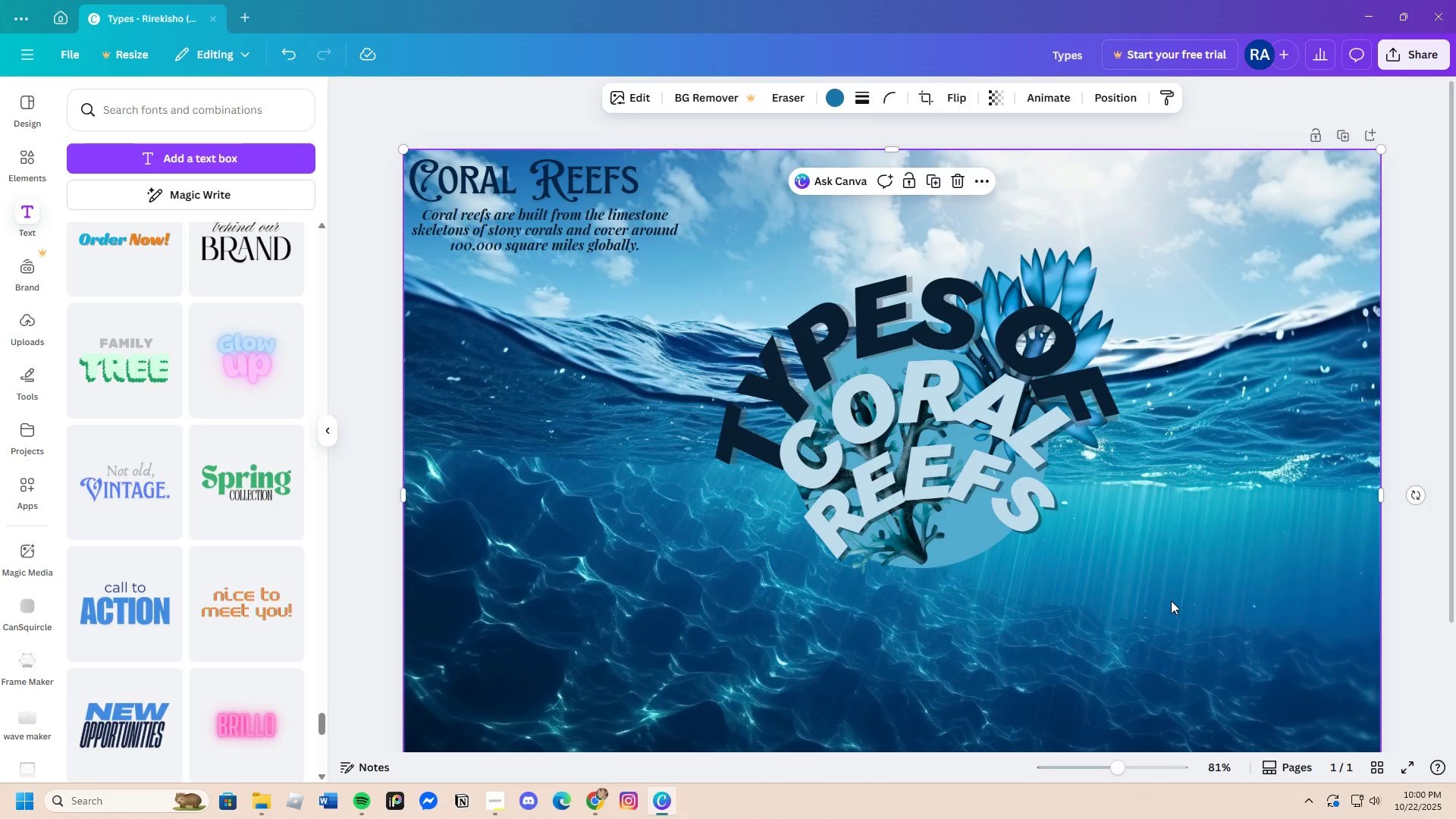 
left_click([911, 574])
 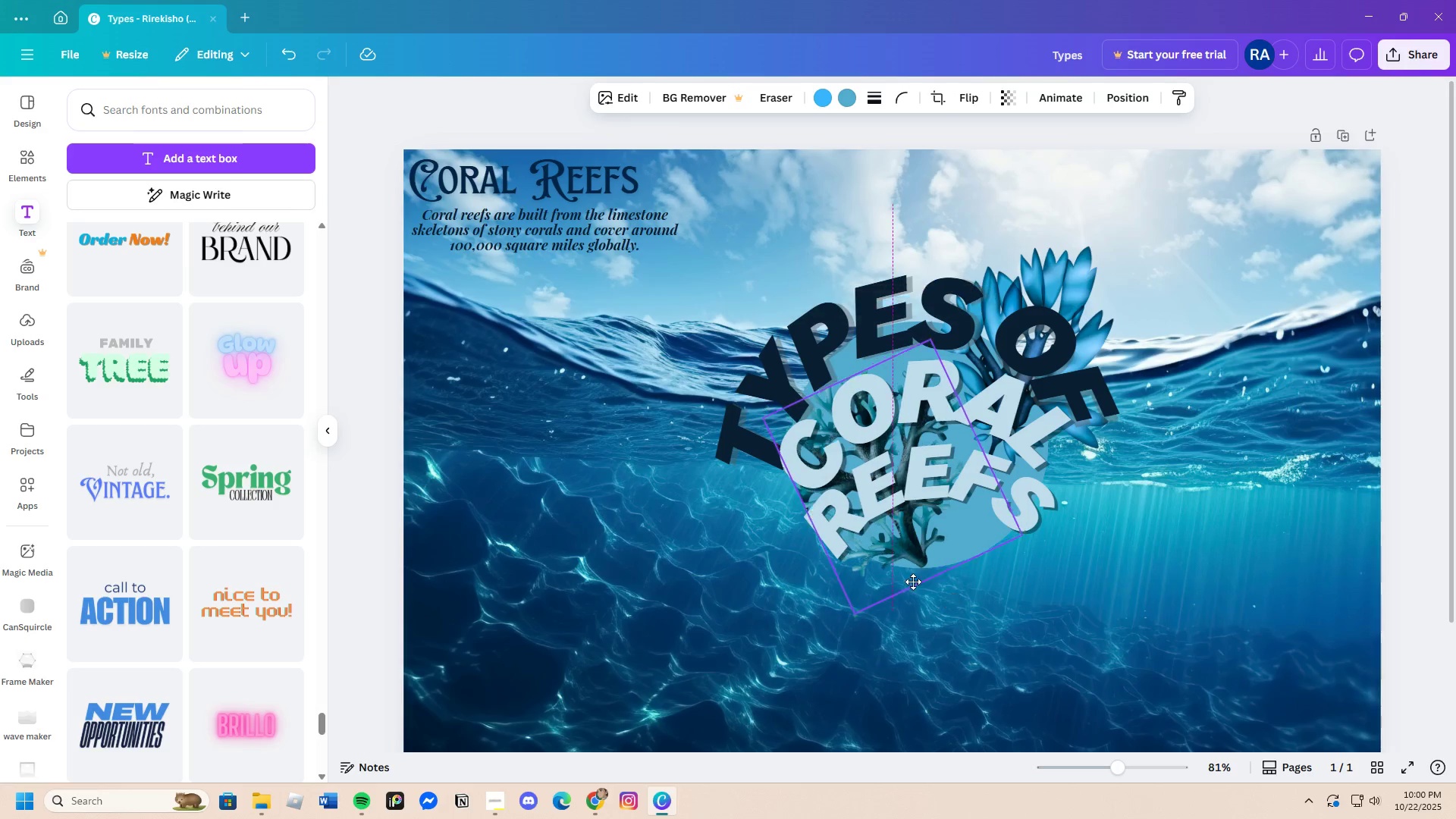 
left_click_drag(start_coordinate=[911, 574], to_coordinate=[915, 586])
 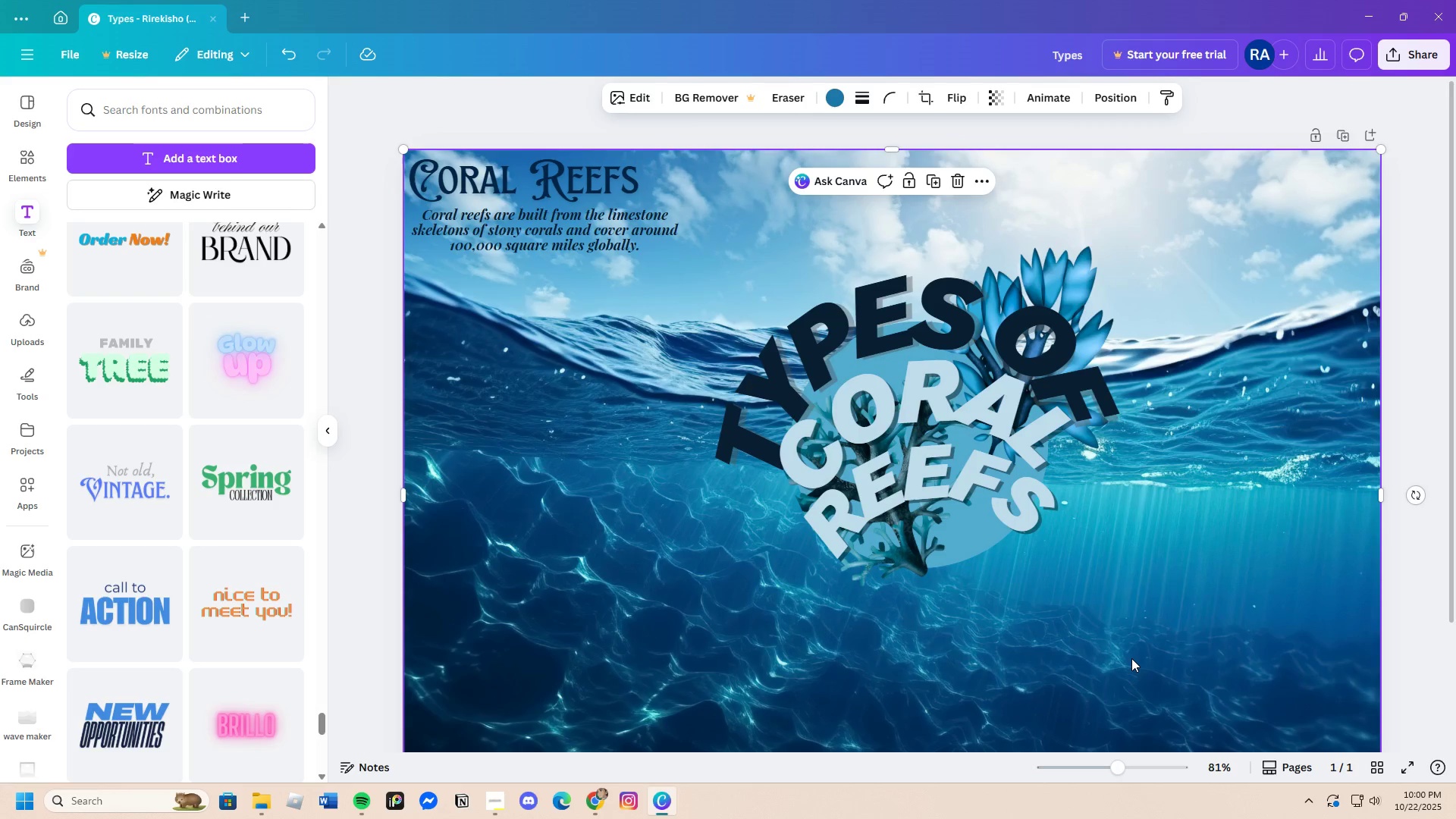 
left_click([1131, 658])
 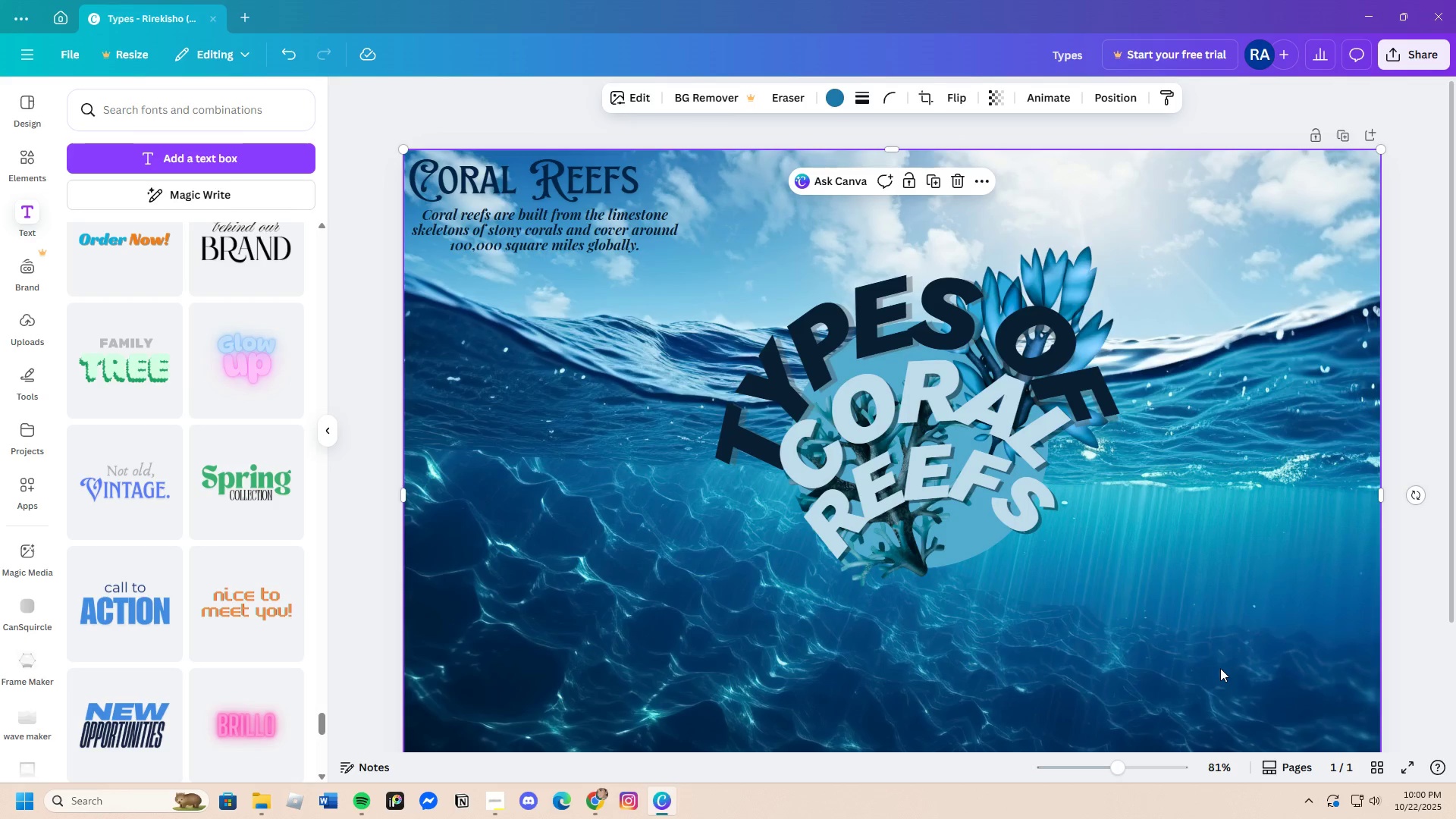 
scroll: coordinate [1202, 629], scroll_direction: up, amount: 2.0
 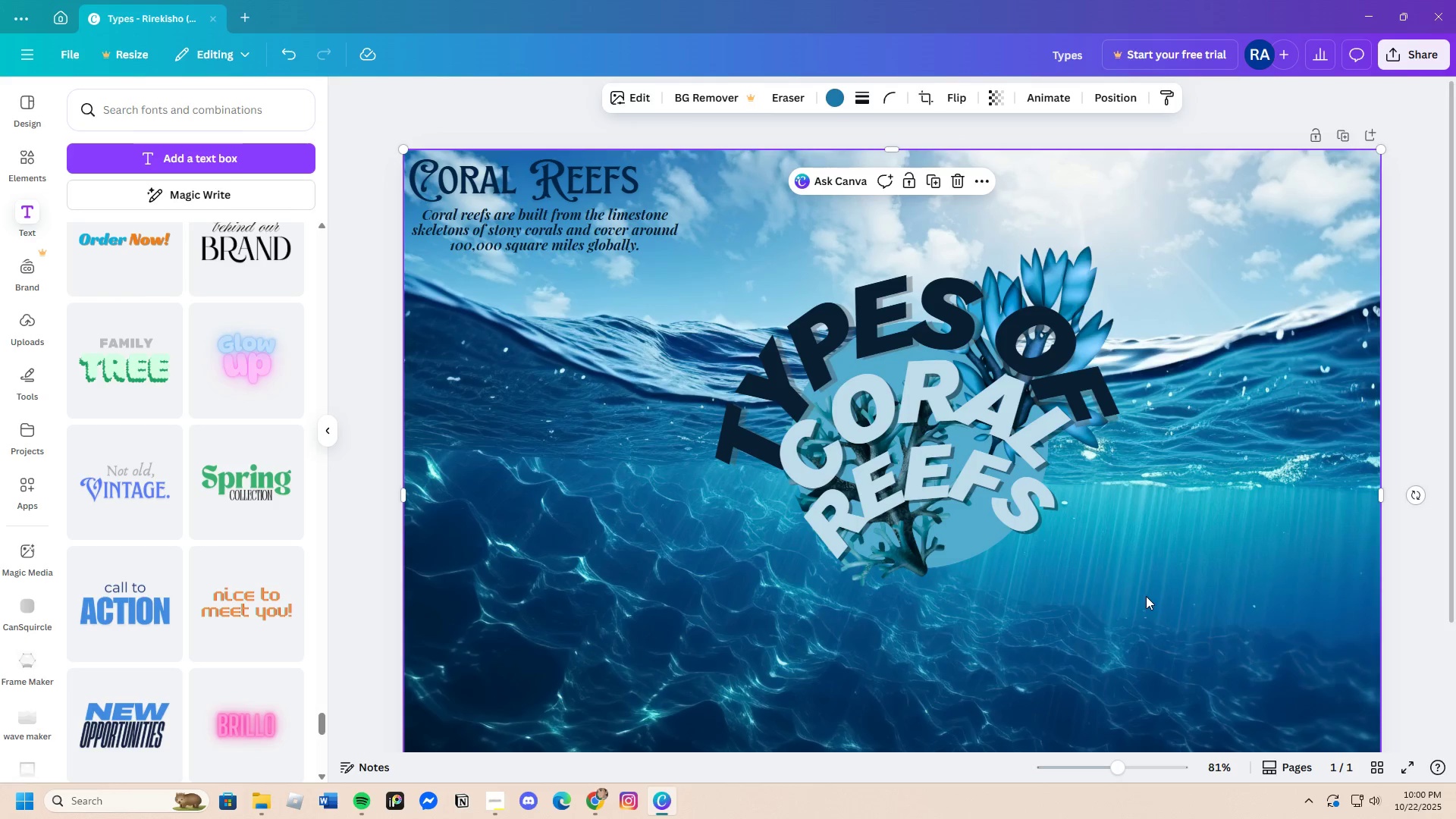 
scroll: coordinate [1144, 598], scroll_direction: down, amount: 2.0
 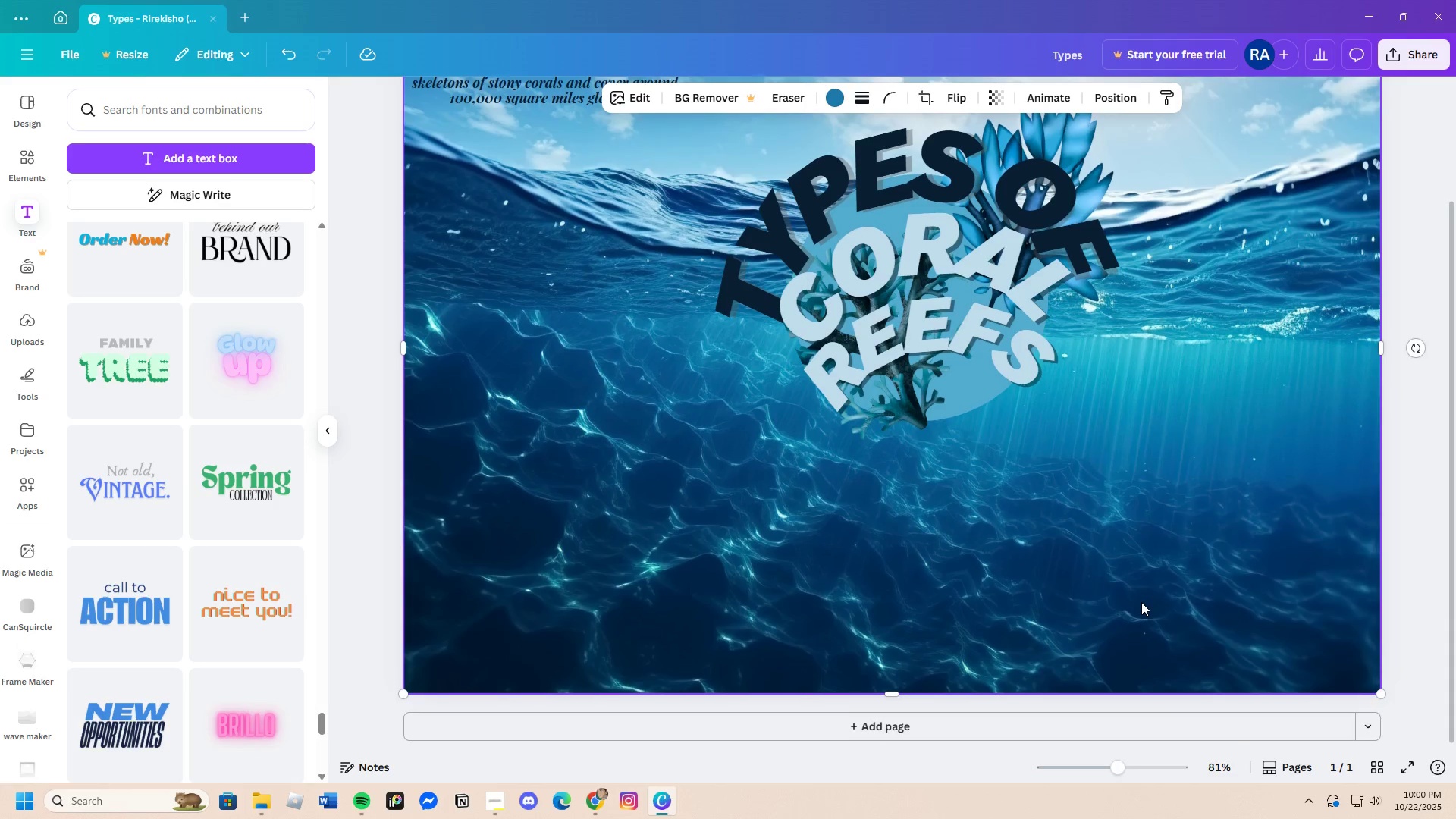 
scroll: coordinate [1141, 599], scroll_direction: up, amount: 2.0
 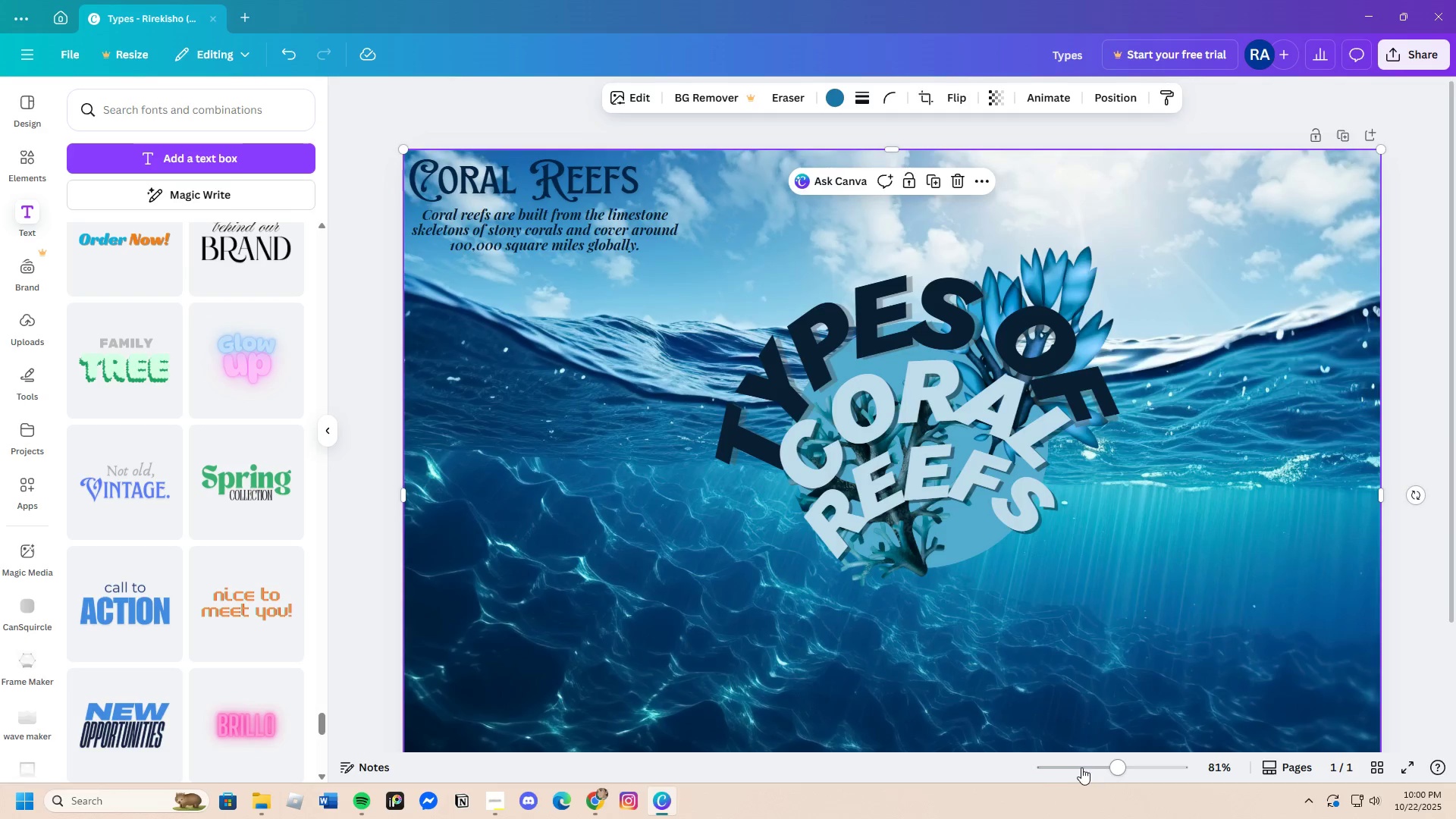 
left_click_drag(start_coordinate=[1109, 764], to_coordinate=[1115, 762])
 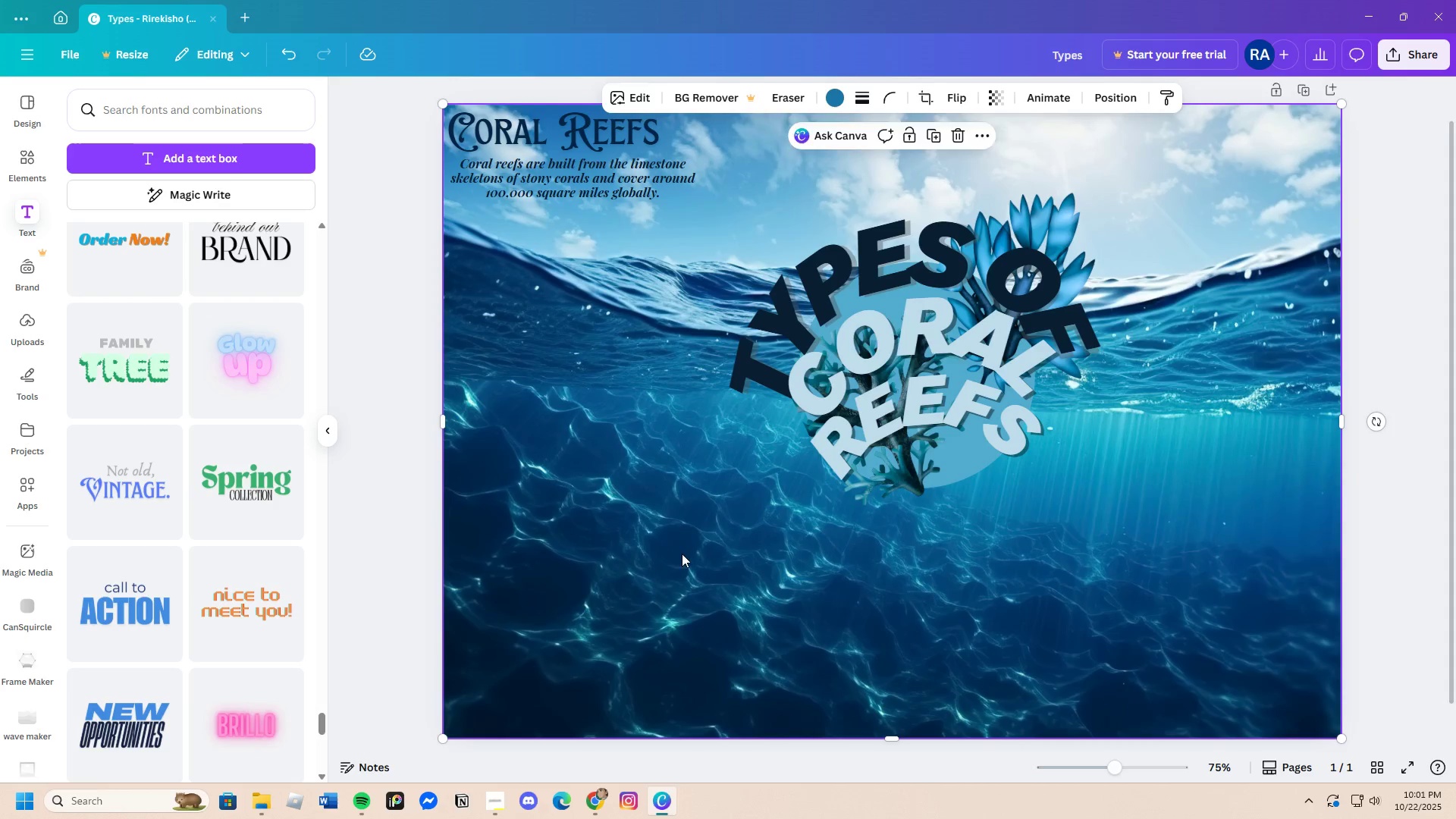 
scroll: coordinate [675, 552], scroll_direction: up, amount: 2.0
 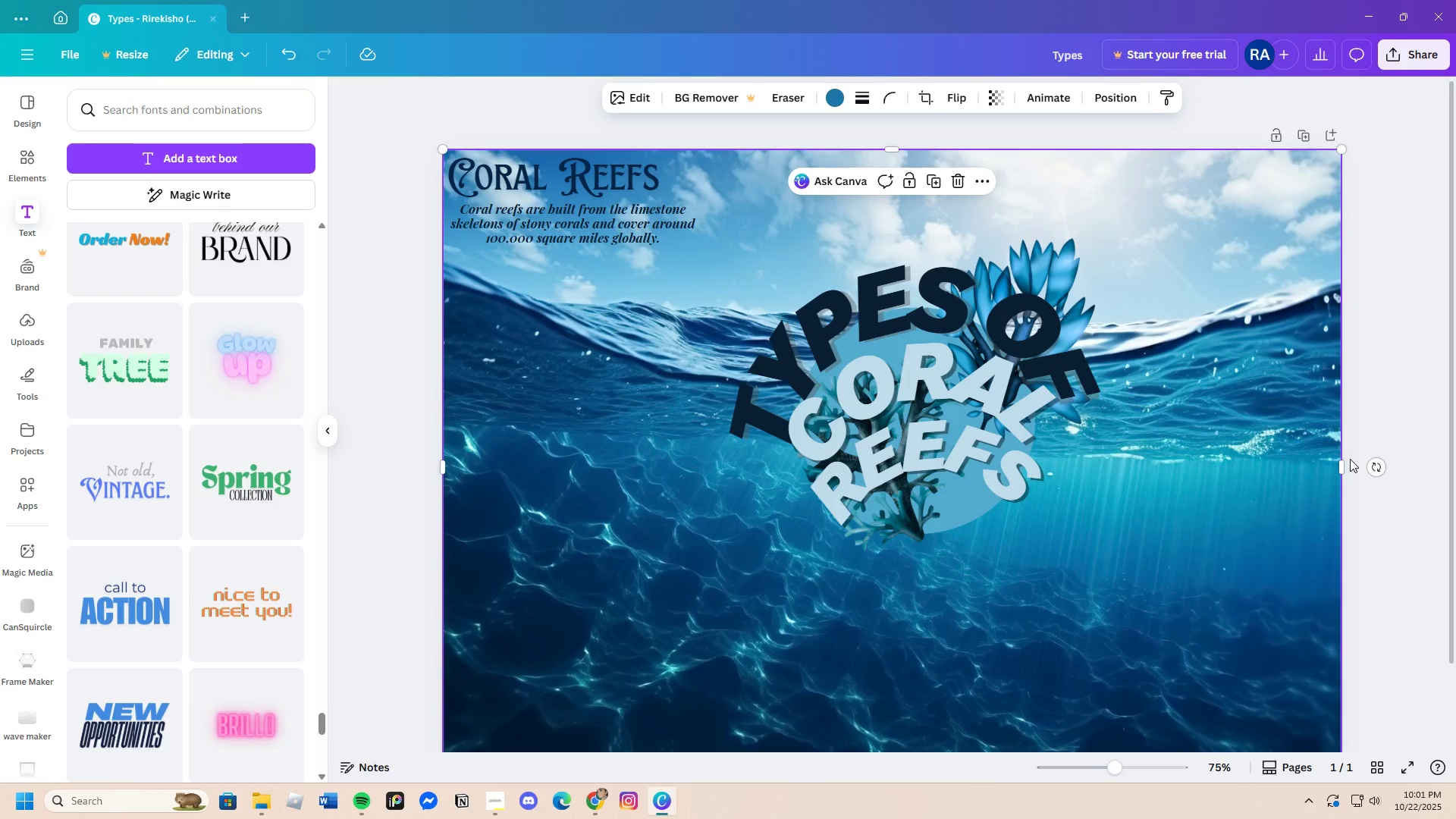 
left_click([1381, 534])
 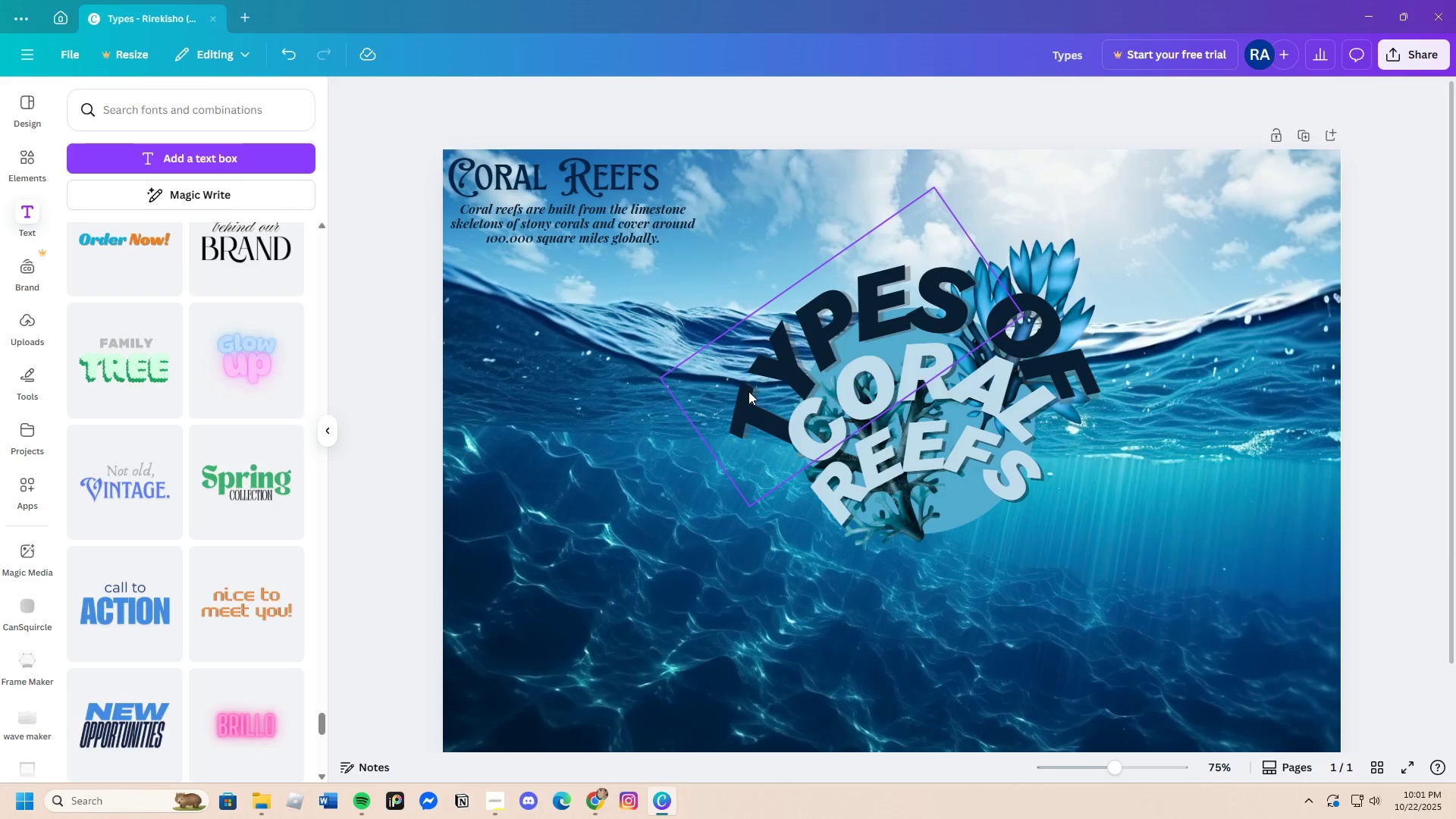 
wait(16.24)
 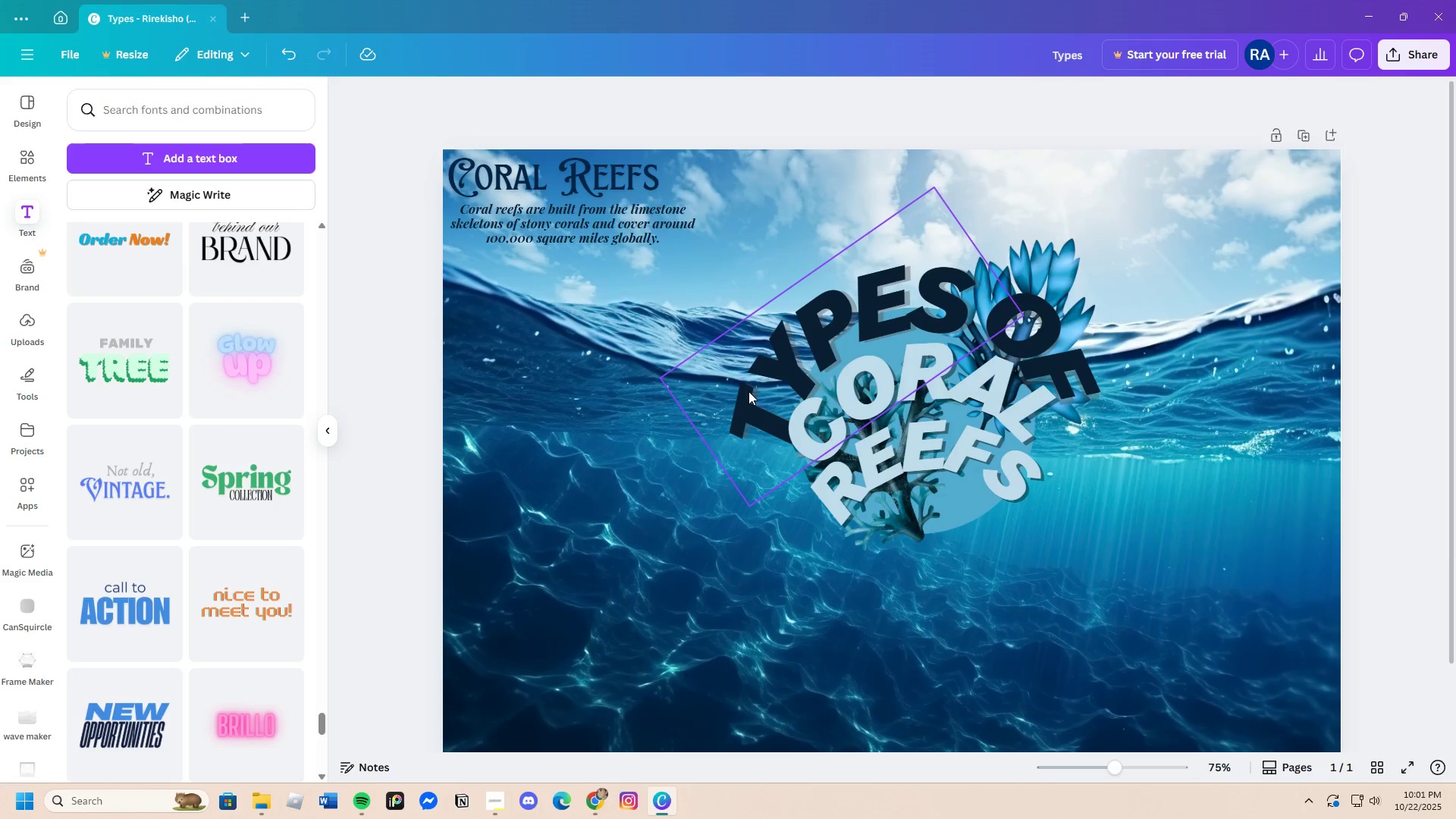 
scroll: coordinate [373, 354], scroll_direction: down, amount: 3.0
 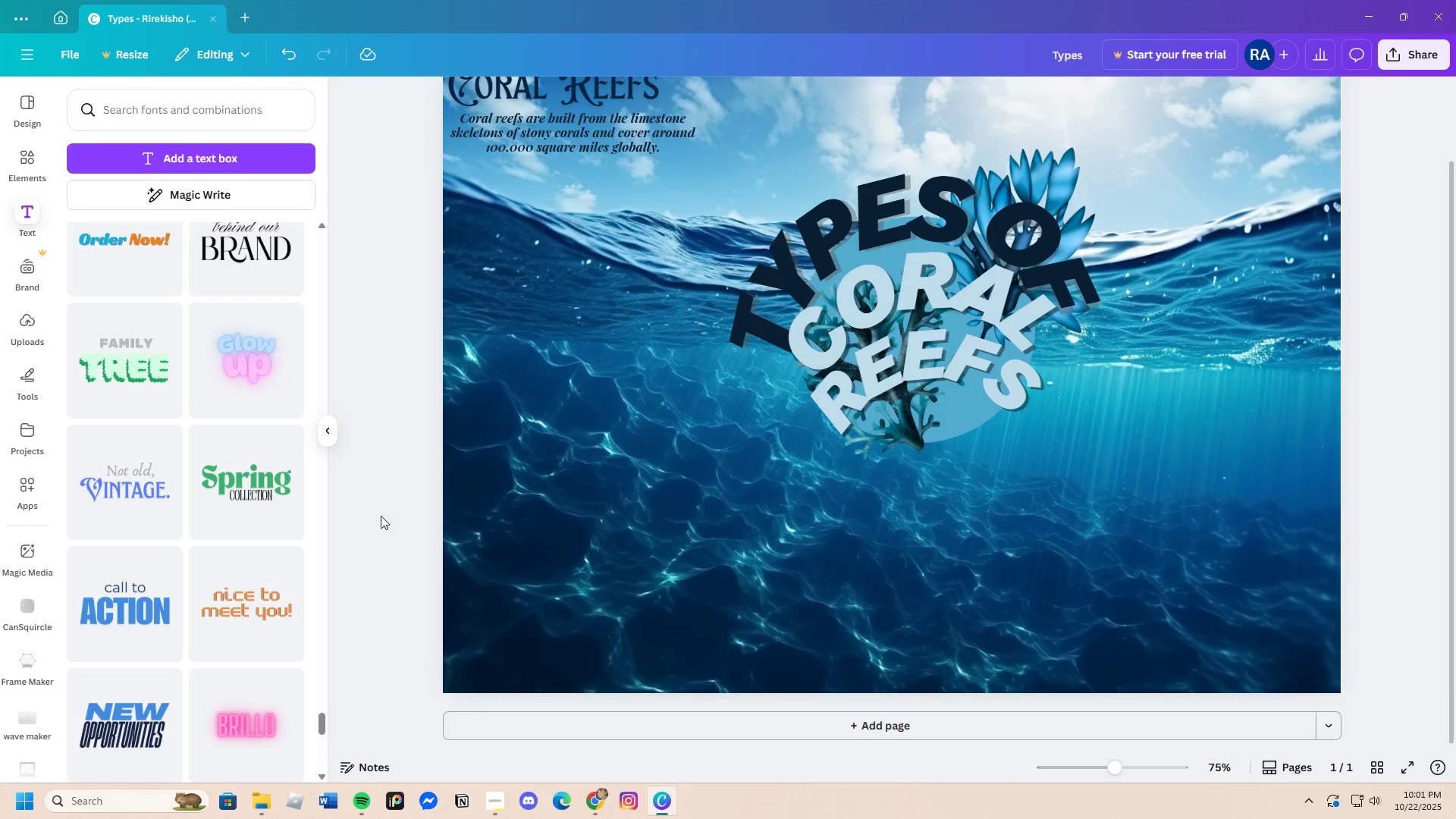 
scroll: coordinate [28, 381], scroll_direction: up, amount: 1.0
 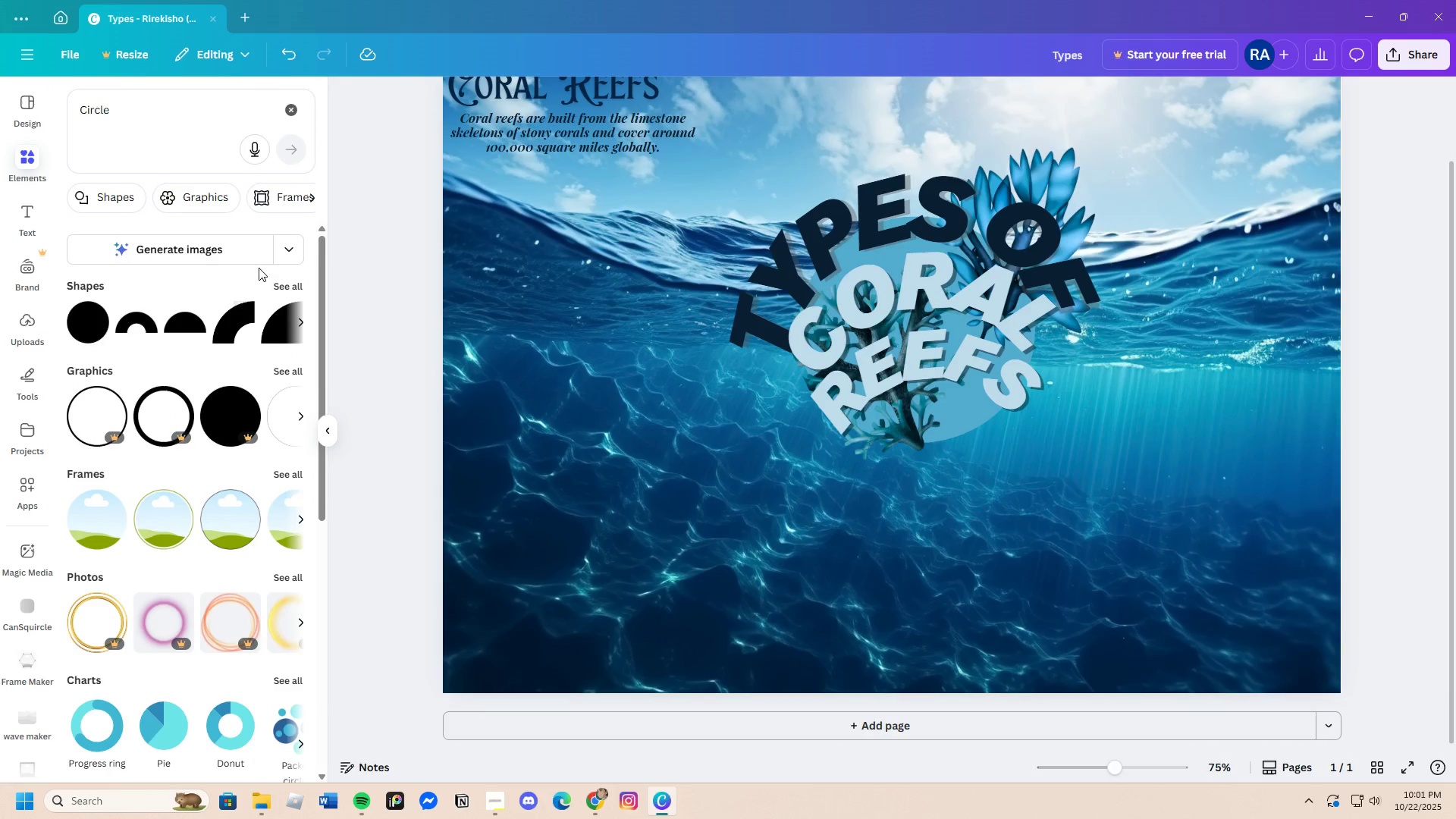 
left_click([289, 283])
 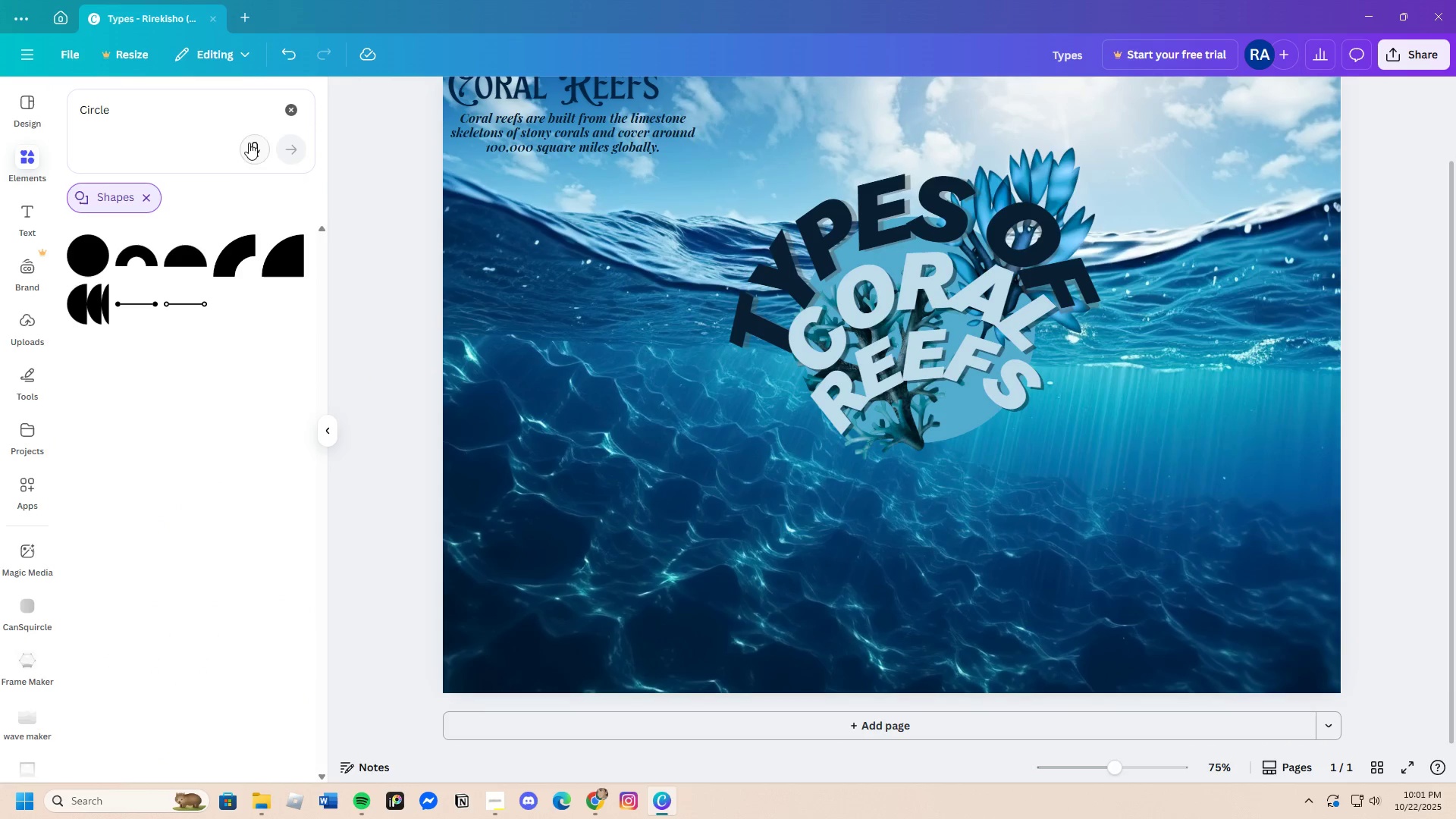 
left_click([290, 109])
 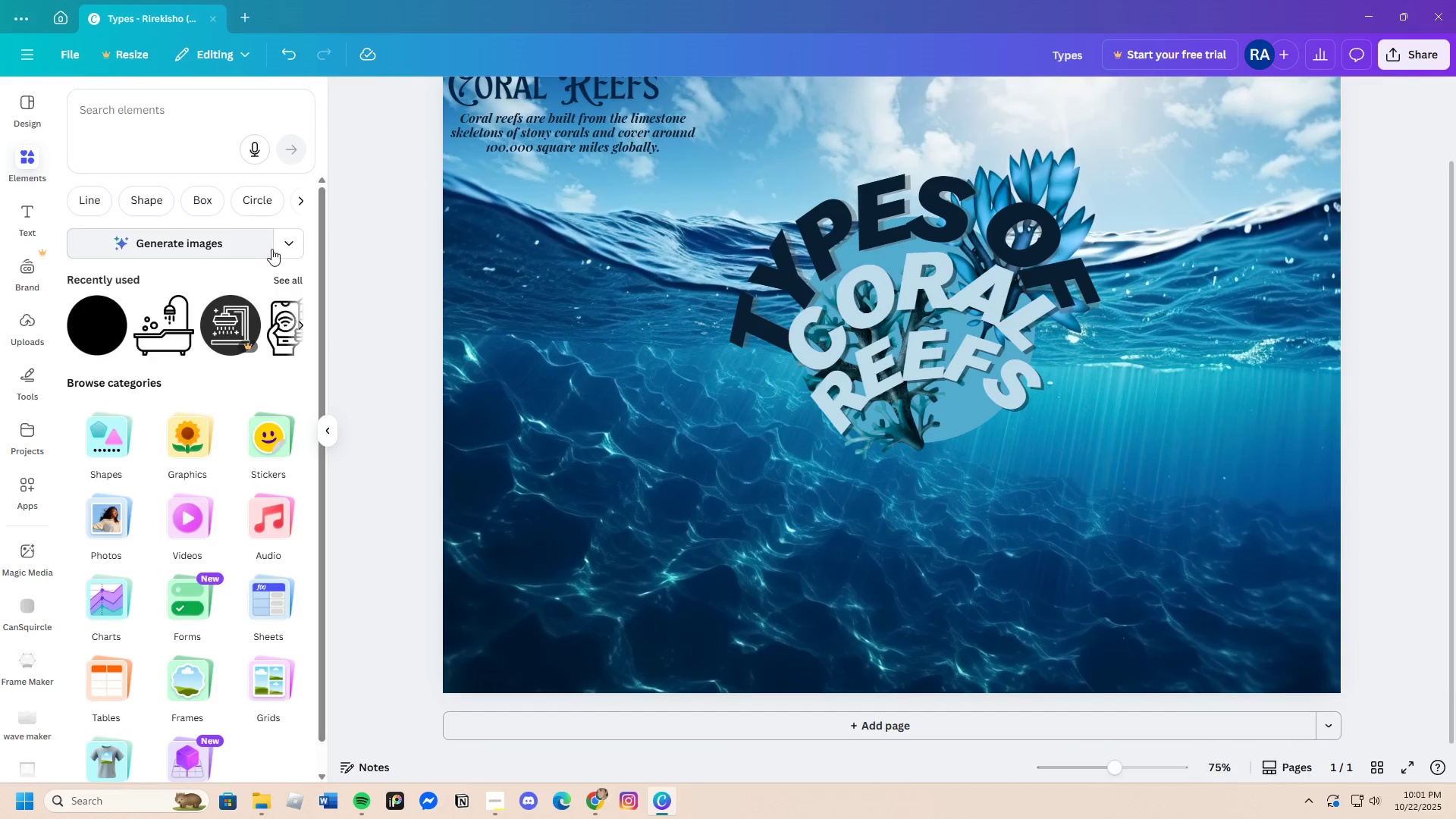 
left_click([286, 277])
 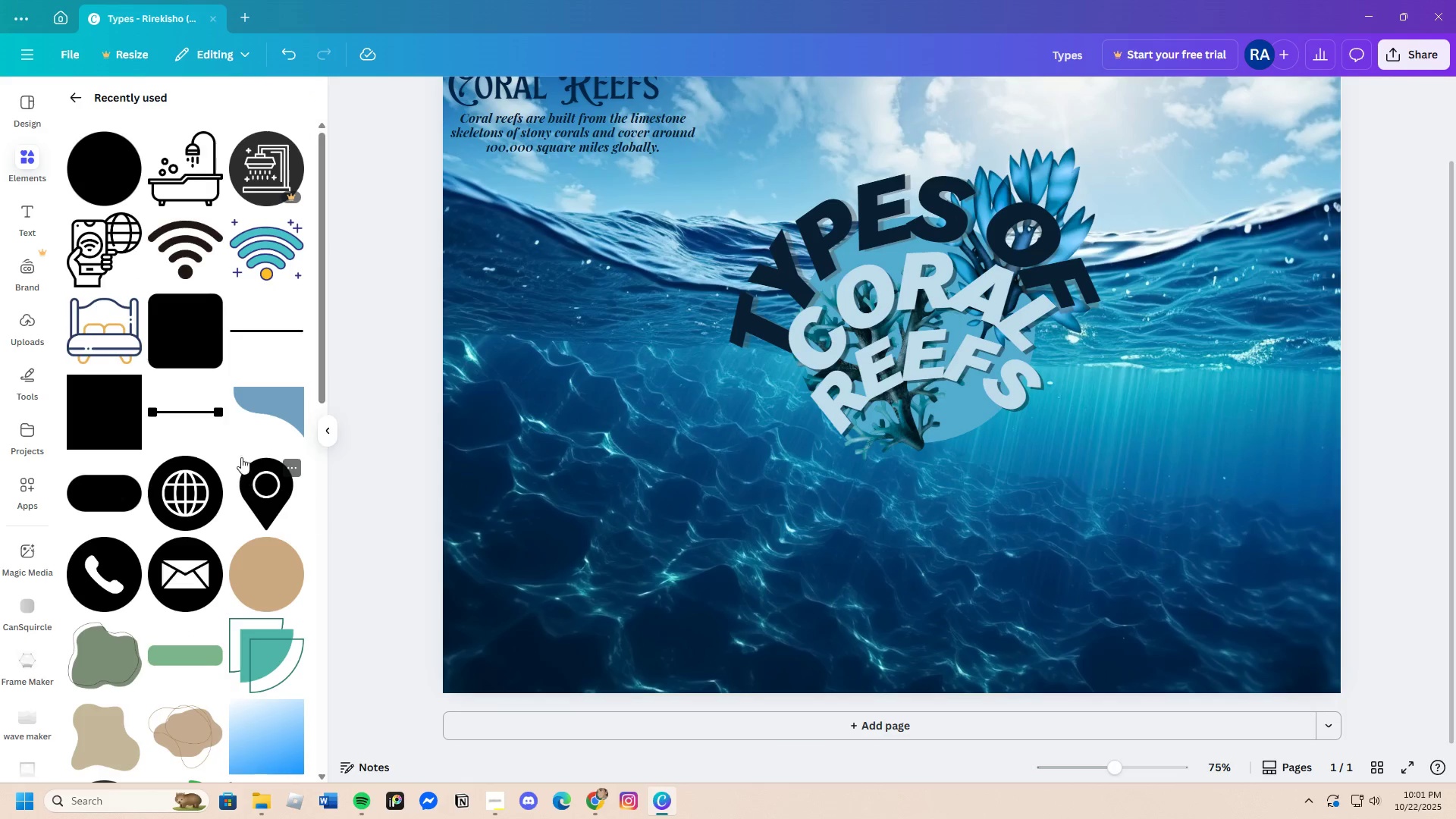 
left_click([177, 330])
 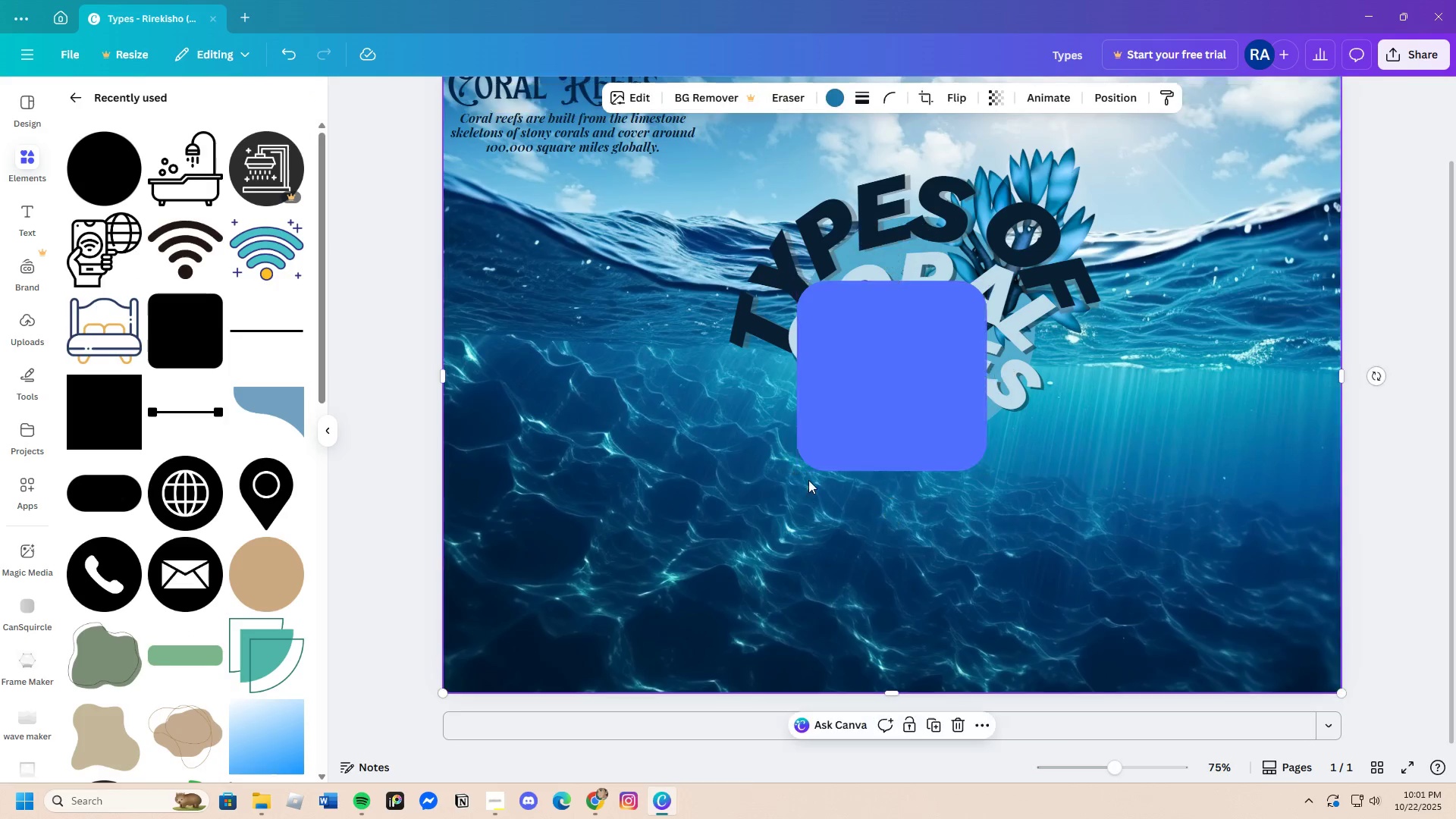 
double_click([844, 403])
 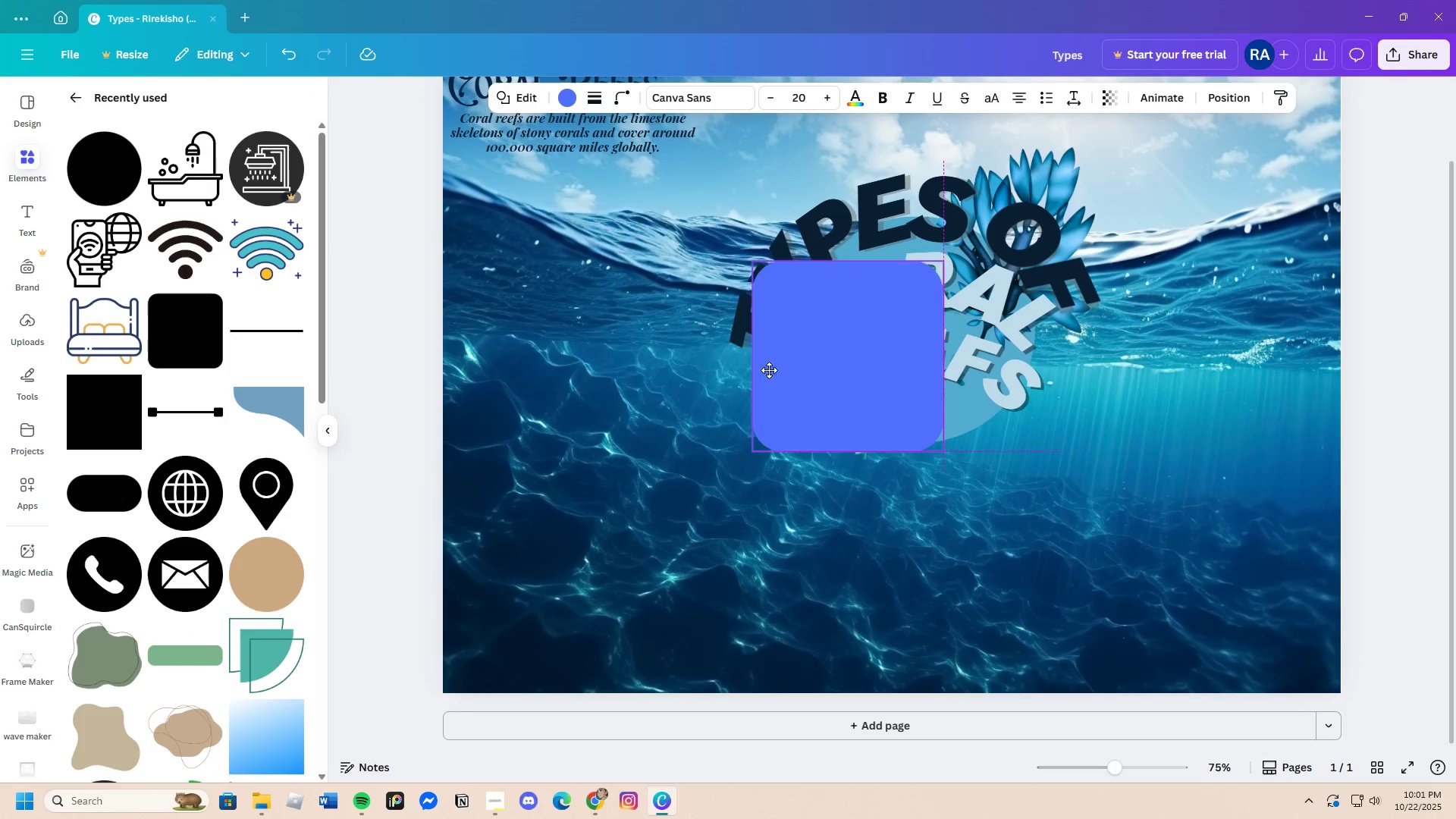 
left_click_drag(start_coordinate=[846, 403], to_coordinate=[518, 332])
 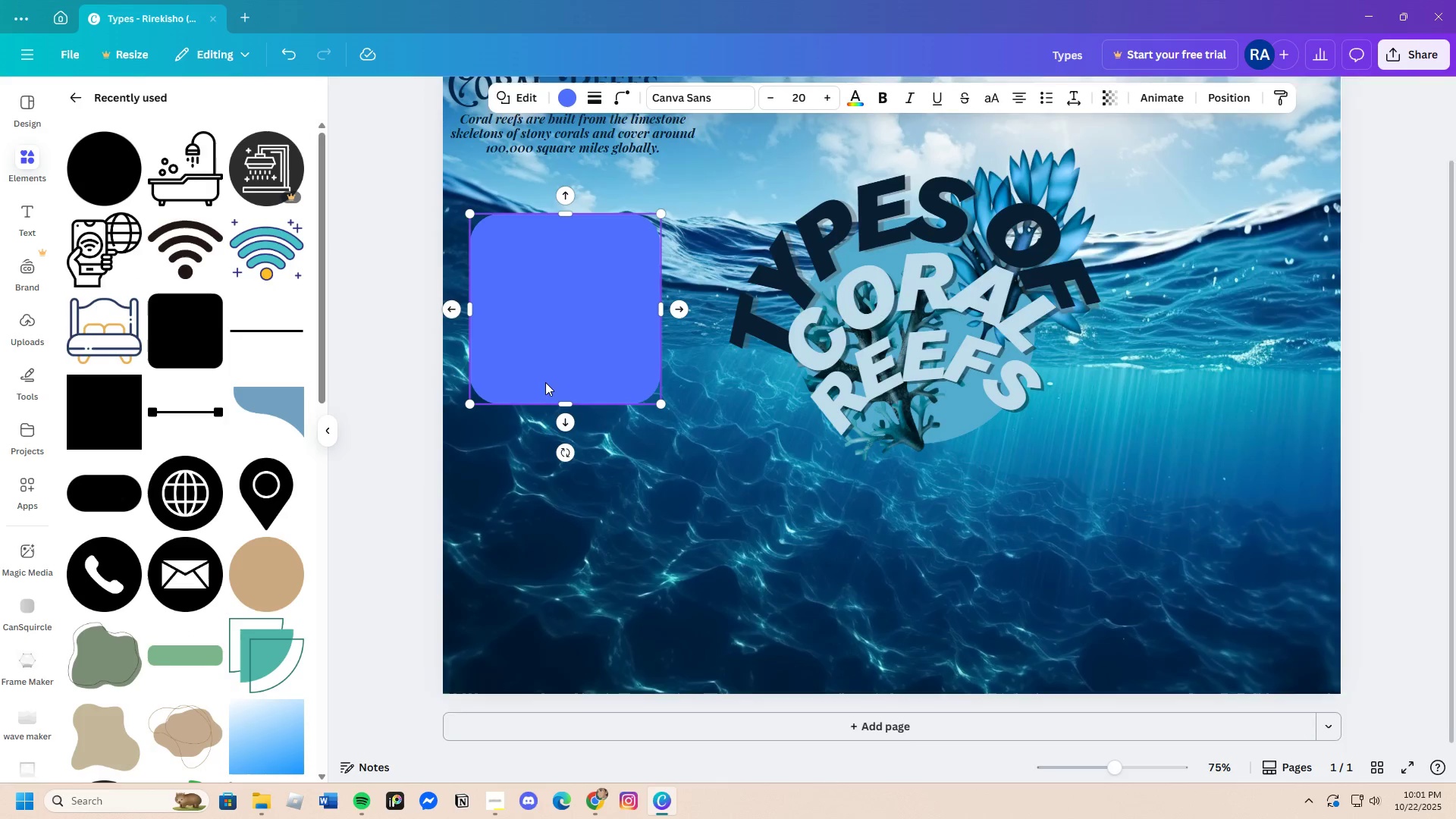 
scroll: coordinate [544, 381], scroll_direction: up, amount: 2.0
 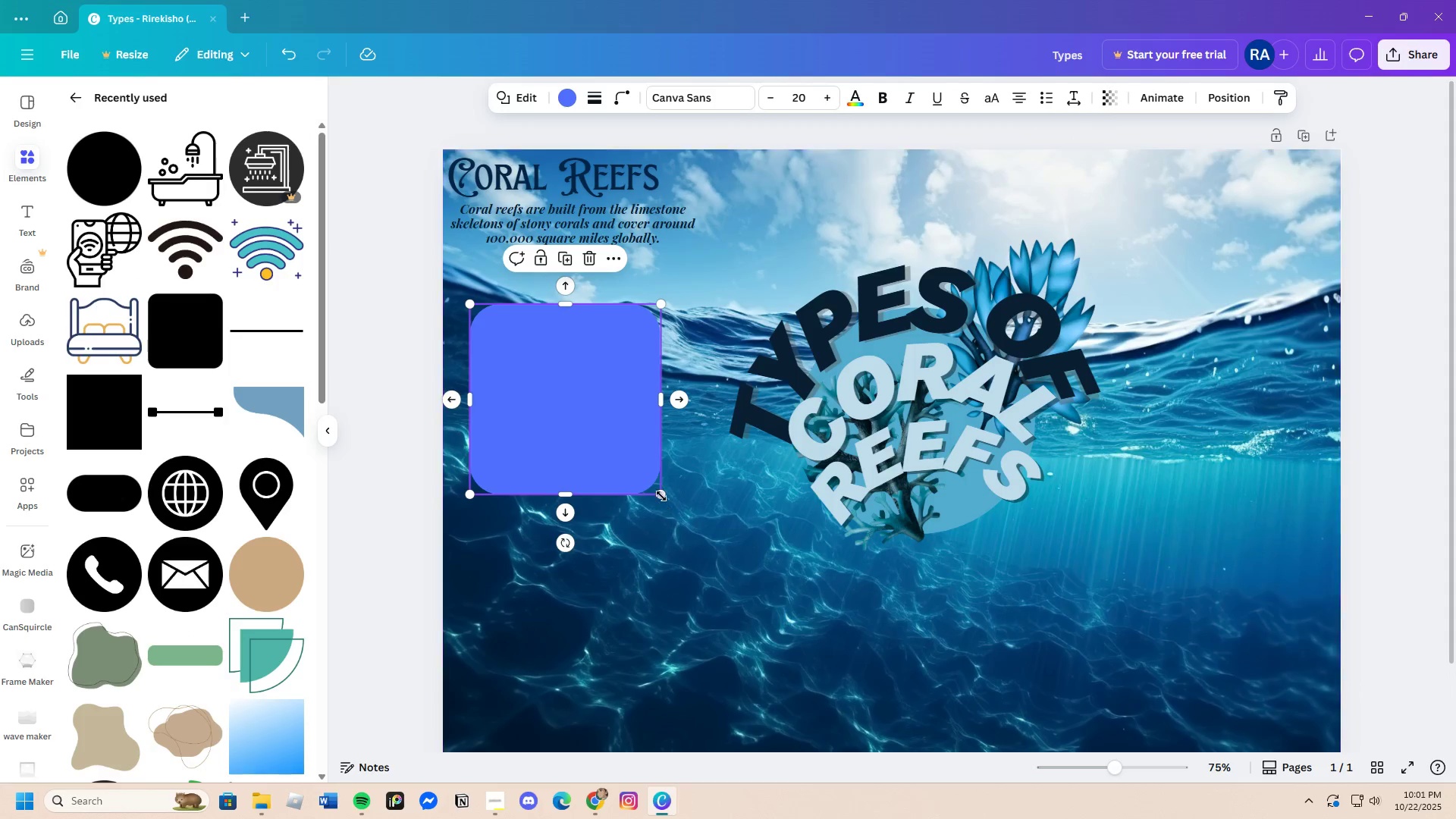 
left_click_drag(start_coordinate=[661, 496], to_coordinate=[637, 451])
 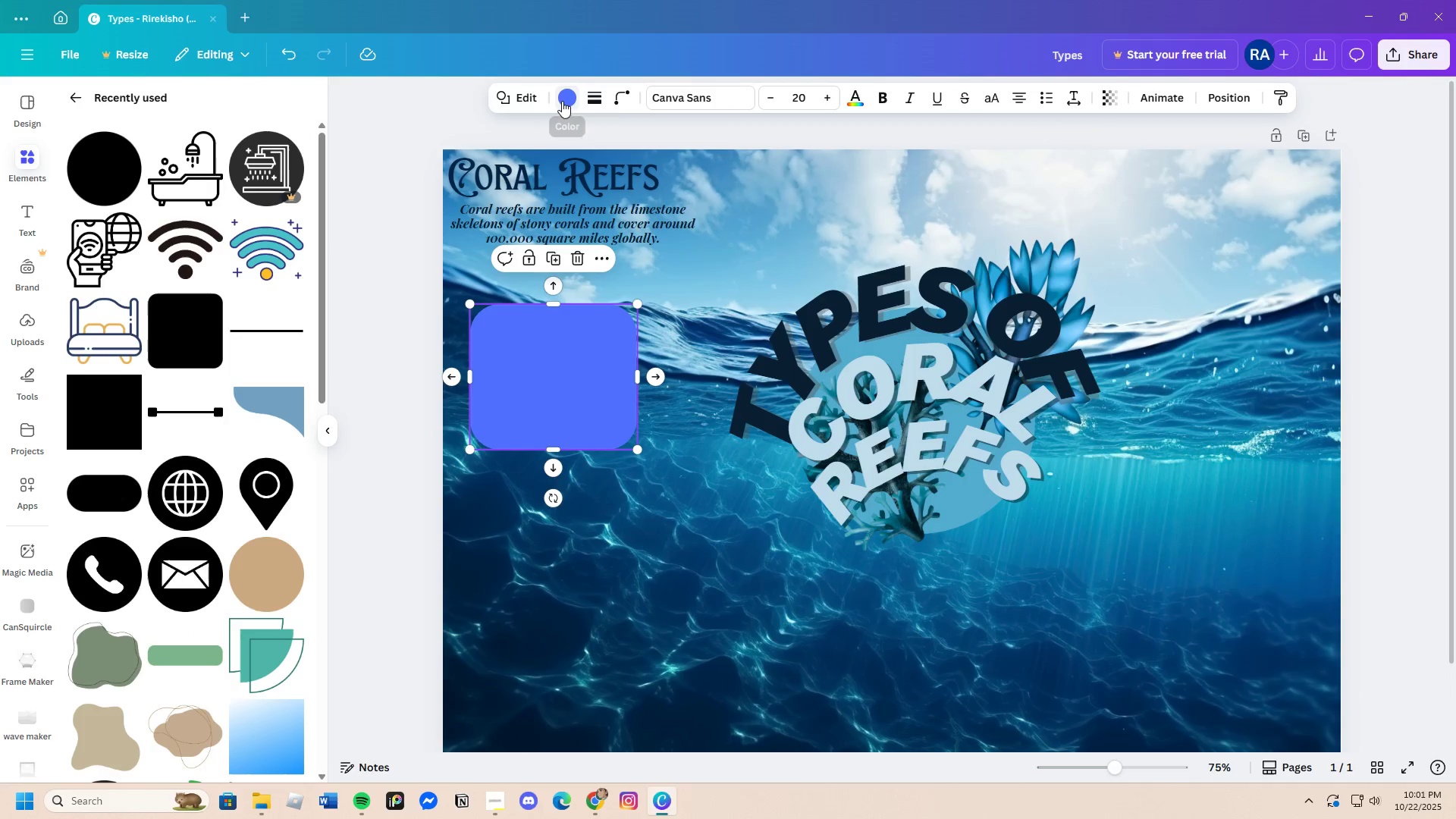 
left_click([562, 101])
 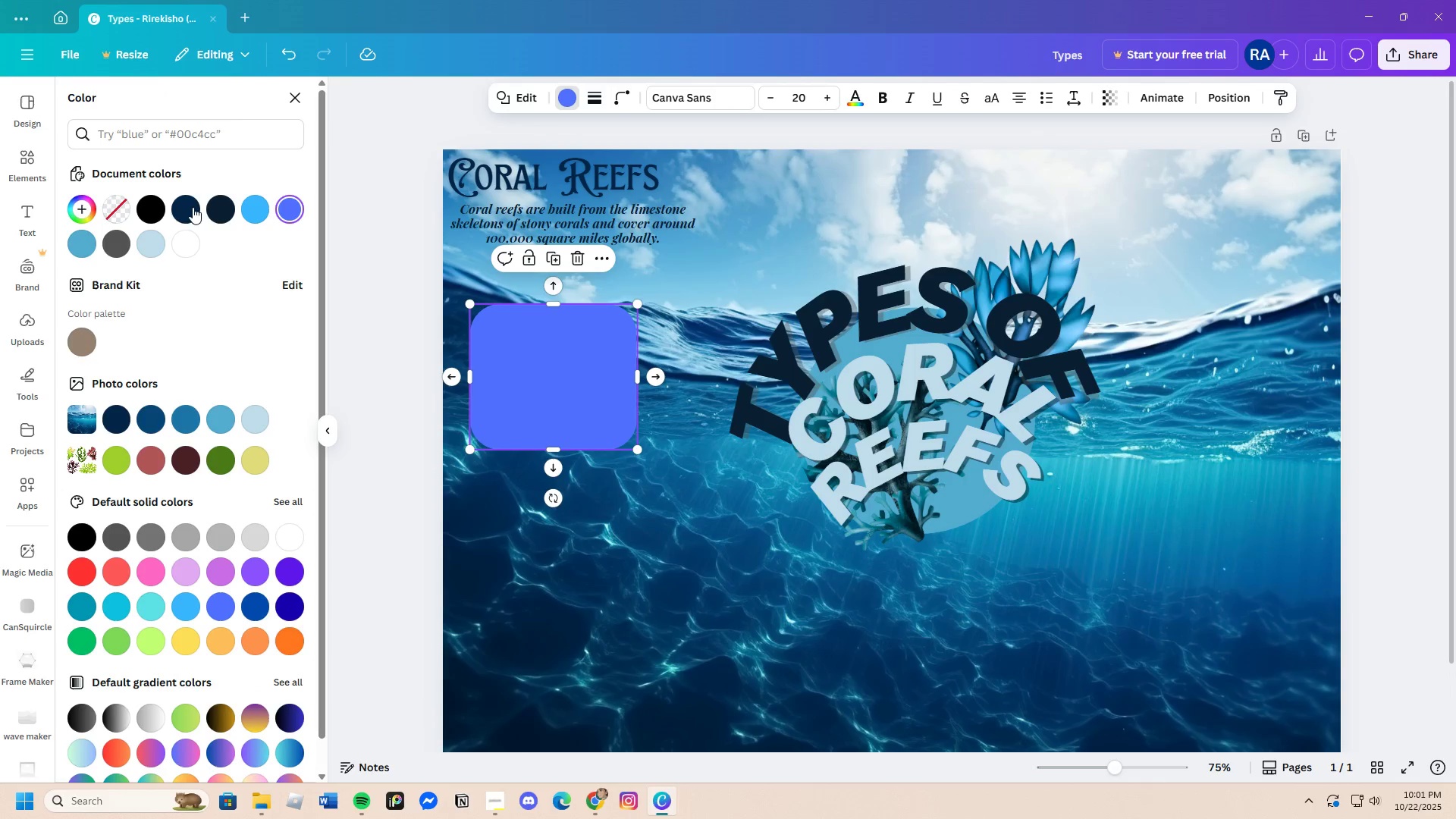 
left_click([184, 211])
 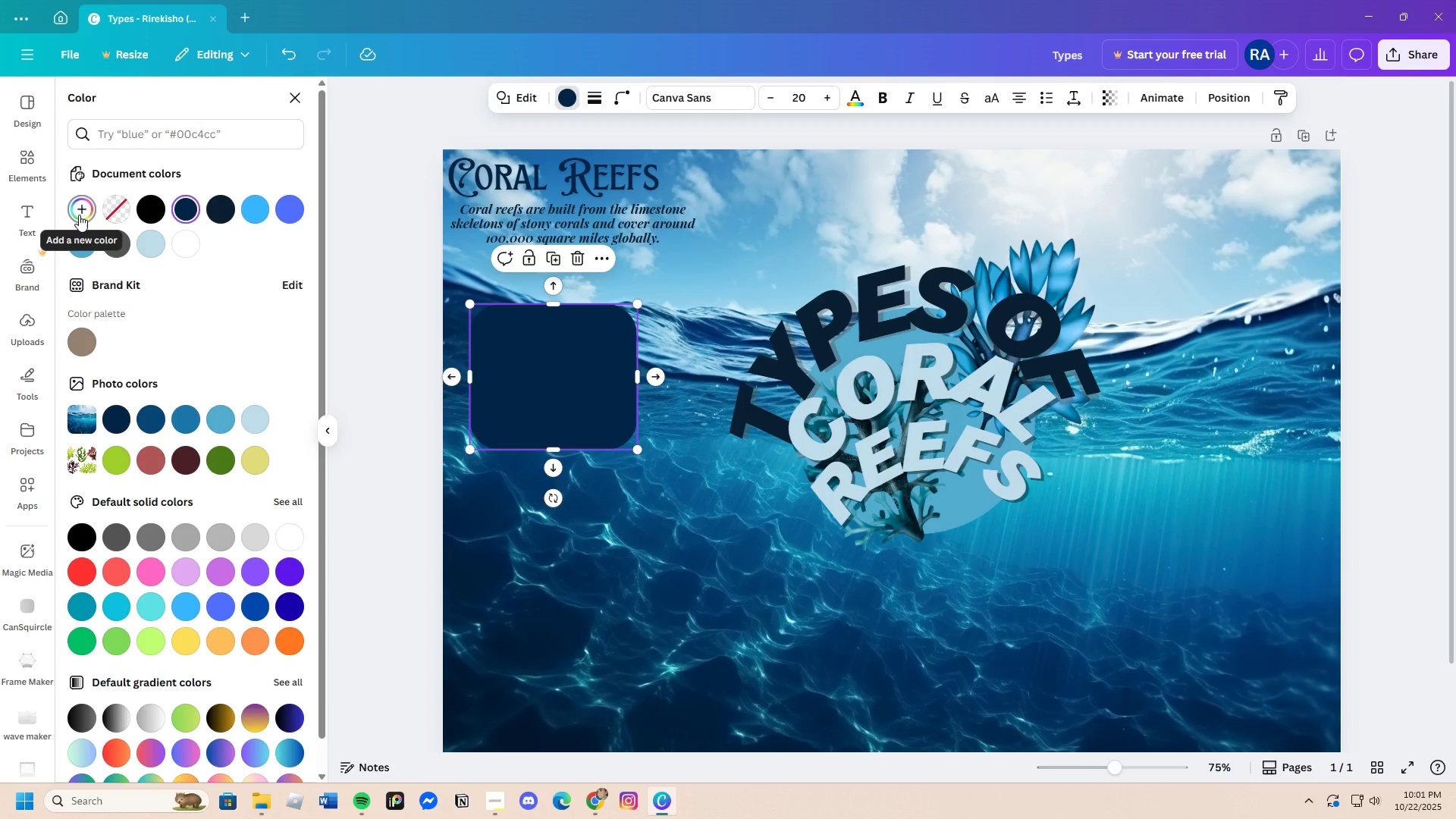 
left_click([79, 215])
 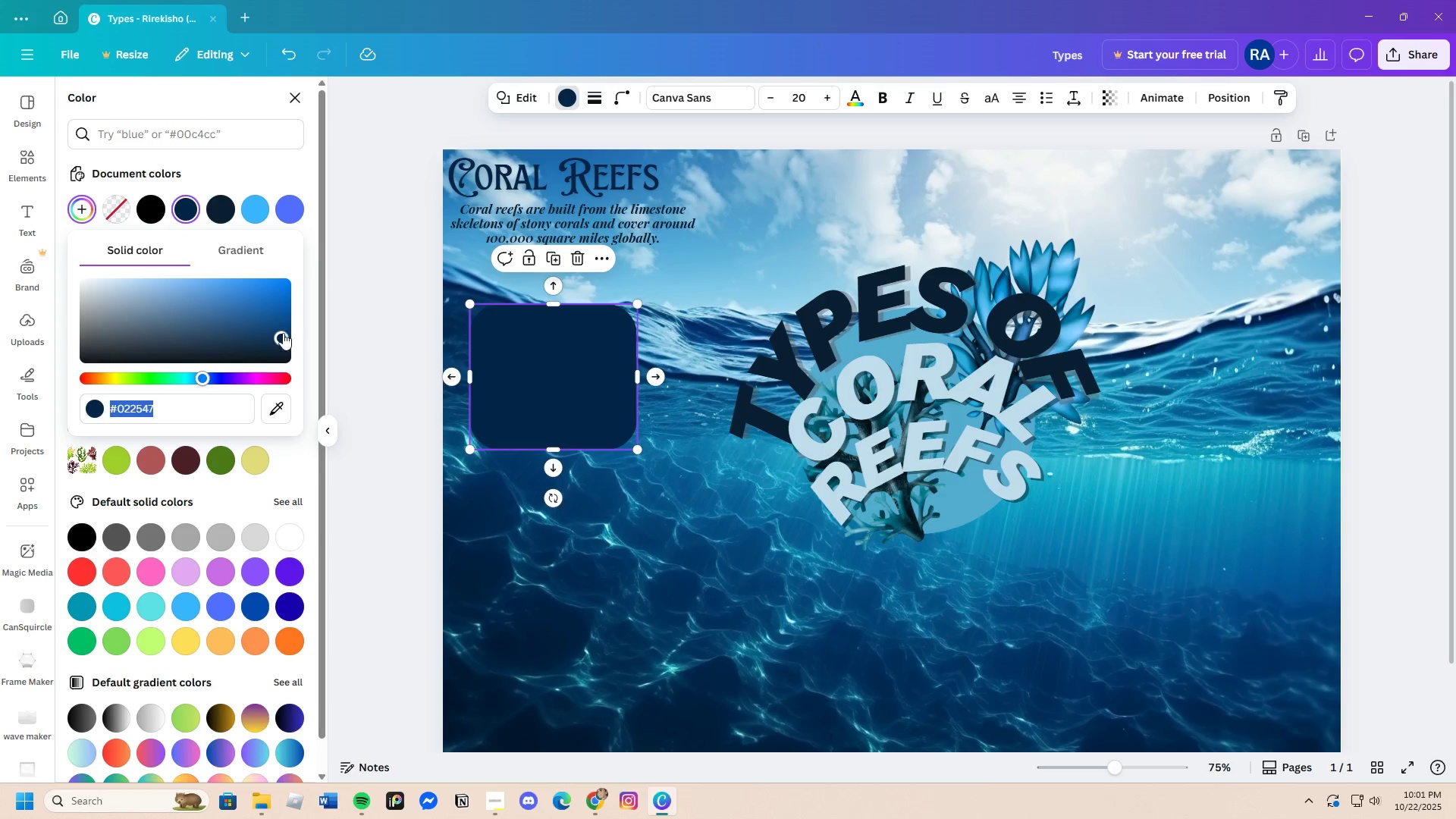 
left_click_drag(start_coordinate=[282, 335], to_coordinate=[281, 349])
 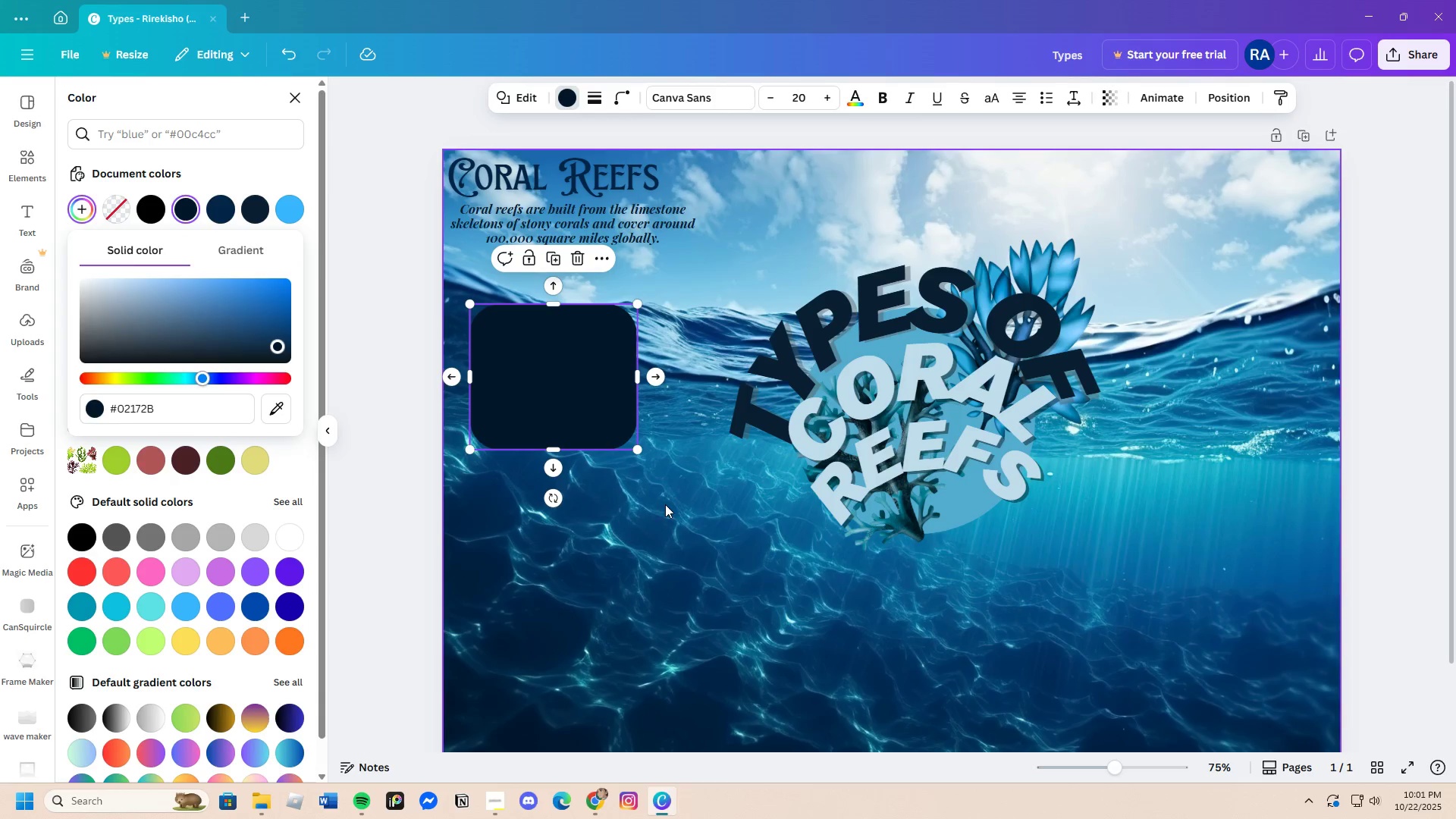 
left_click([666, 504])
 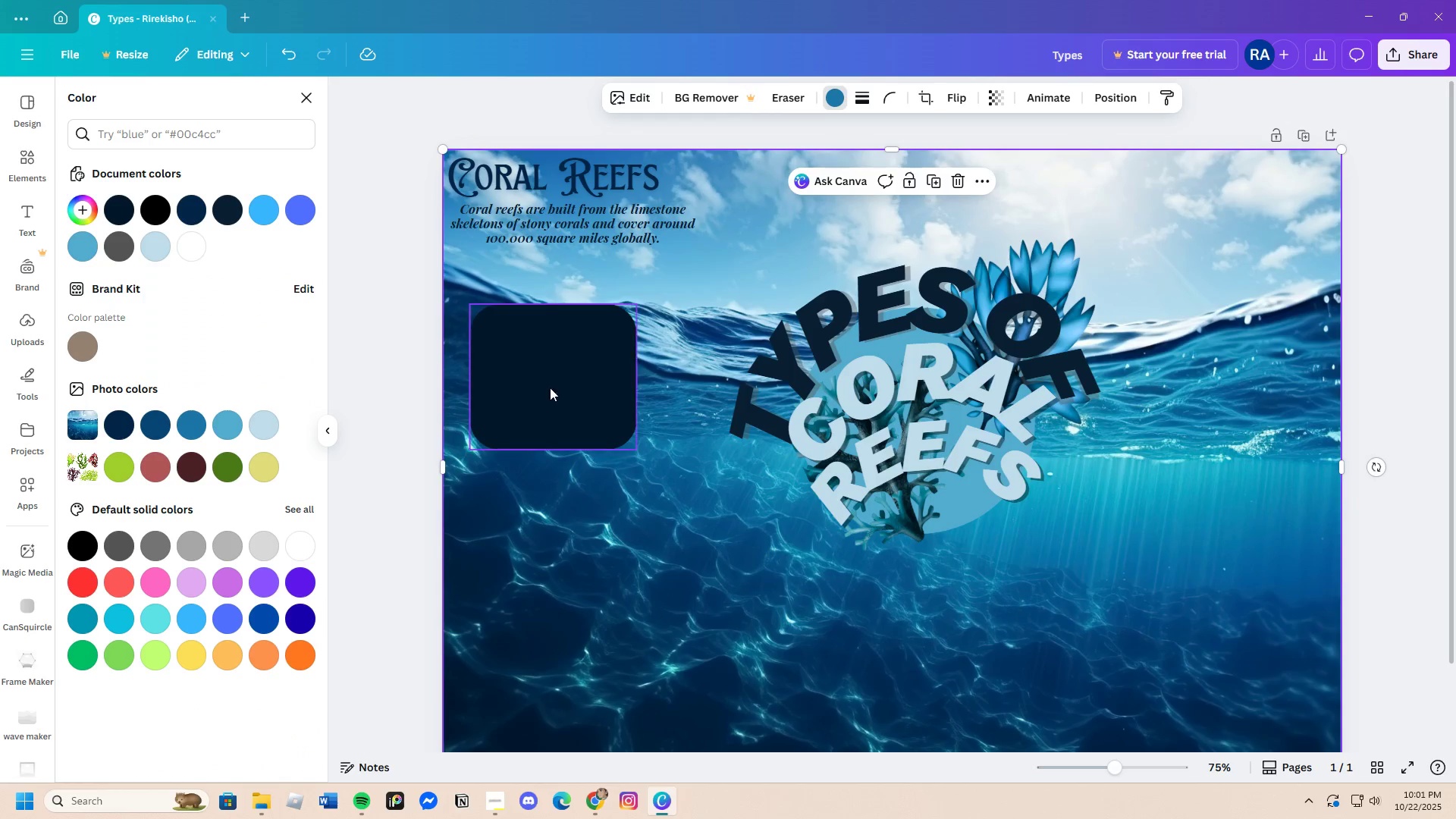 
left_click_drag(start_coordinate=[550, 387], to_coordinate=[549, 396])
 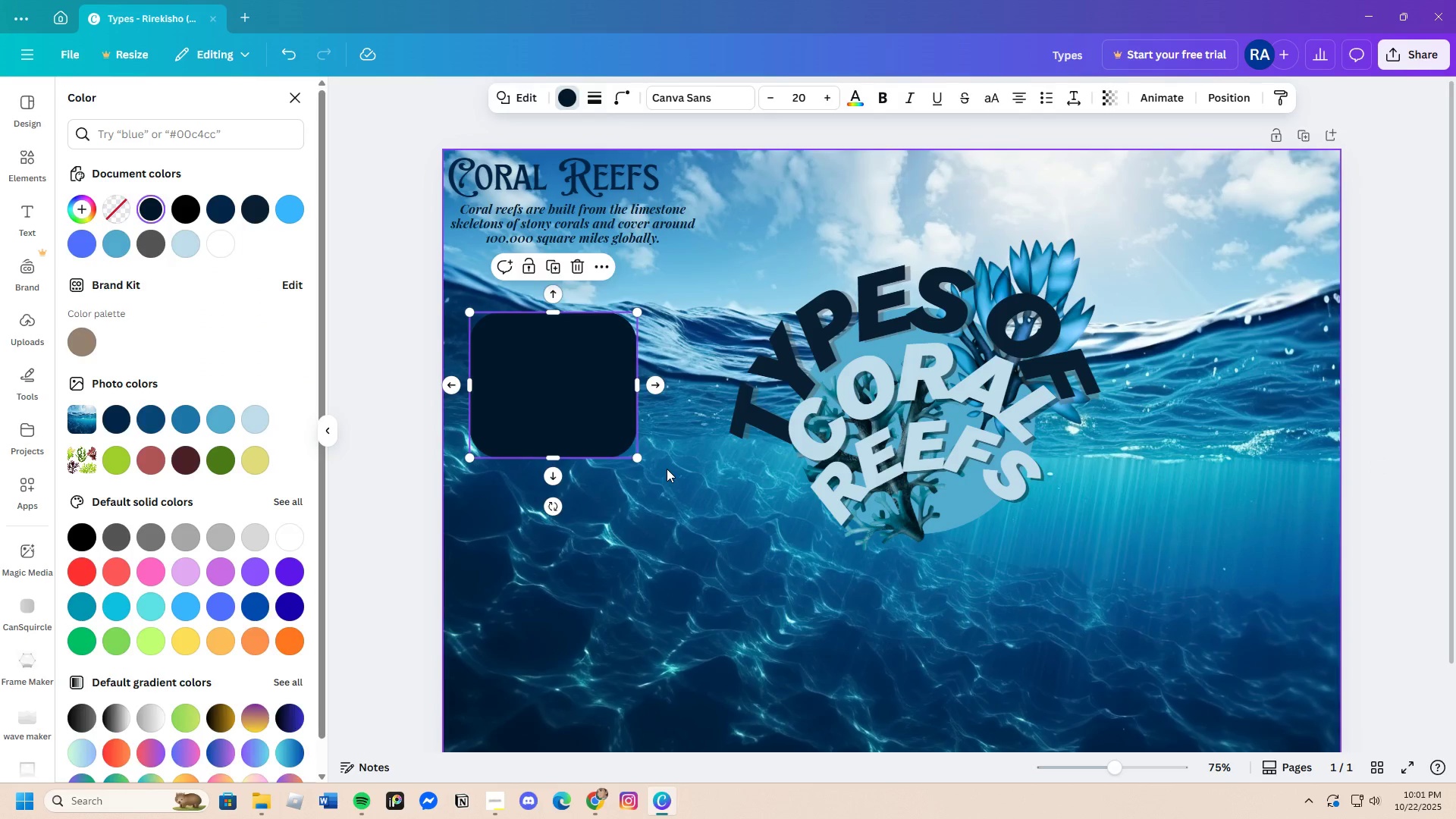 
left_click([667, 469])
 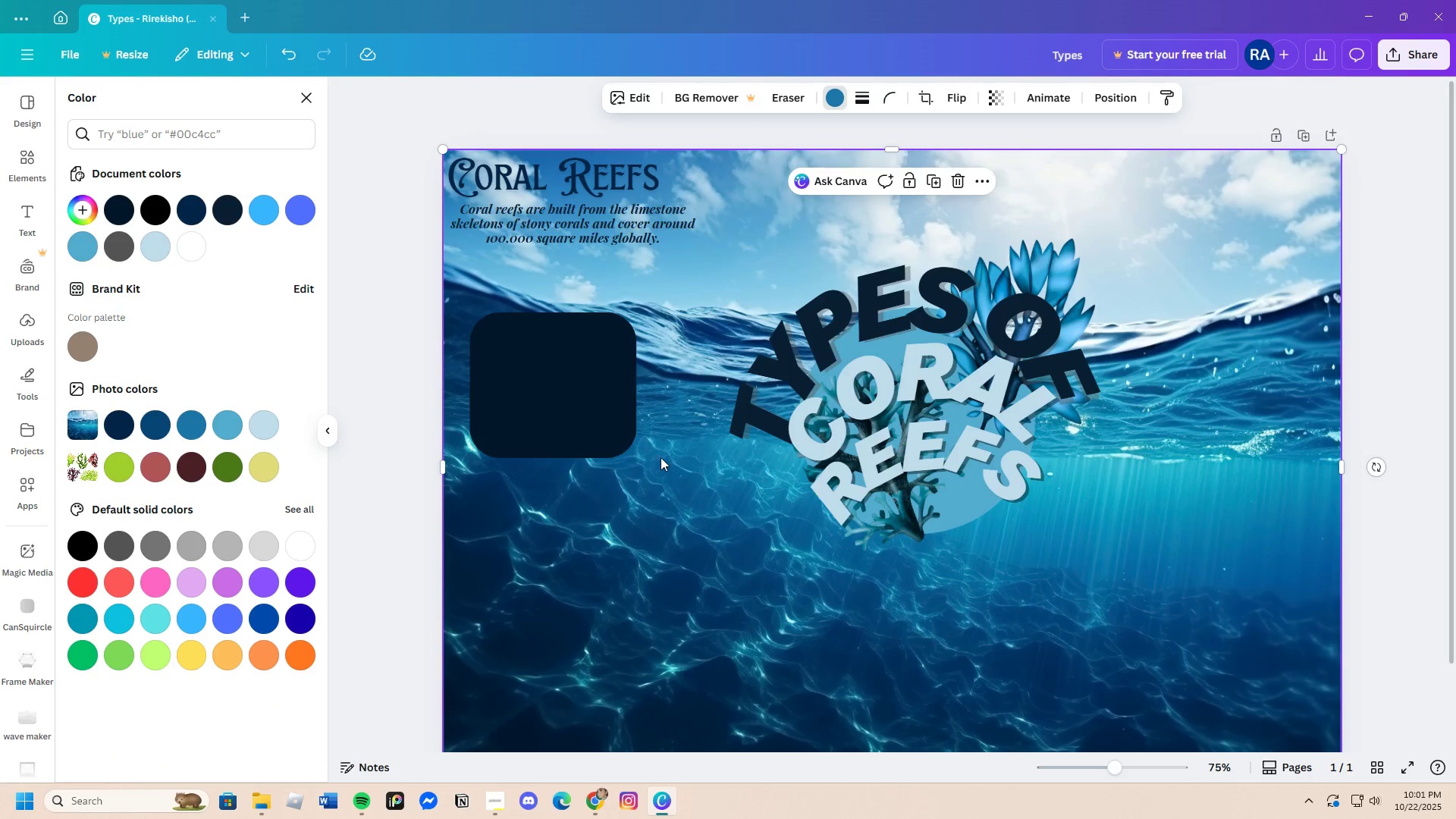 
left_click([559, 407])
 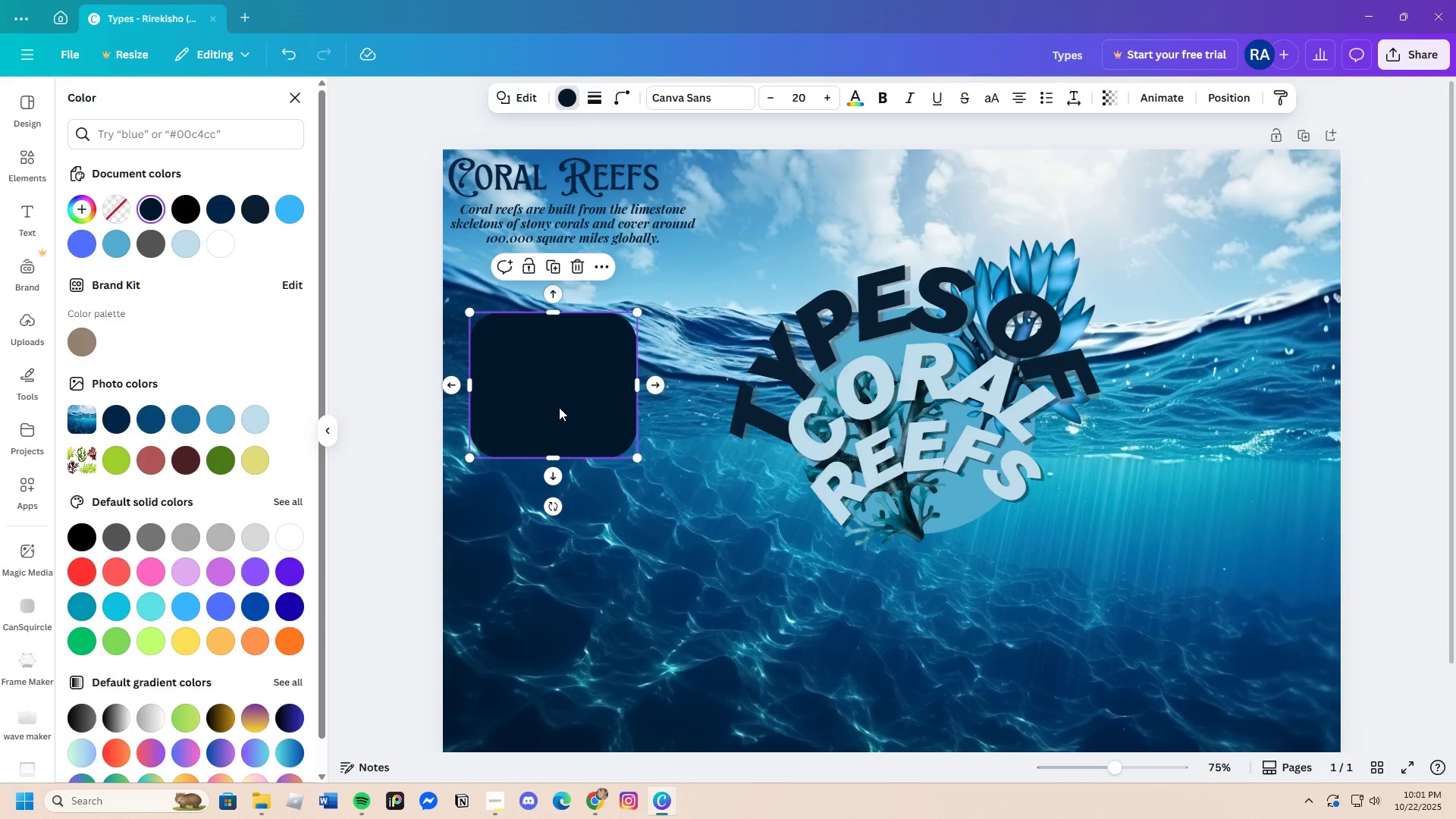 
wait(8.66)
 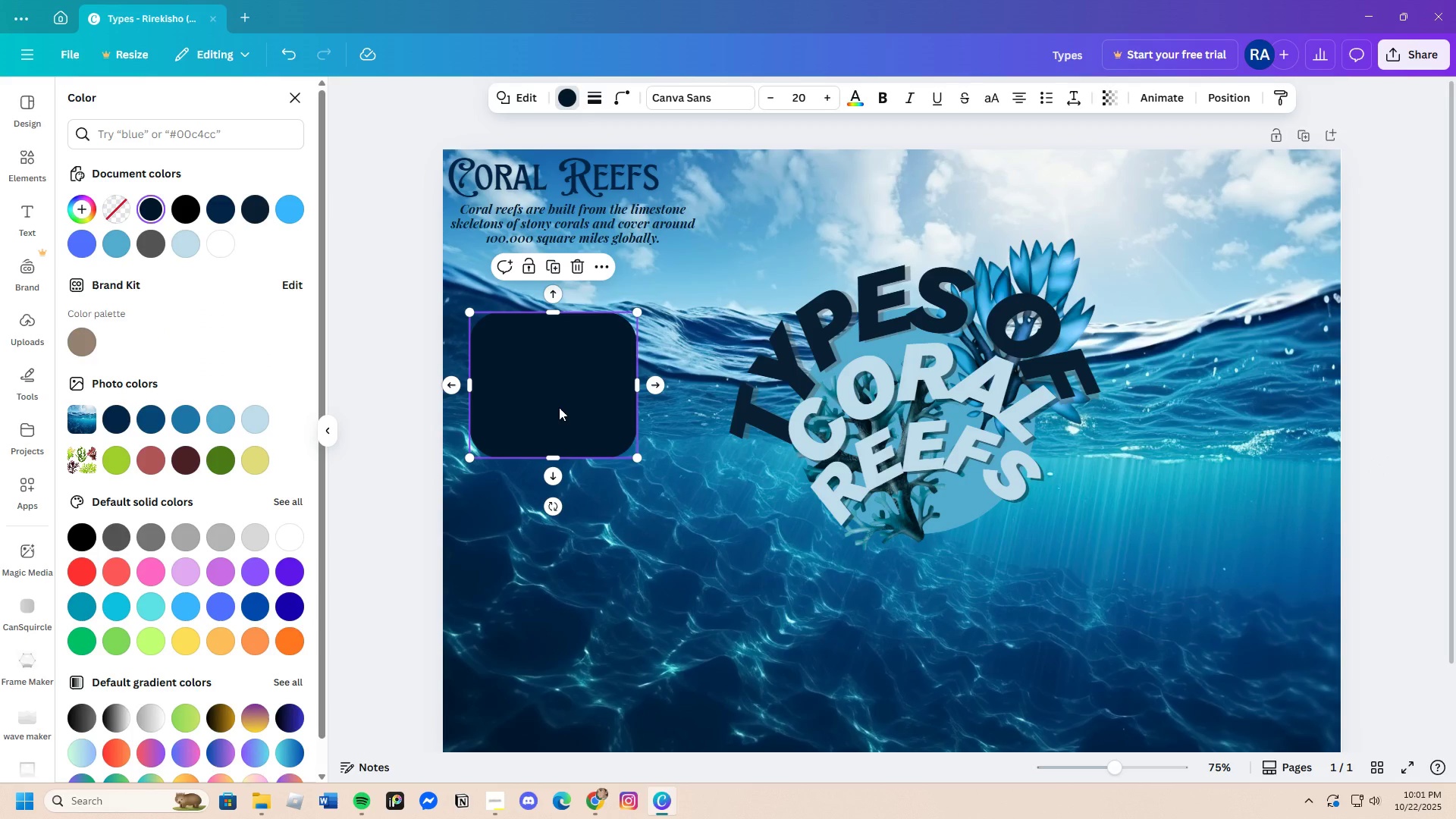 
left_click([29, 168])
 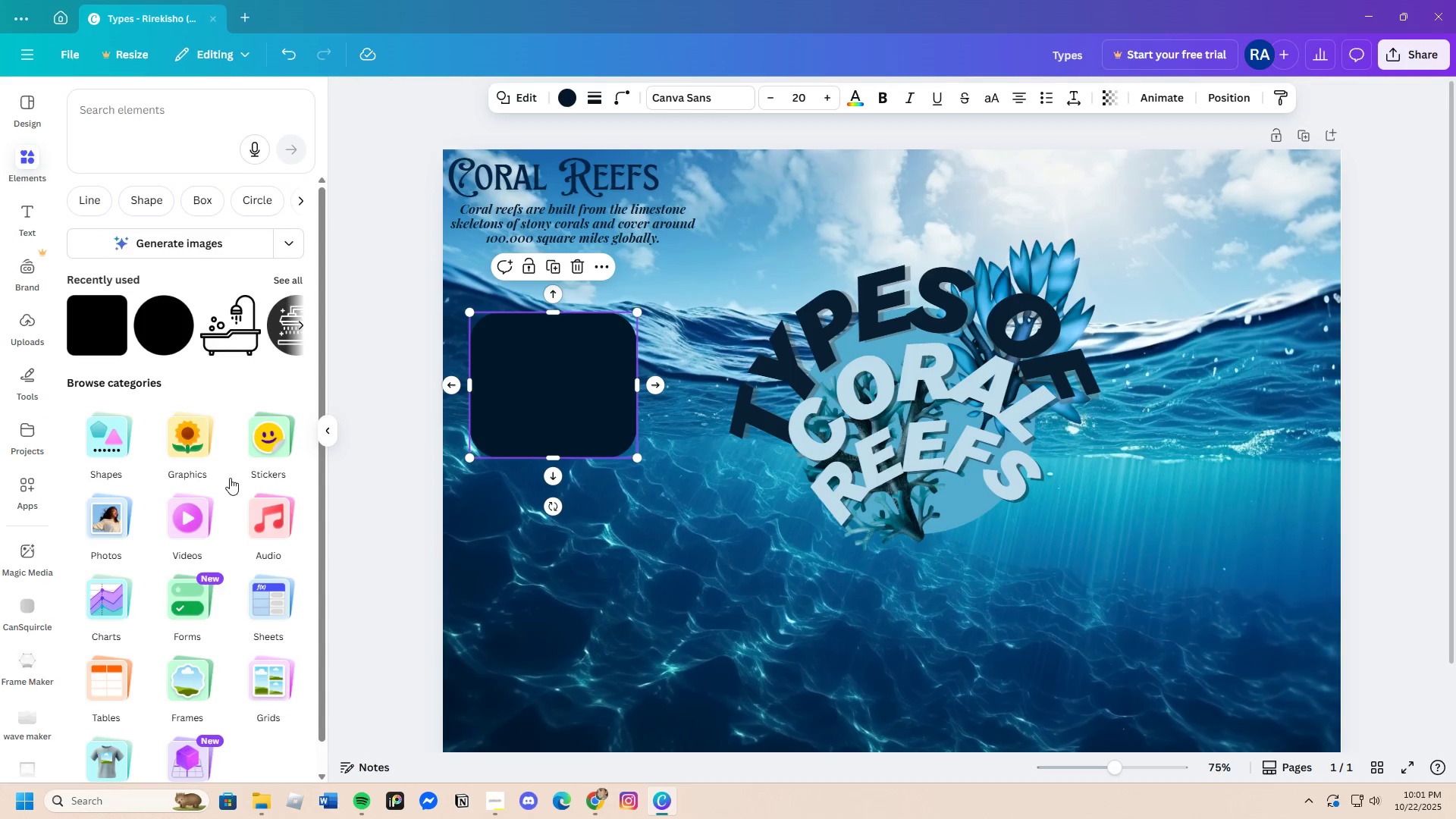 
scroll: coordinate [230, 480], scroll_direction: down, amount: 3.0
 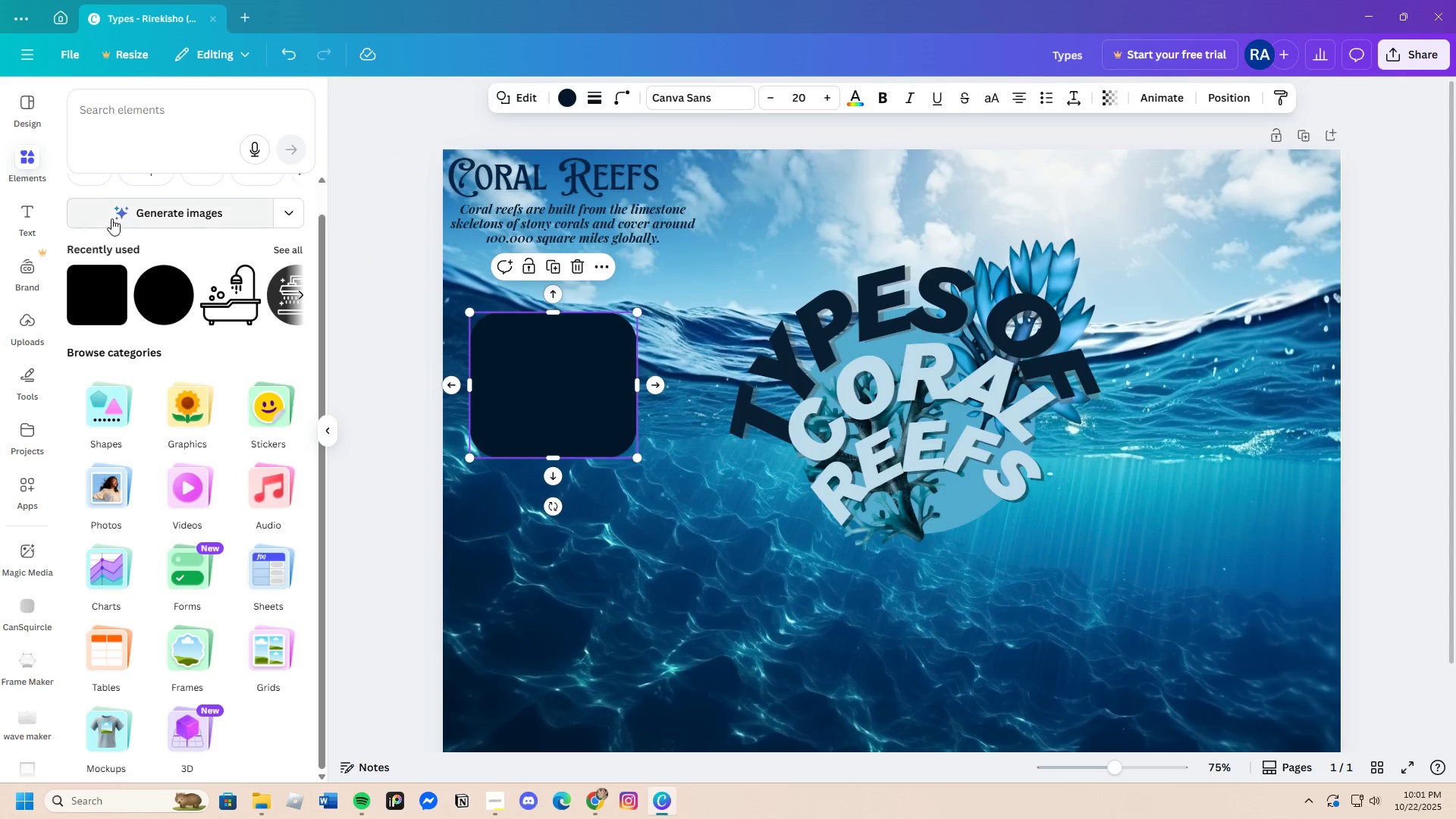 
scroll: coordinate [149, 320], scroll_direction: up, amount: 3.0
 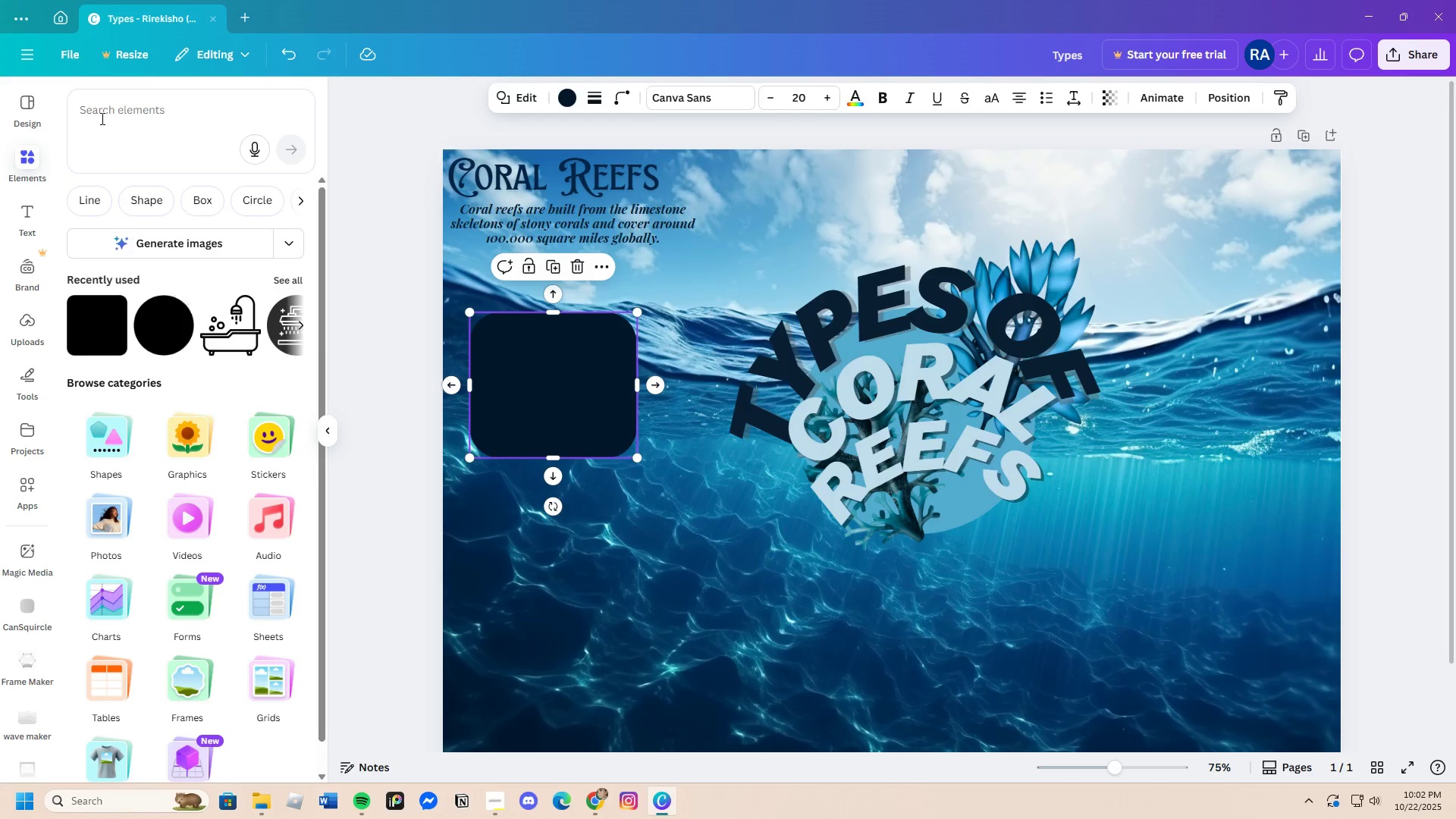 
left_click([101, 118])
 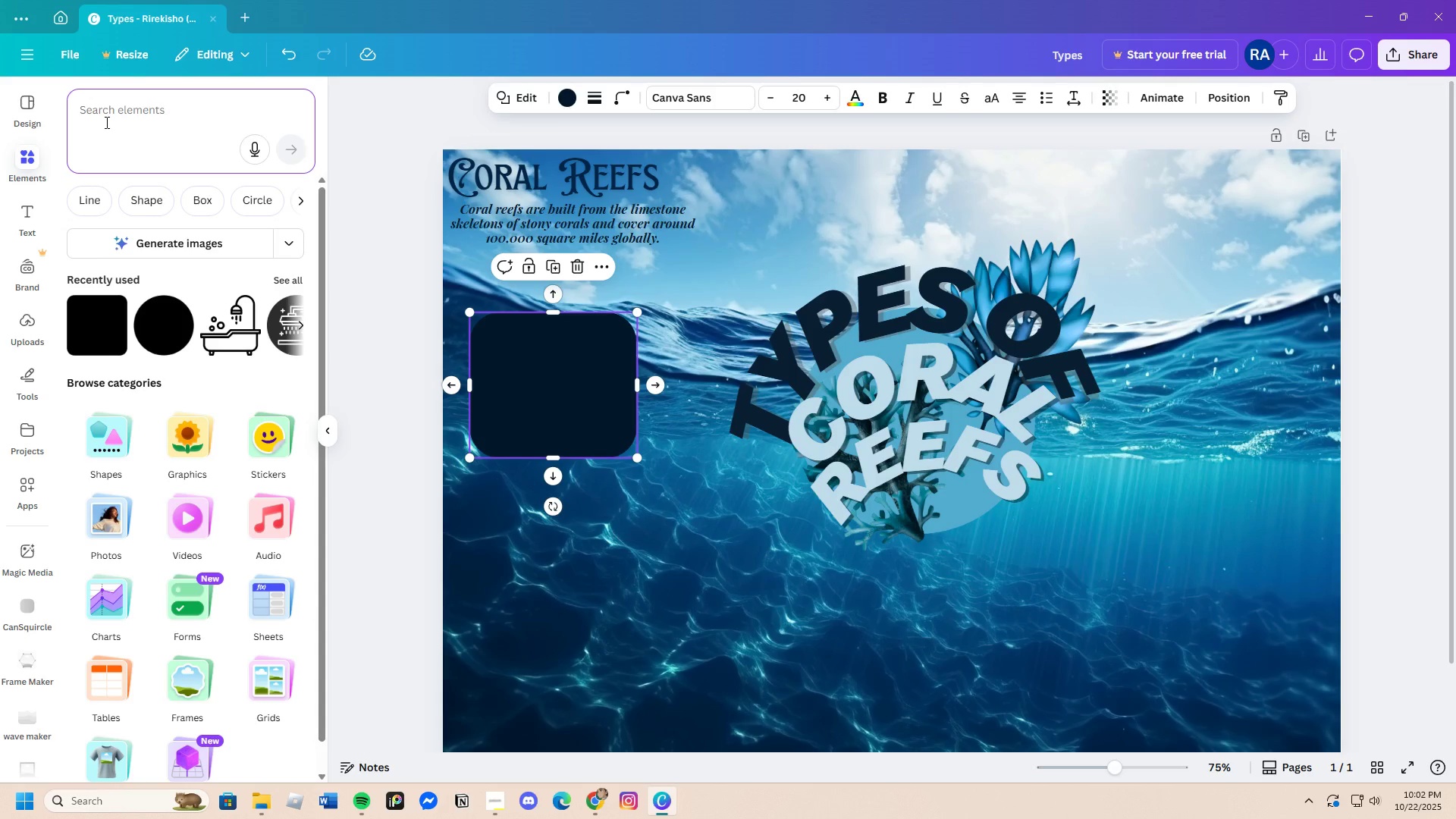 
type(notes)
 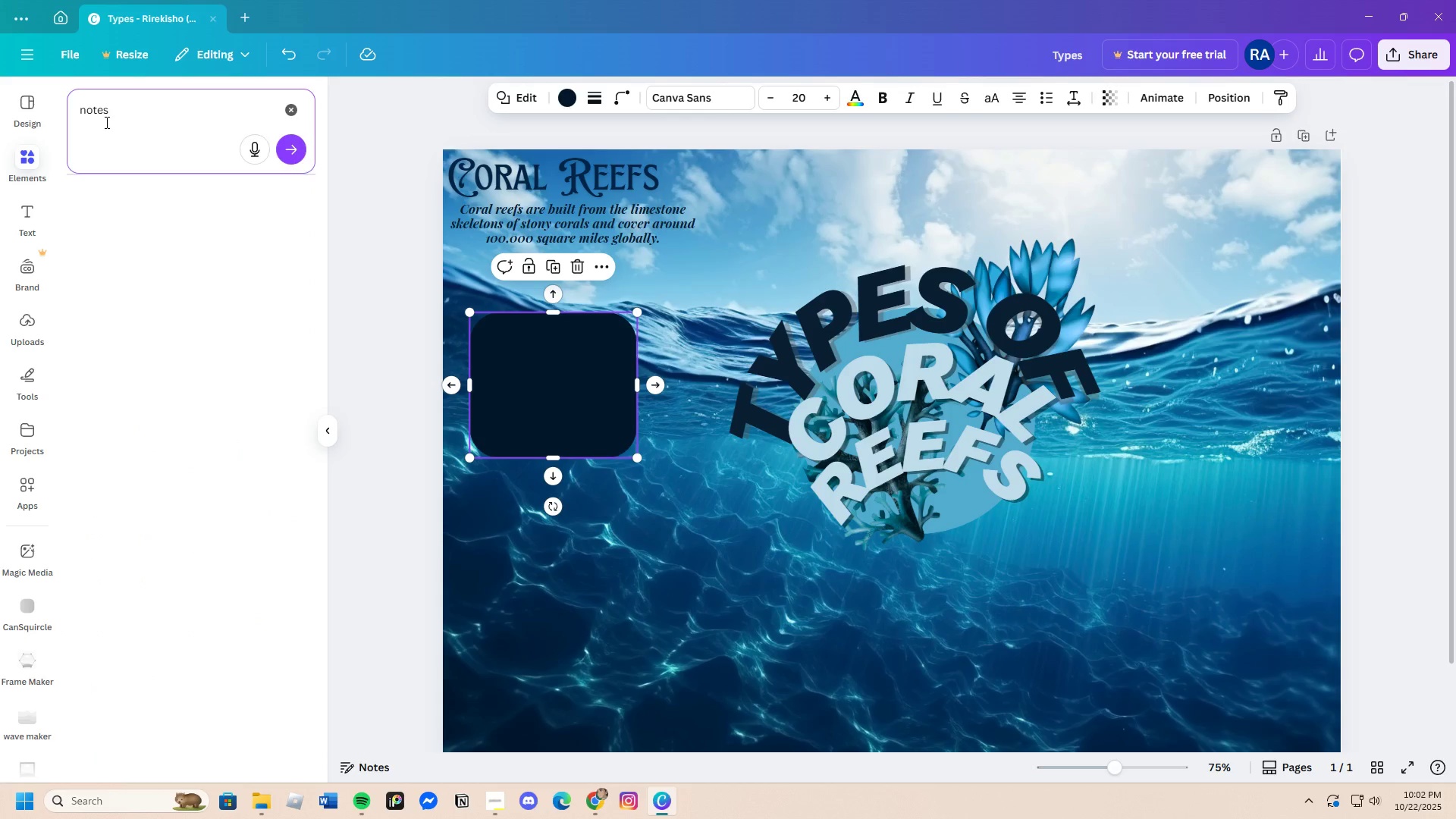 
key(Enter)
 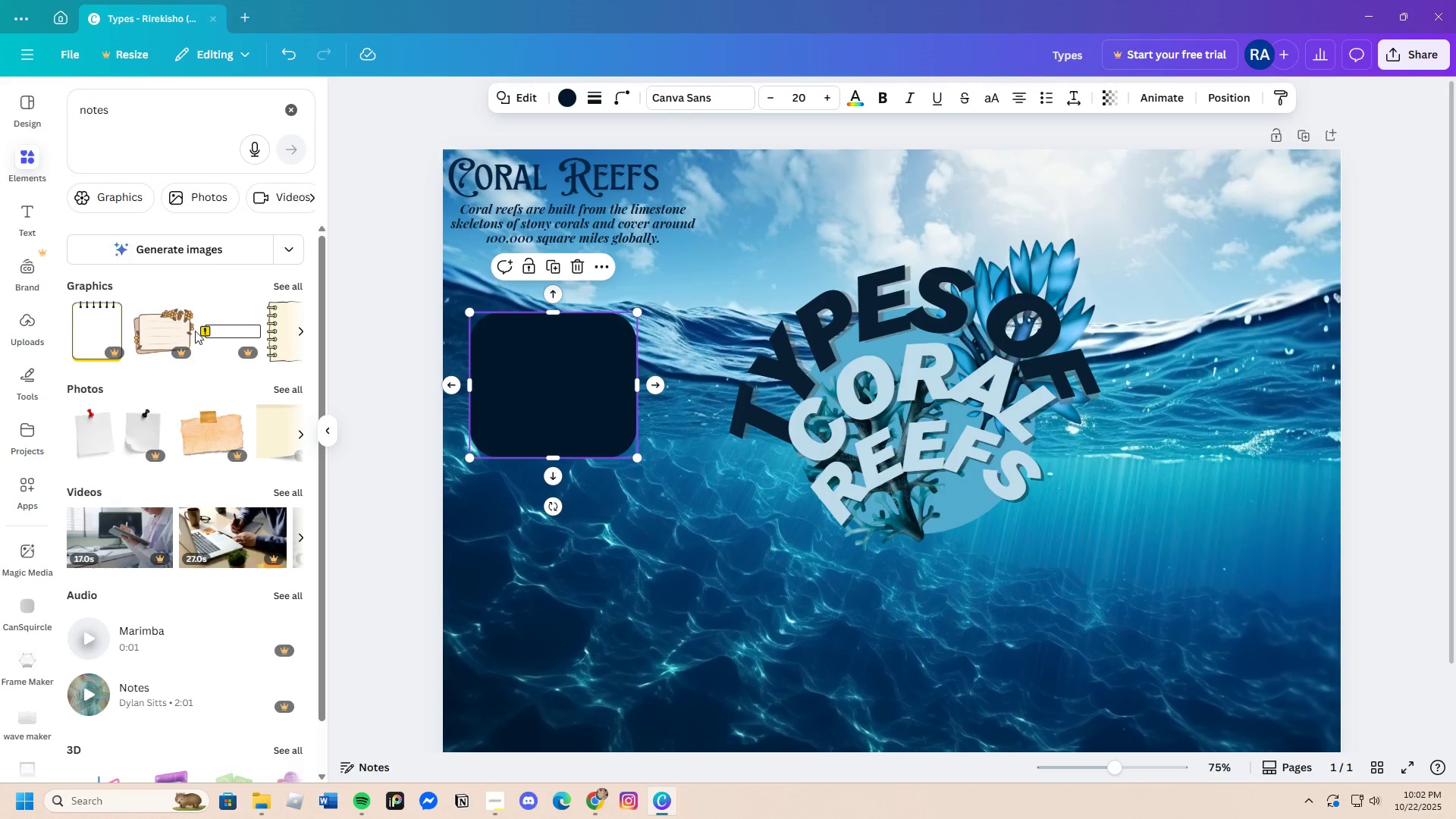 
left_click([108, 195])
 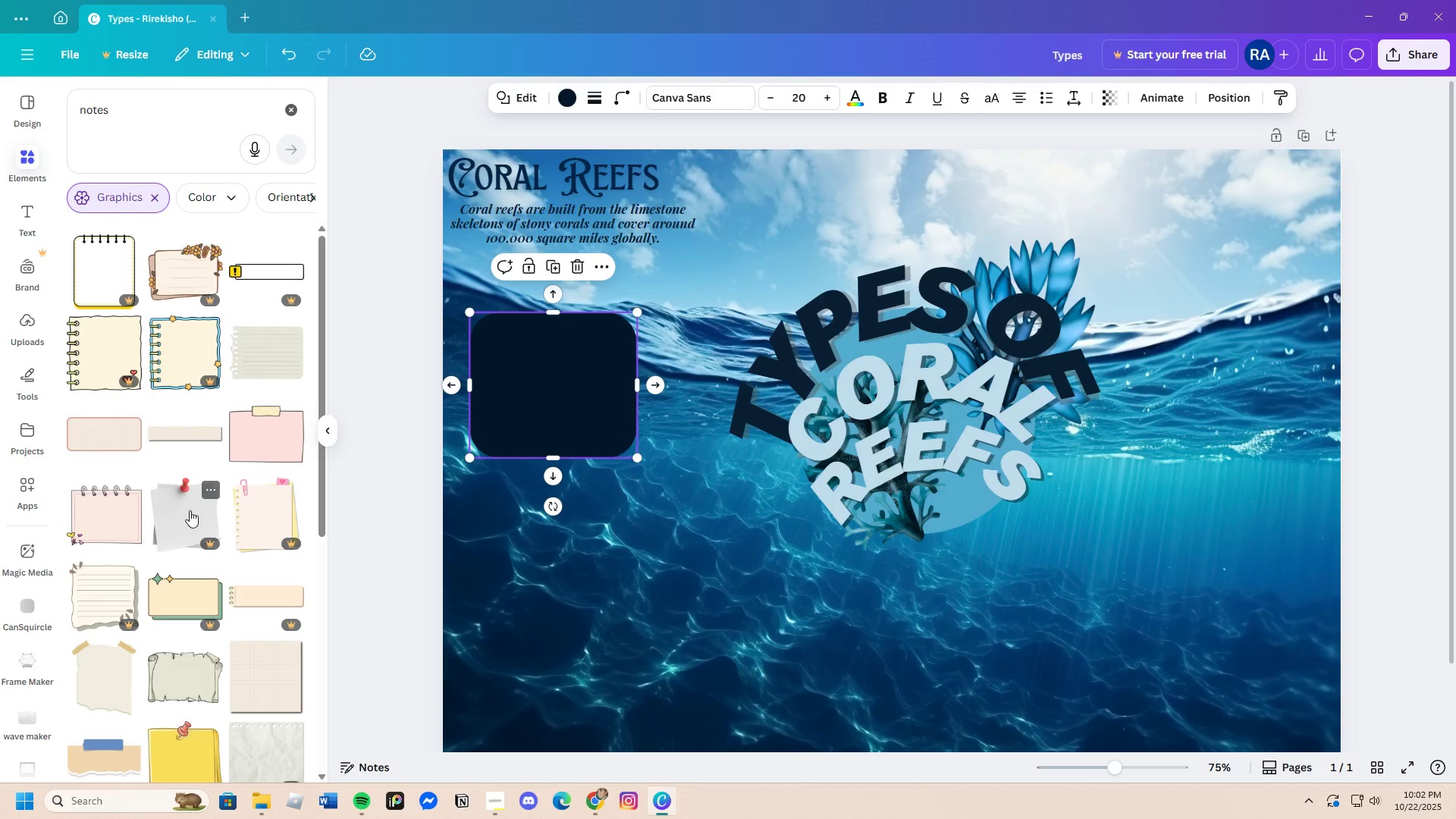 
scroll: coordinate [217, 513], scroll_direction: down, amount: 20.0
 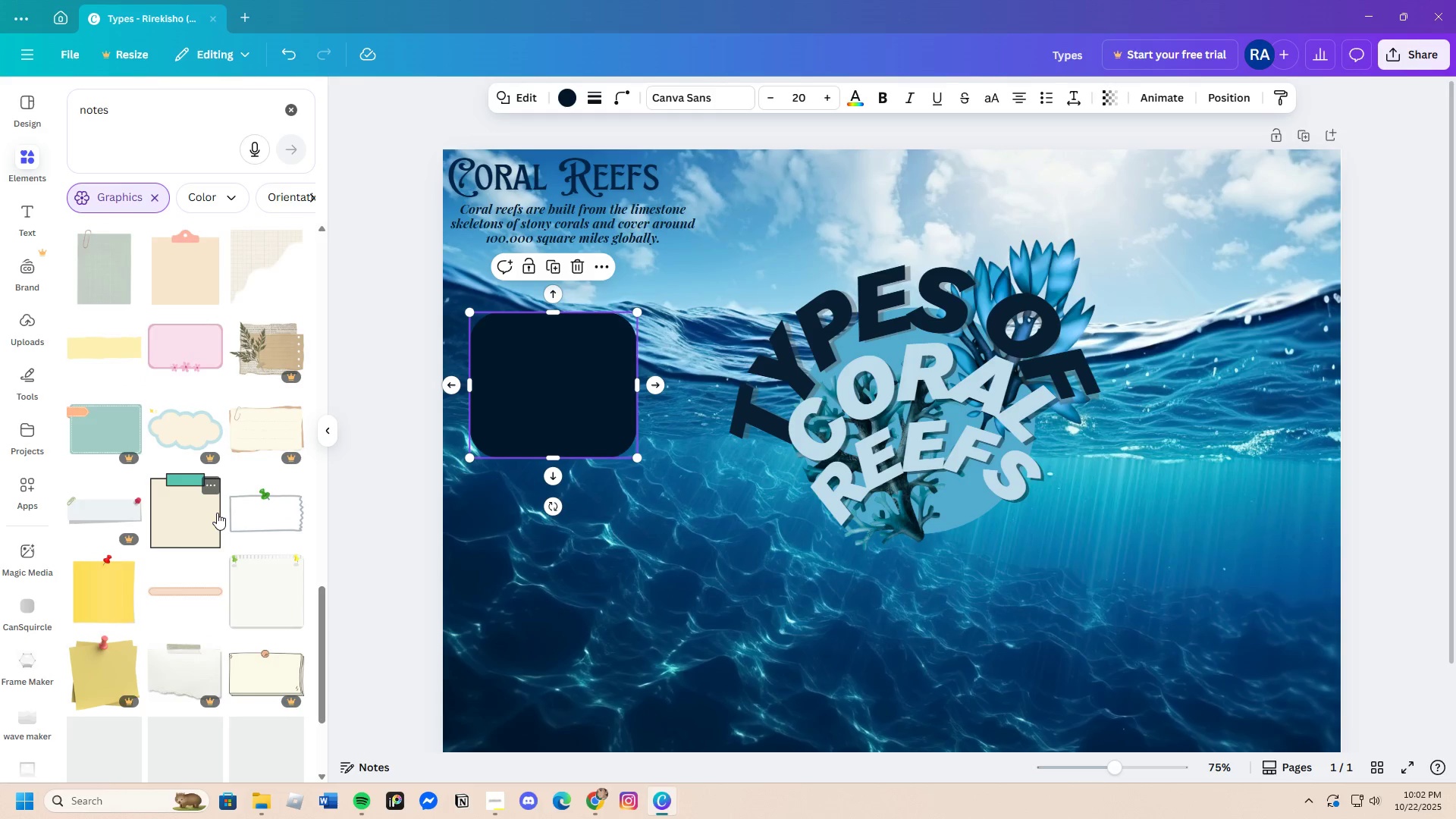 
scroll: coordinate [217, 513], scroll_direction: up, amount: 2.0
 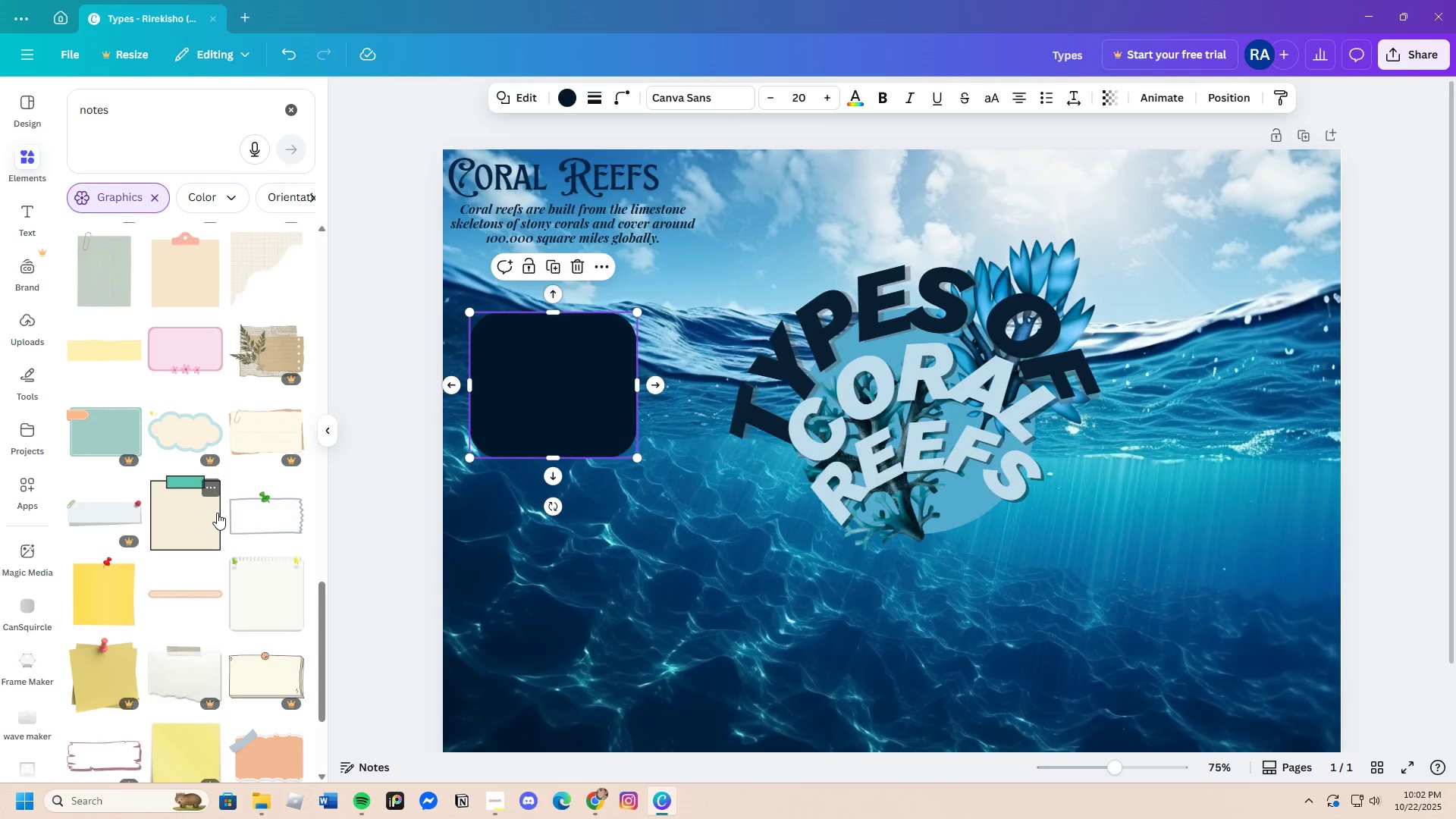 
scroll: coordinate [258, 534], scroll_direction: down, amount: 17.0
 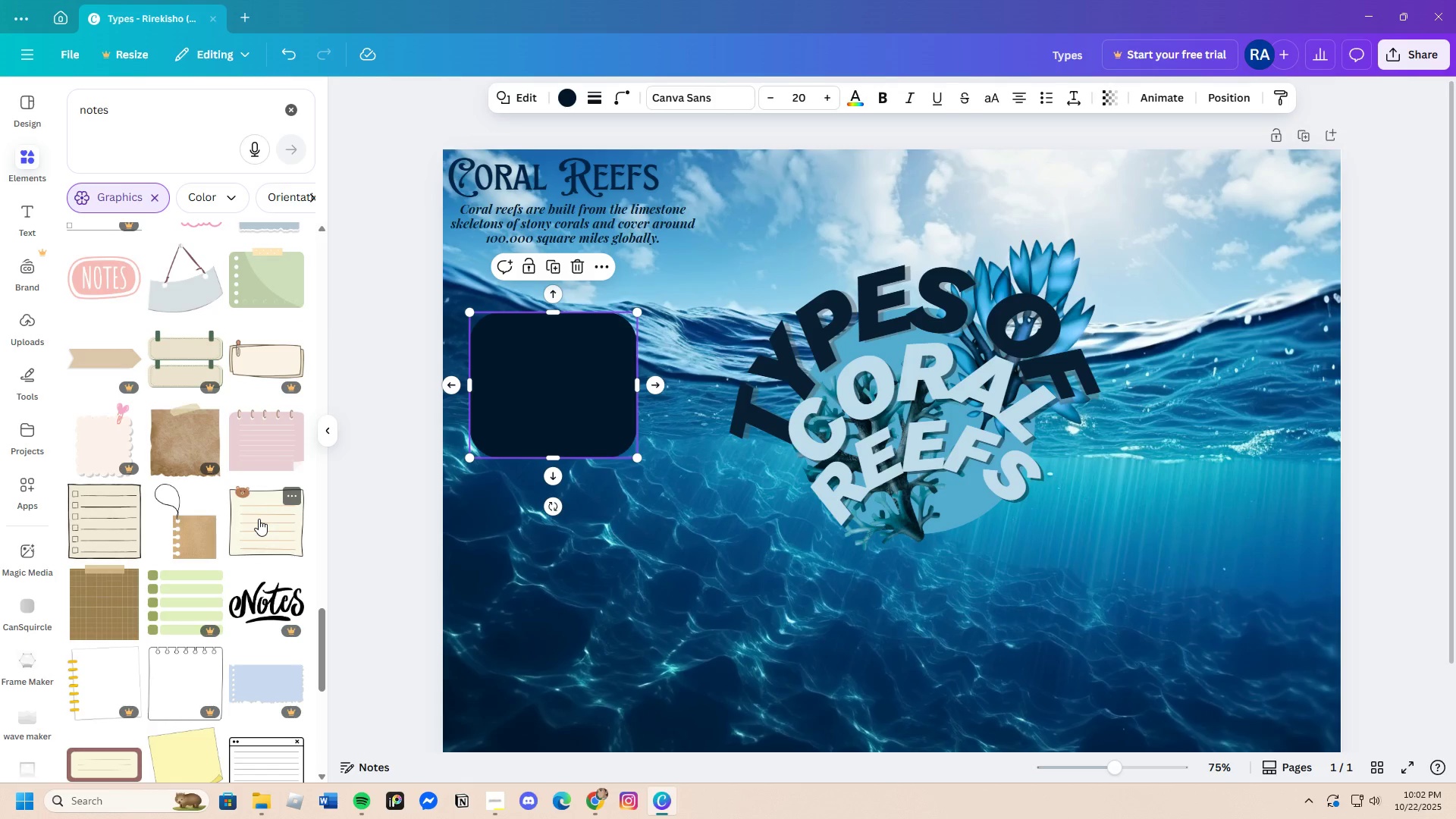 
scroll: coordinate [259, 515], scroll_direction: down, amount: 17.0
 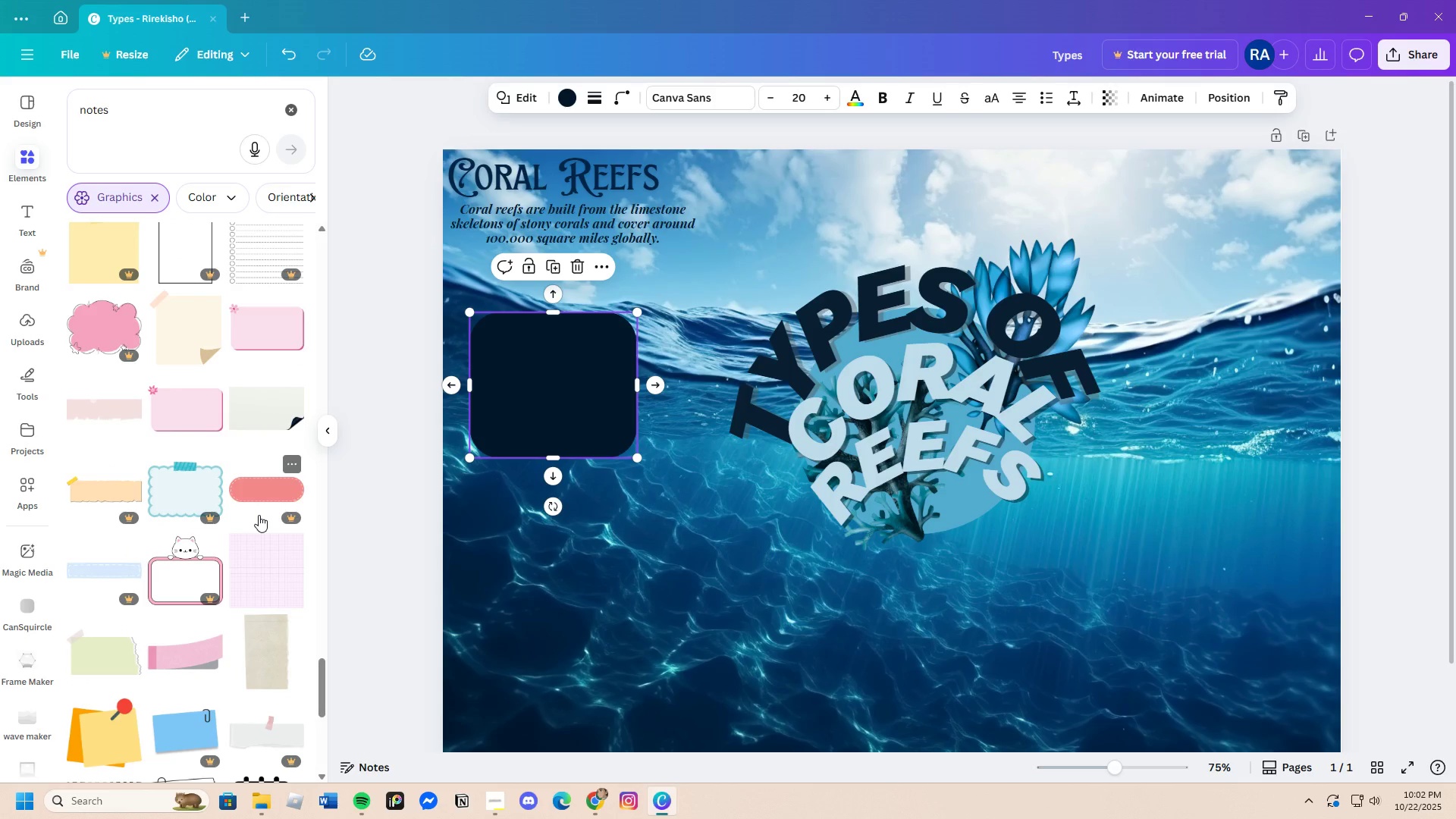 
left_click([255, 413])
 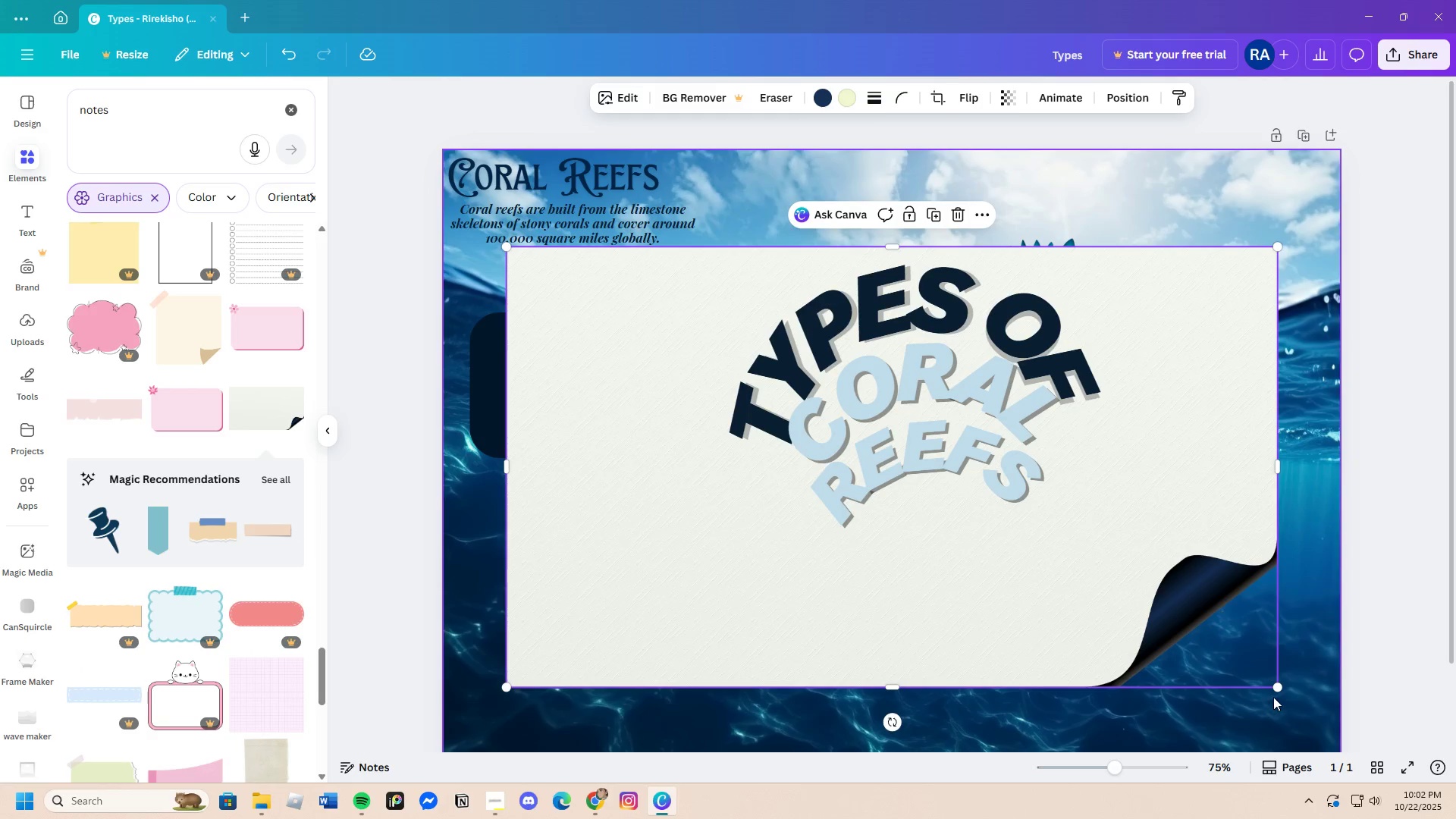 
left_click_drag(start_coordinate=[1278, 687], to_coordinate=[578, 400])
 